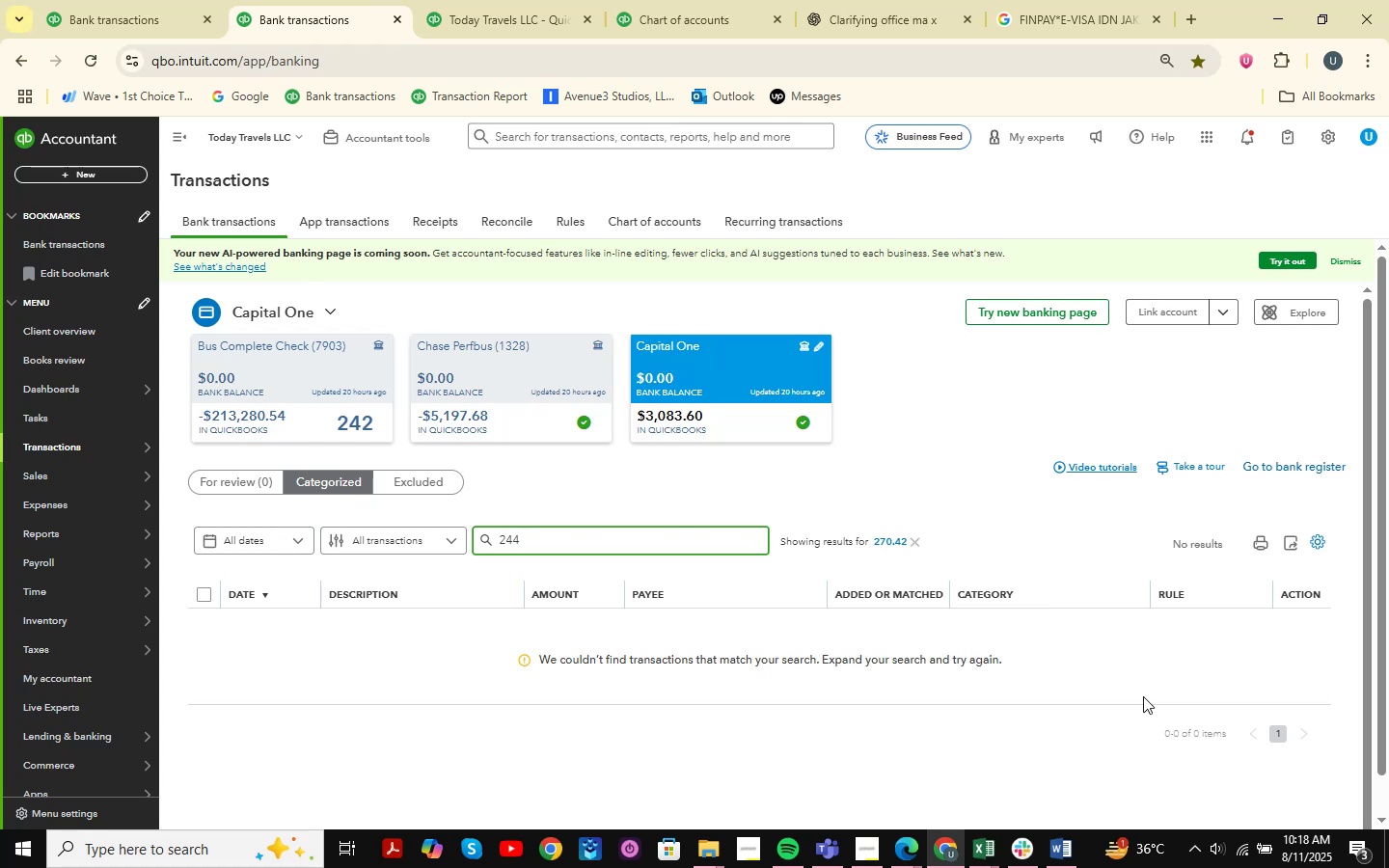 
key(NumpadDecimal)
 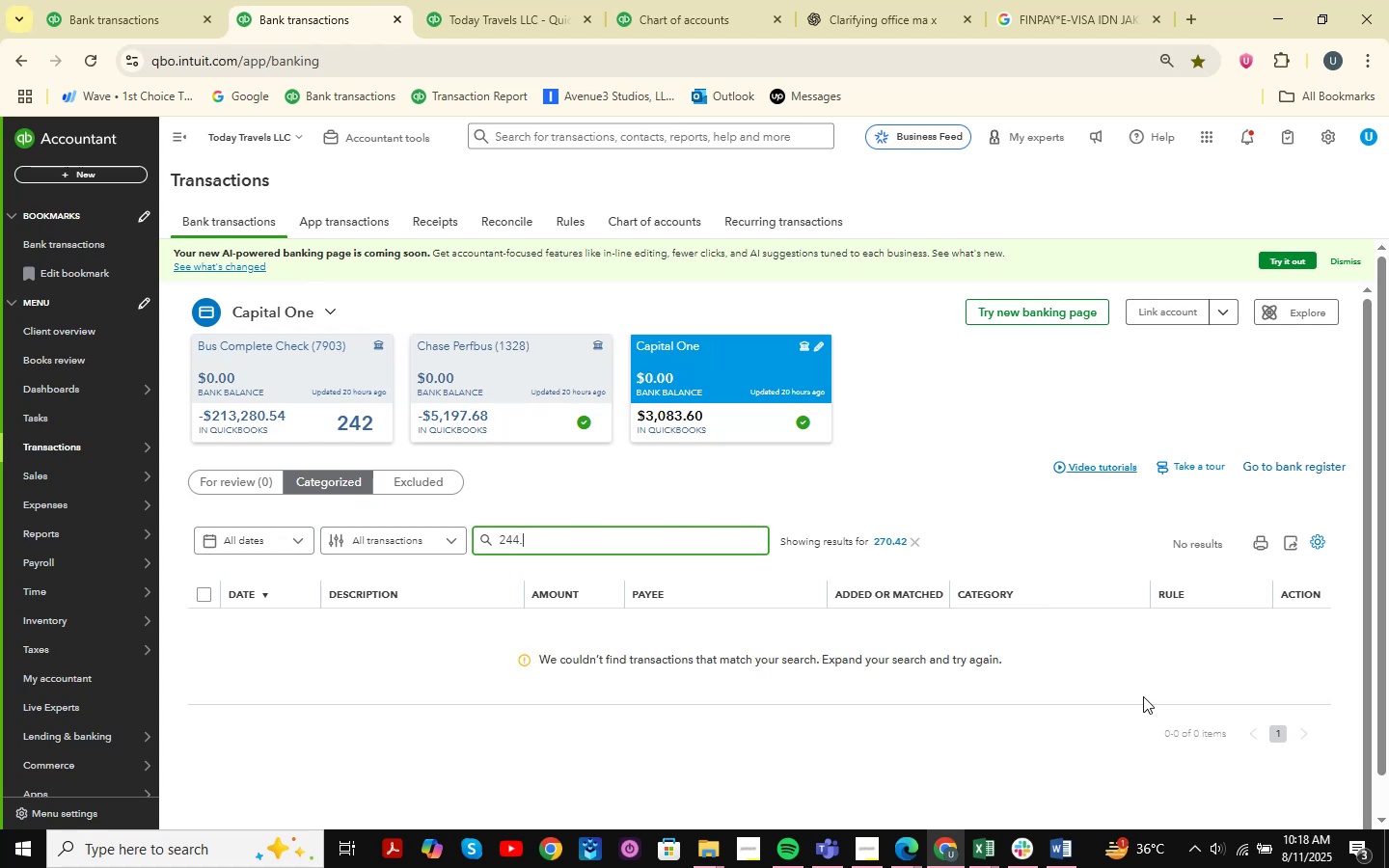 
key(Numpad2)
 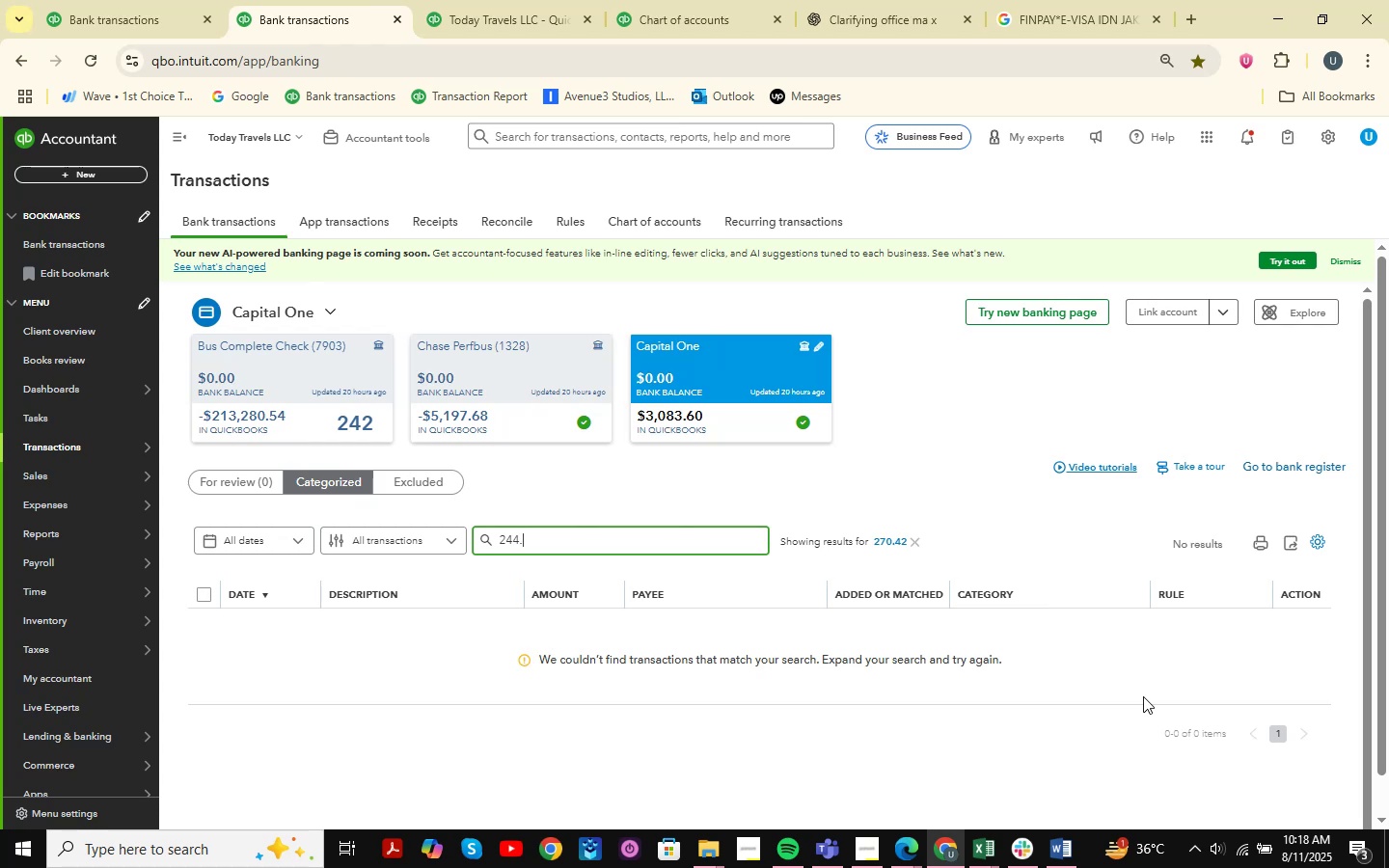 
key(Numpad9)
 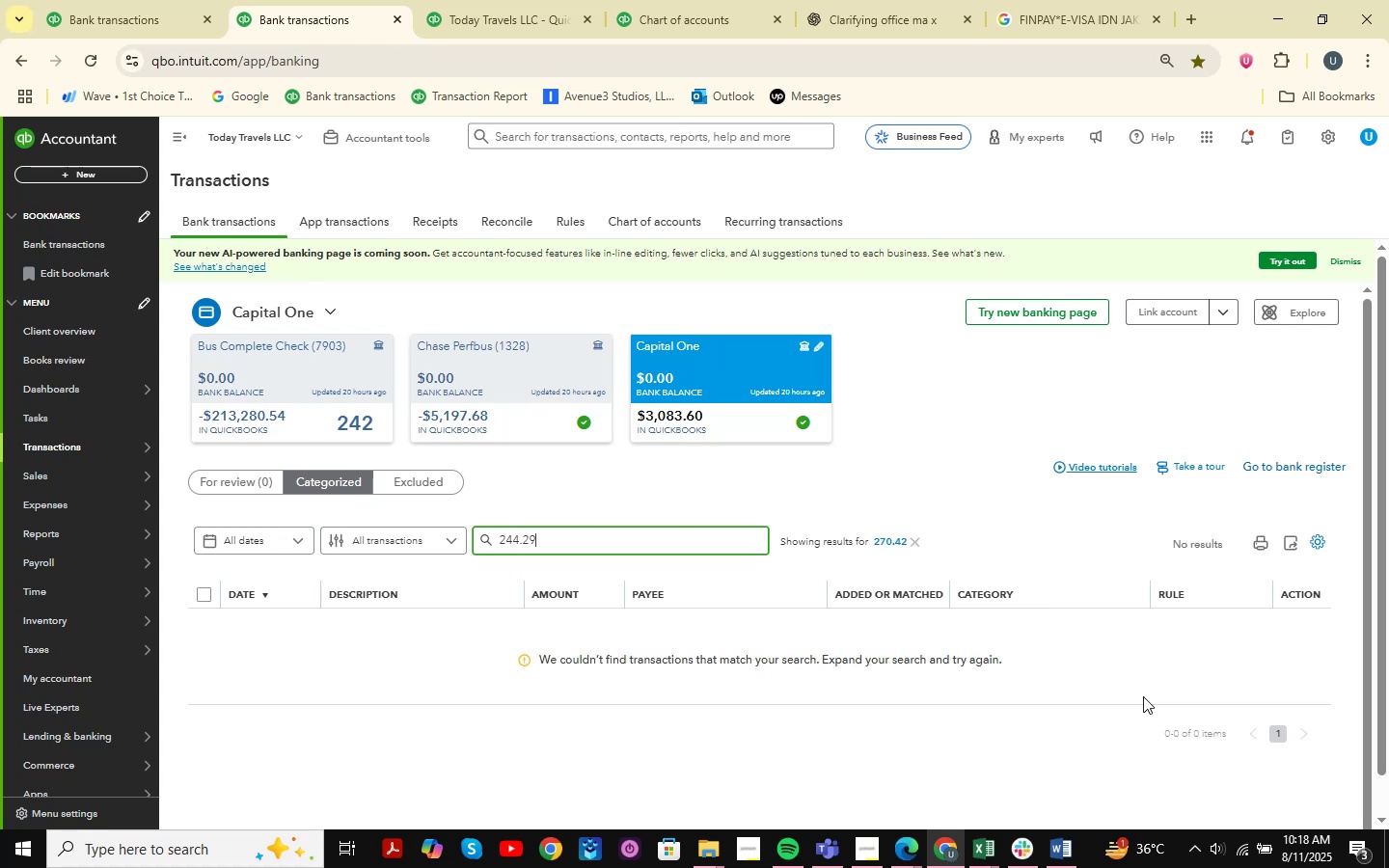 
key(NumpadAdd)
 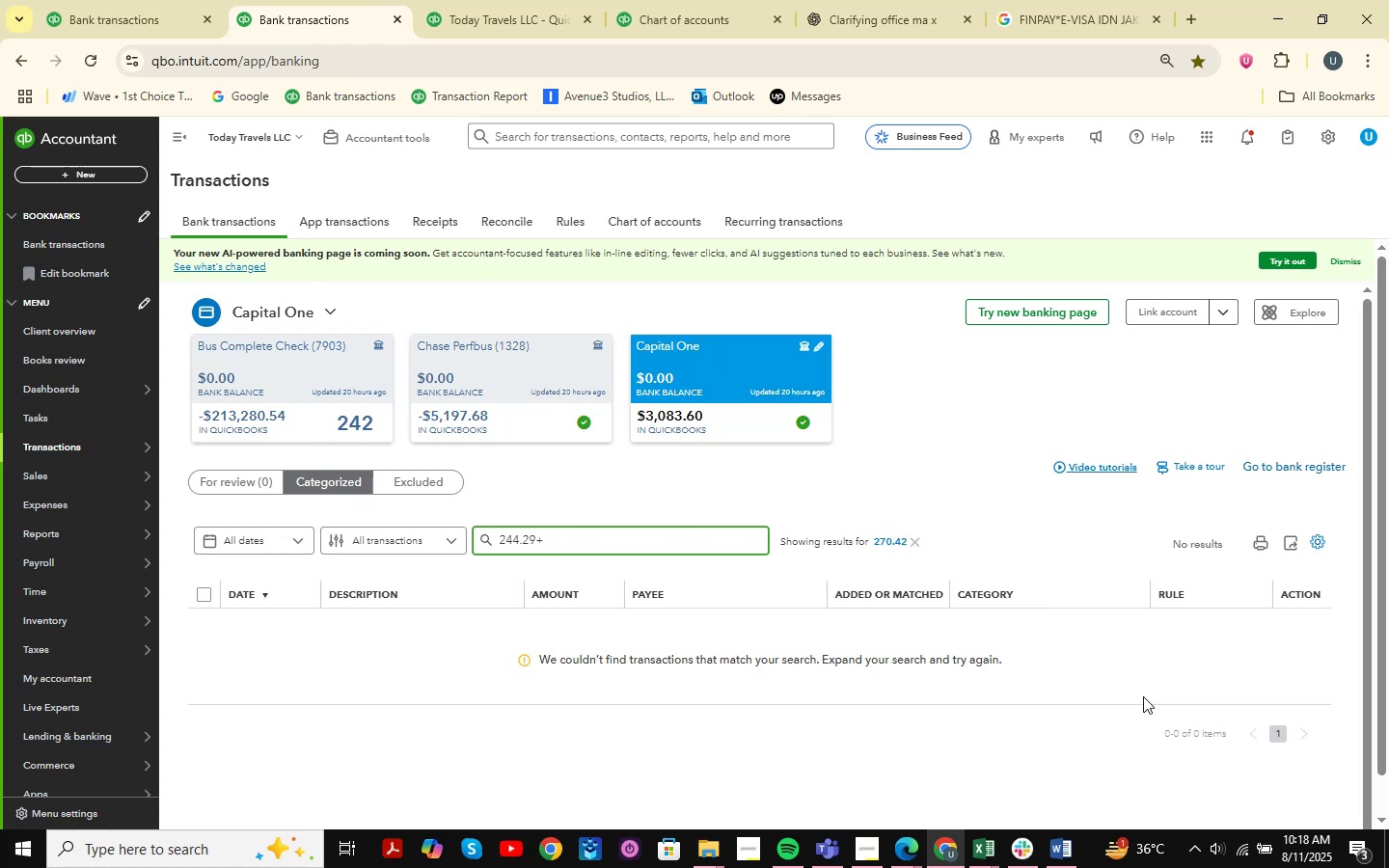 
key(Backspace)
 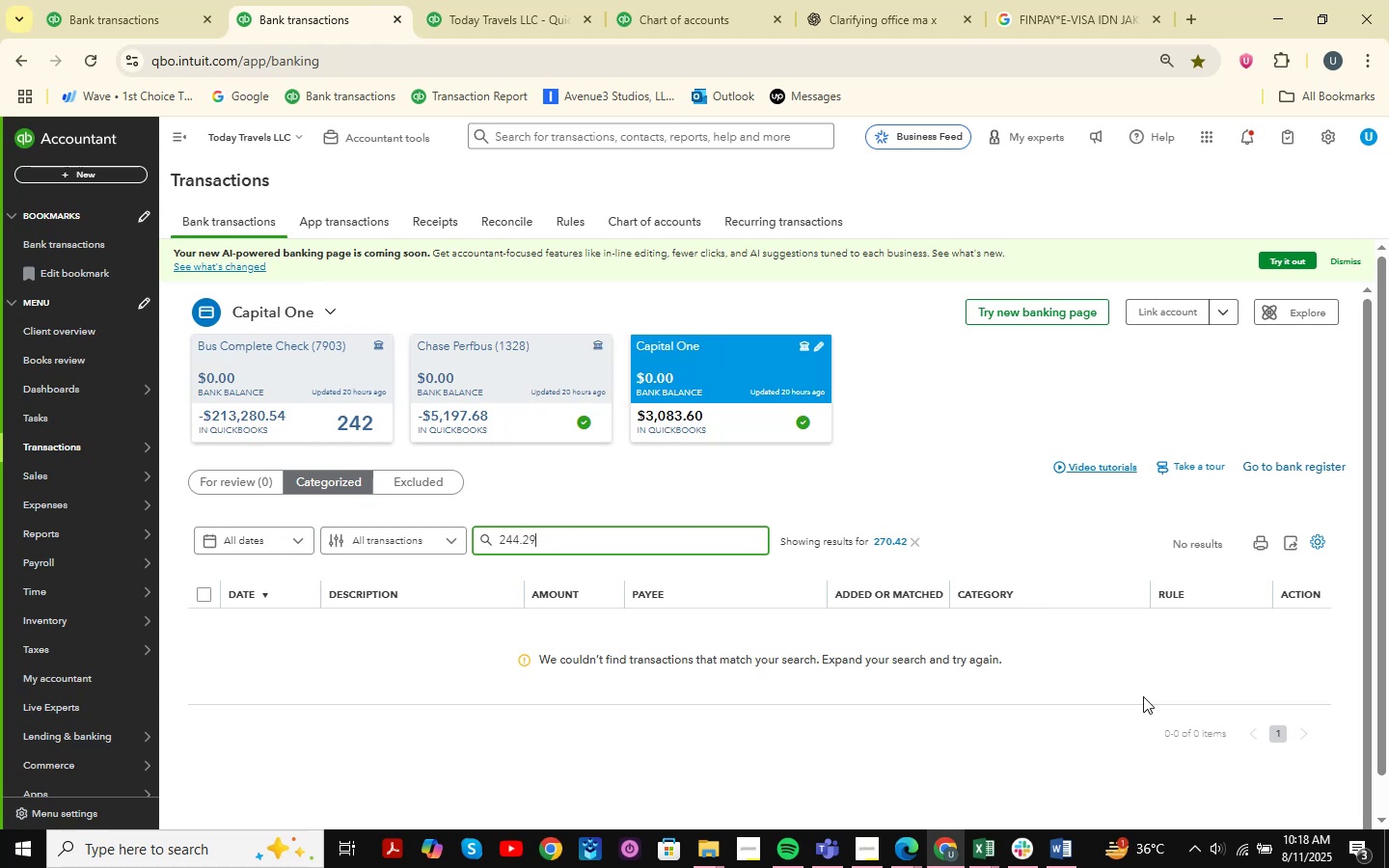 
key(Enter)
 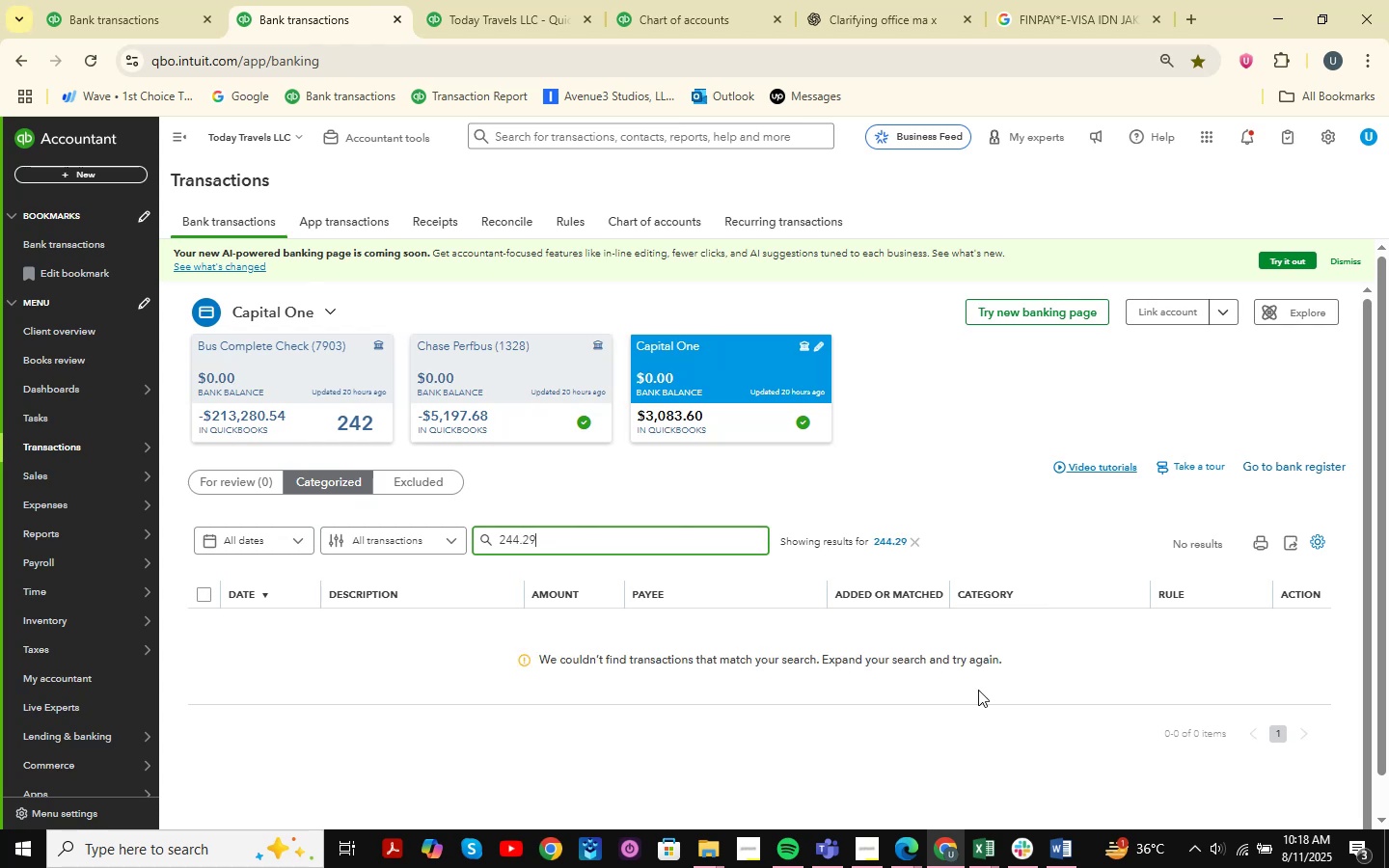 
left_click([555, 349])
 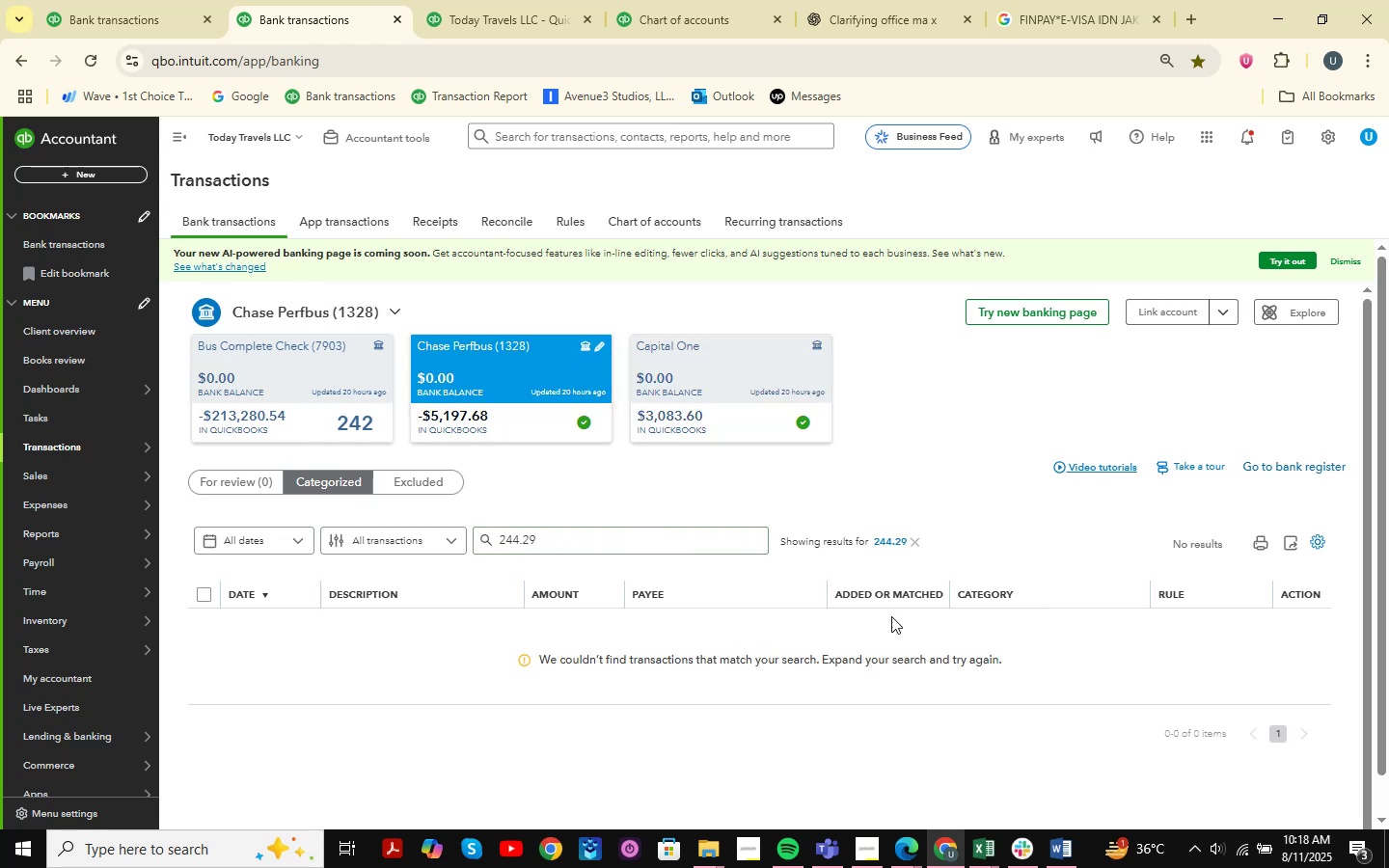 
double_click([904, 537])
 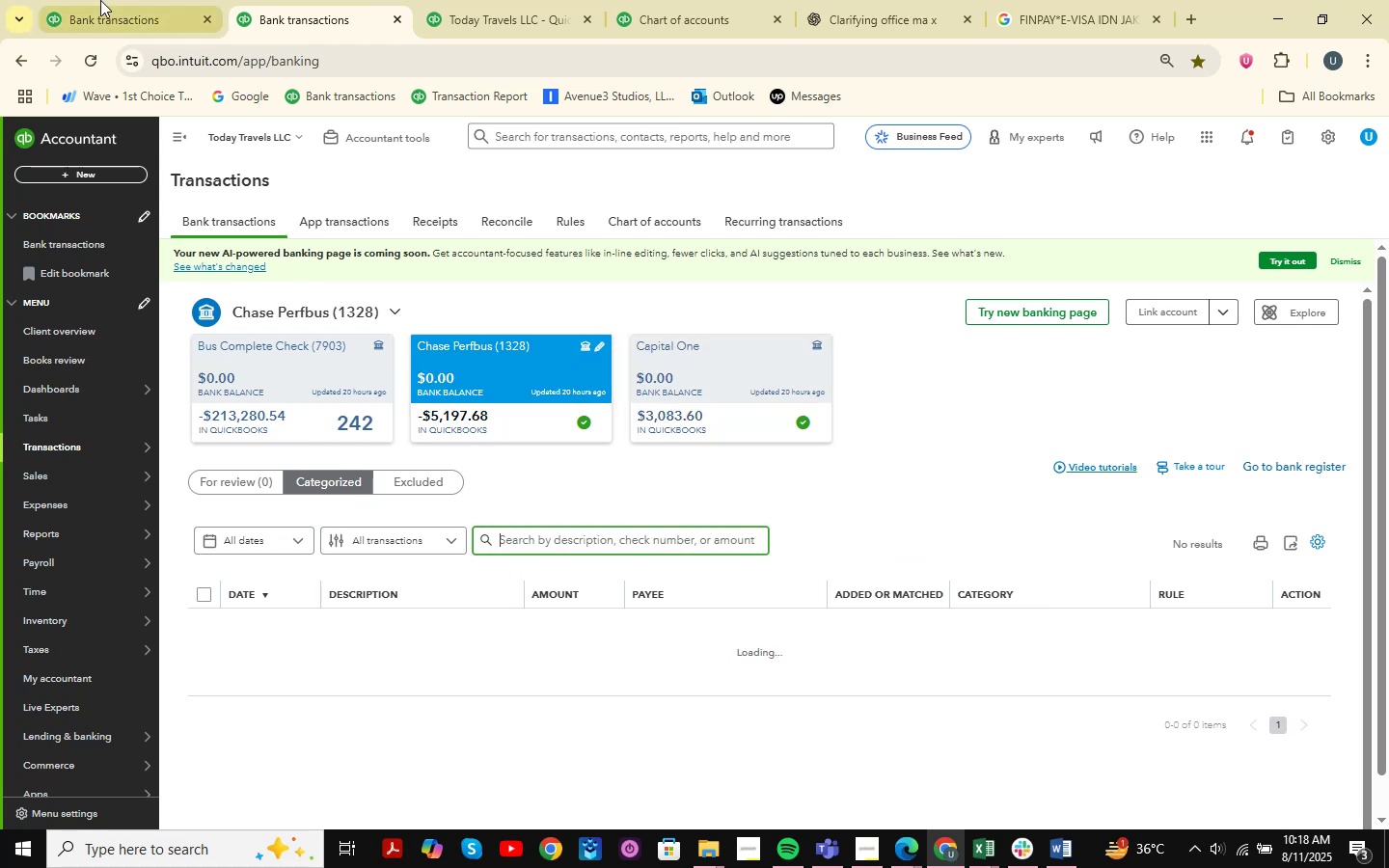 
left_click([80, 0])
 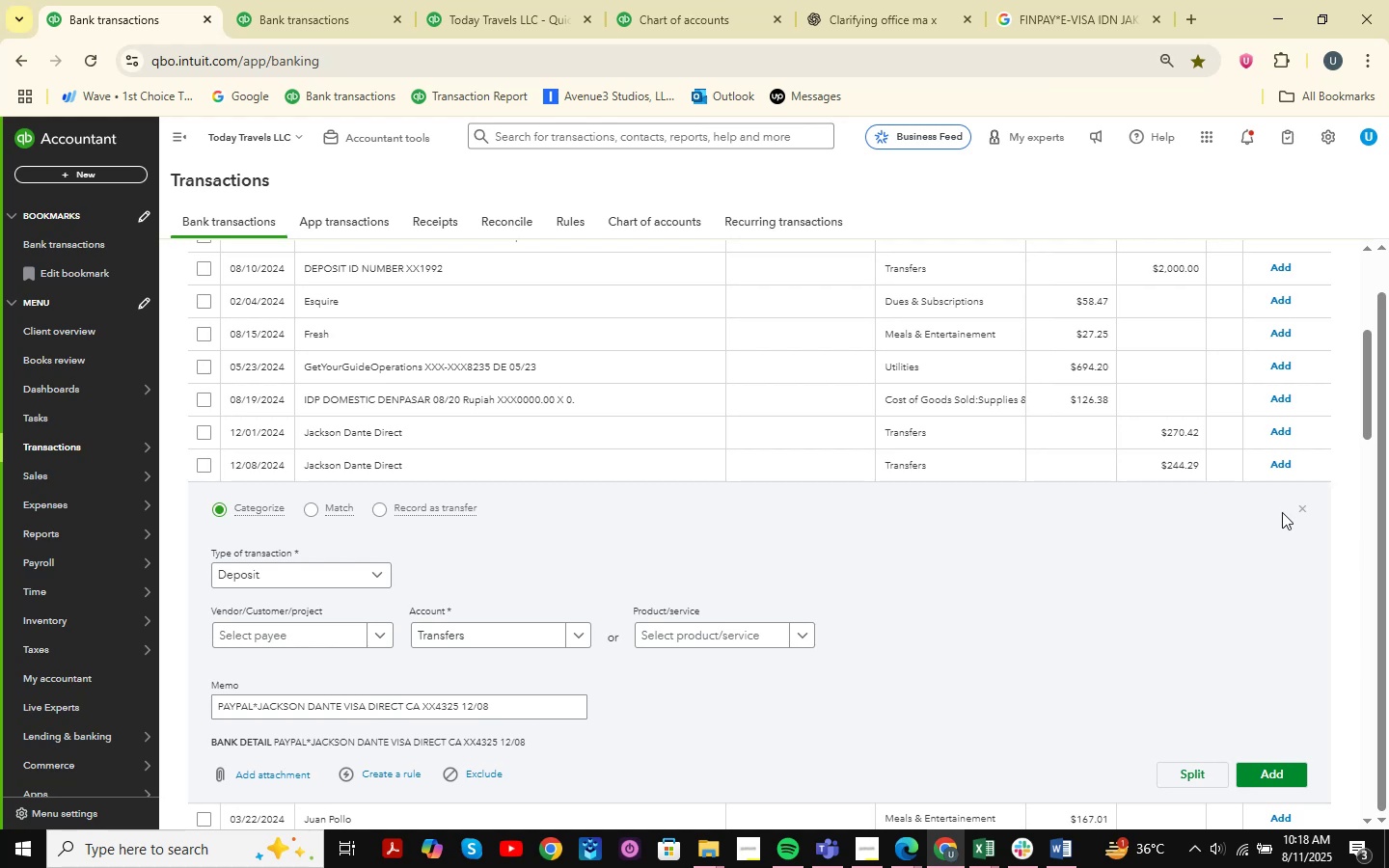 
left_click([1302, 507])
 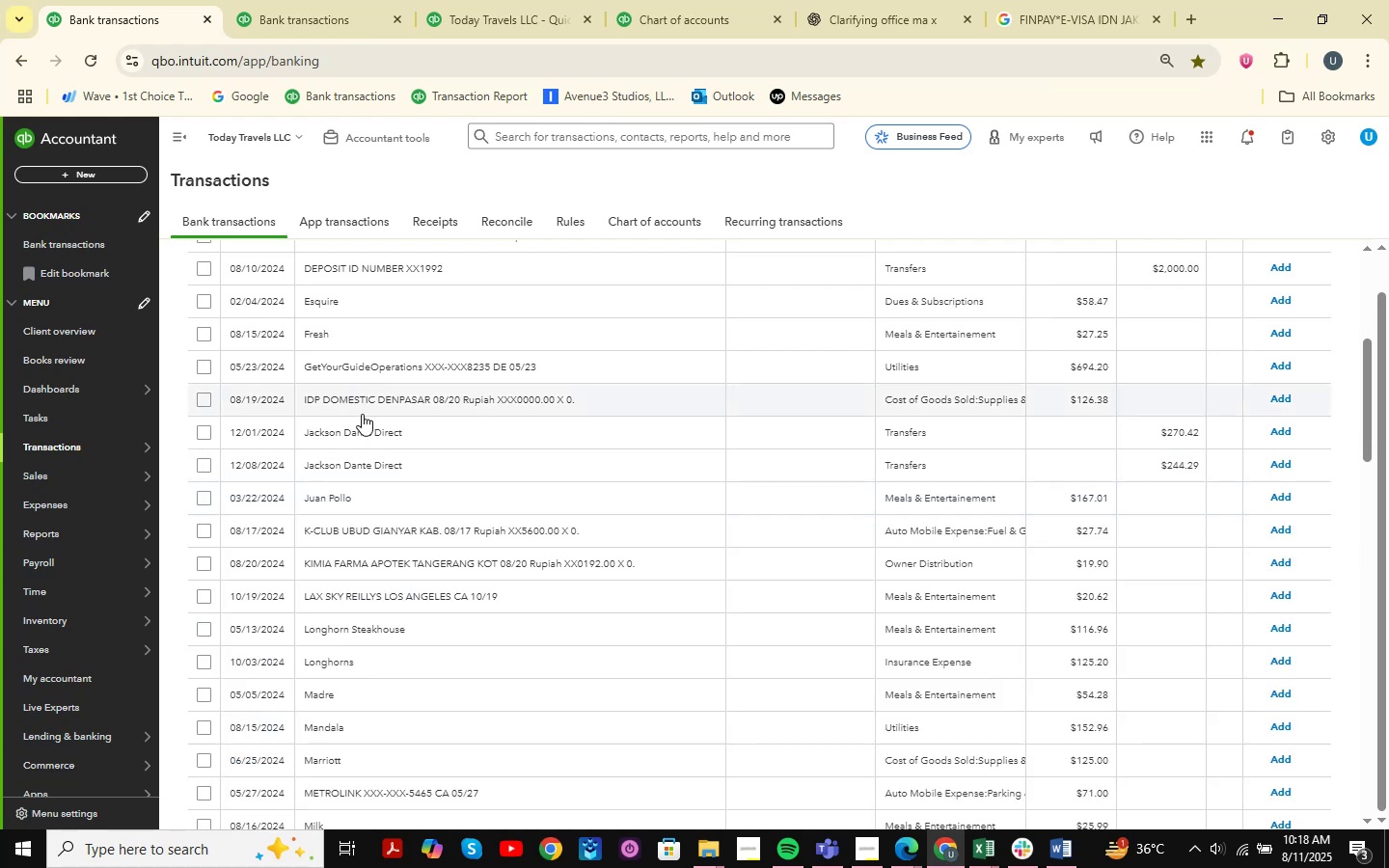 
wait(7.41)
 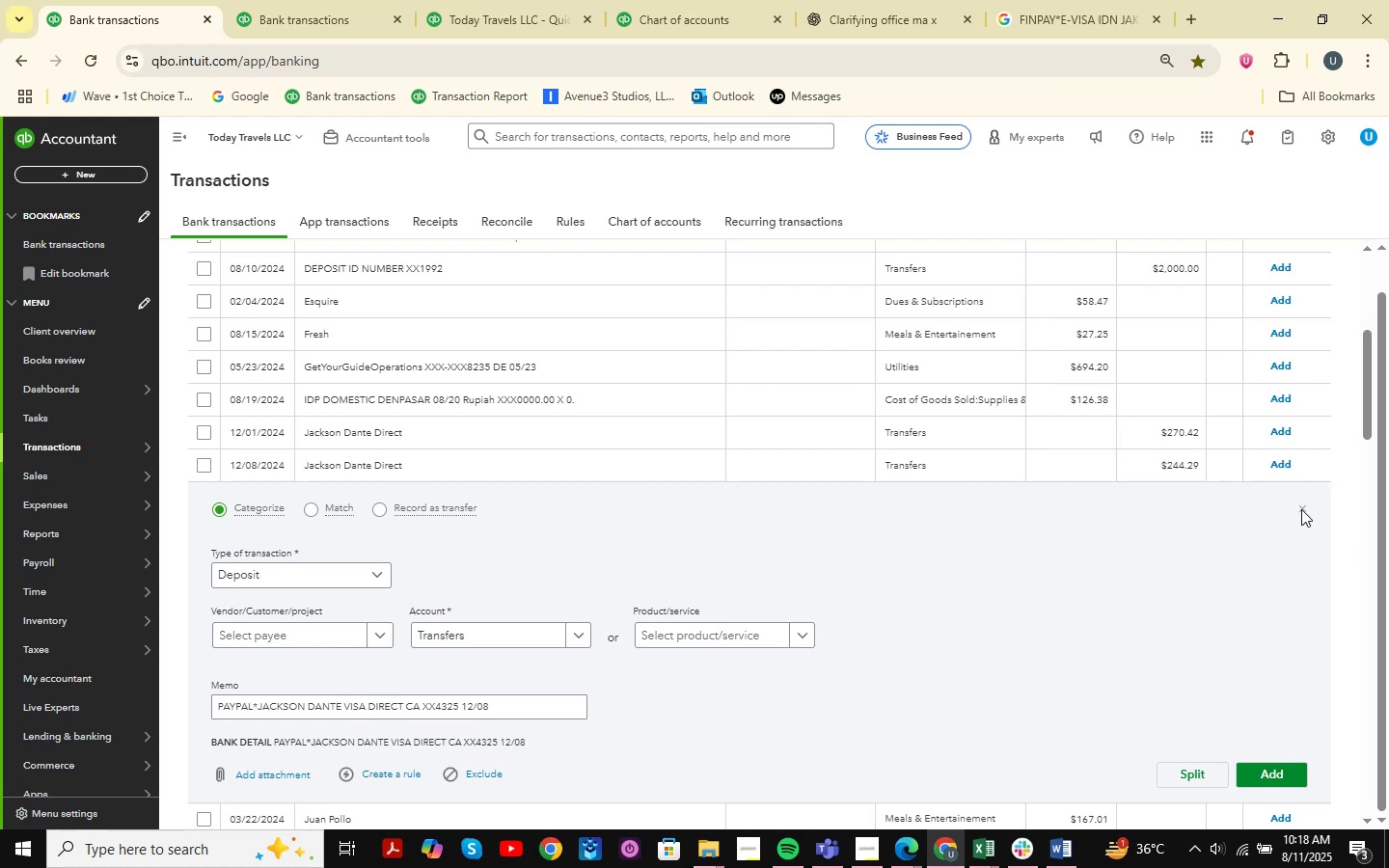 
double_click([201, 467])
 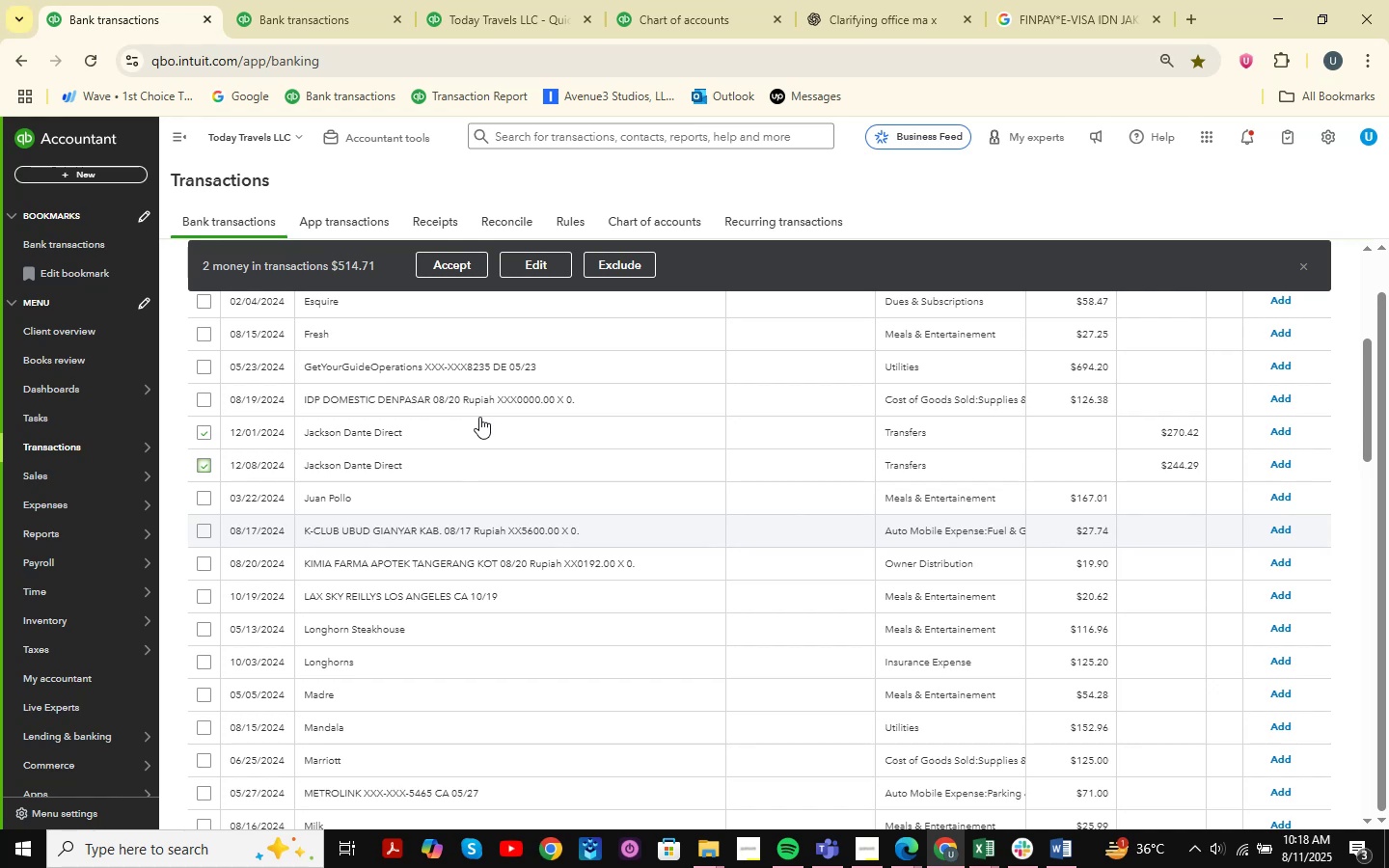 
left_click([536, 261])
 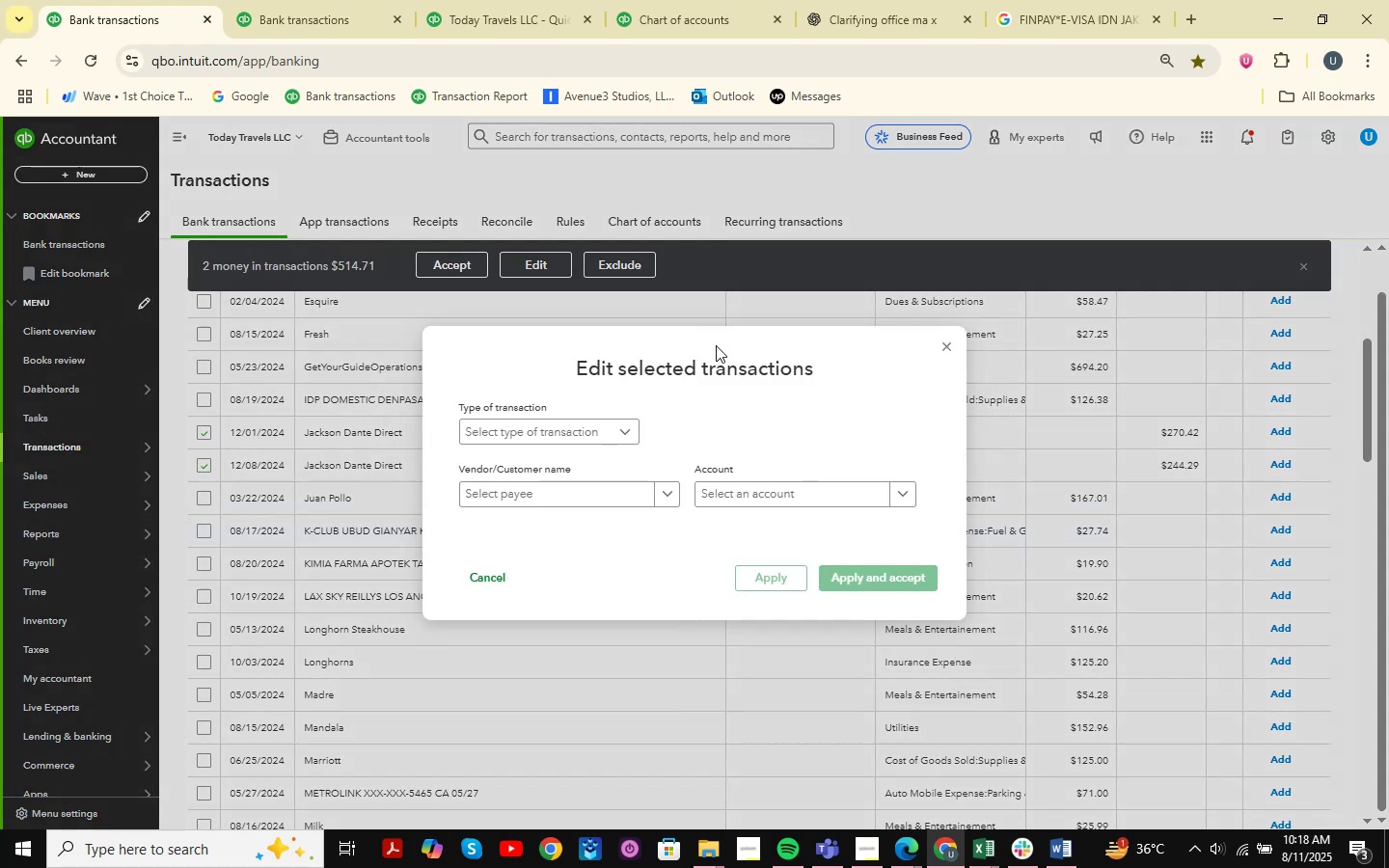 
left_click([630, 431])
 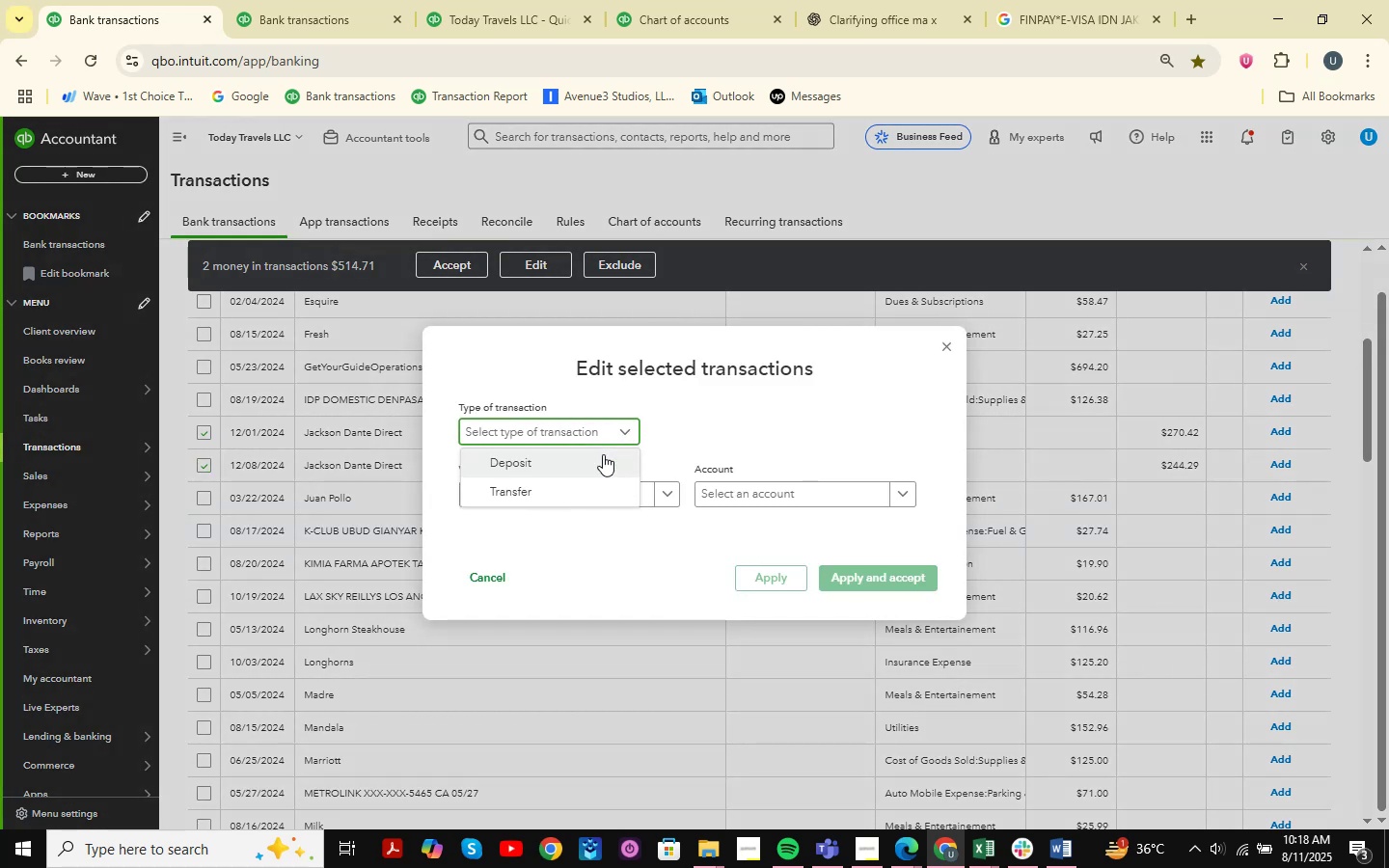 
left_click([619, 464])
 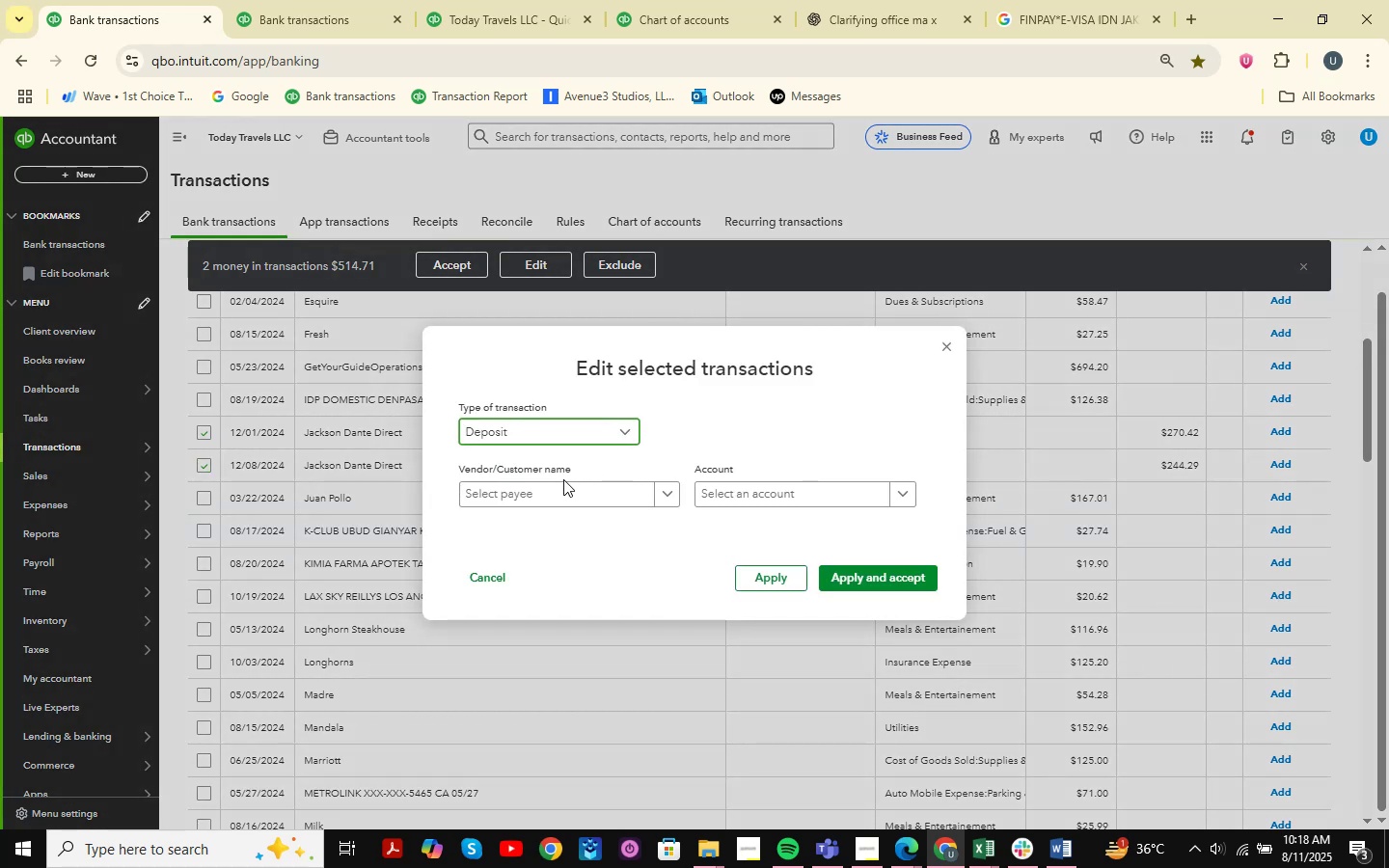 
left_click([561, 490])
 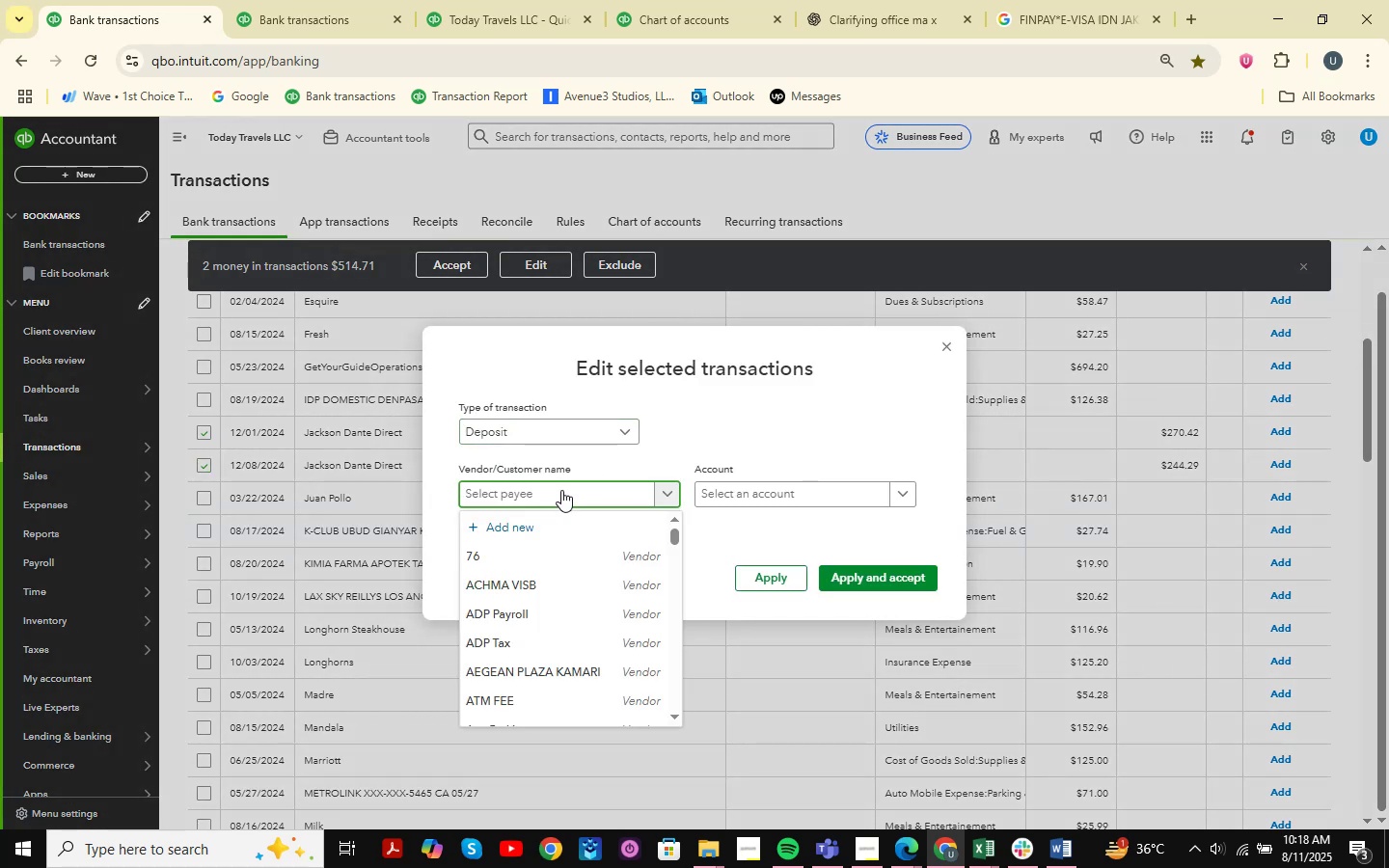 
type(Jackson Dante )
 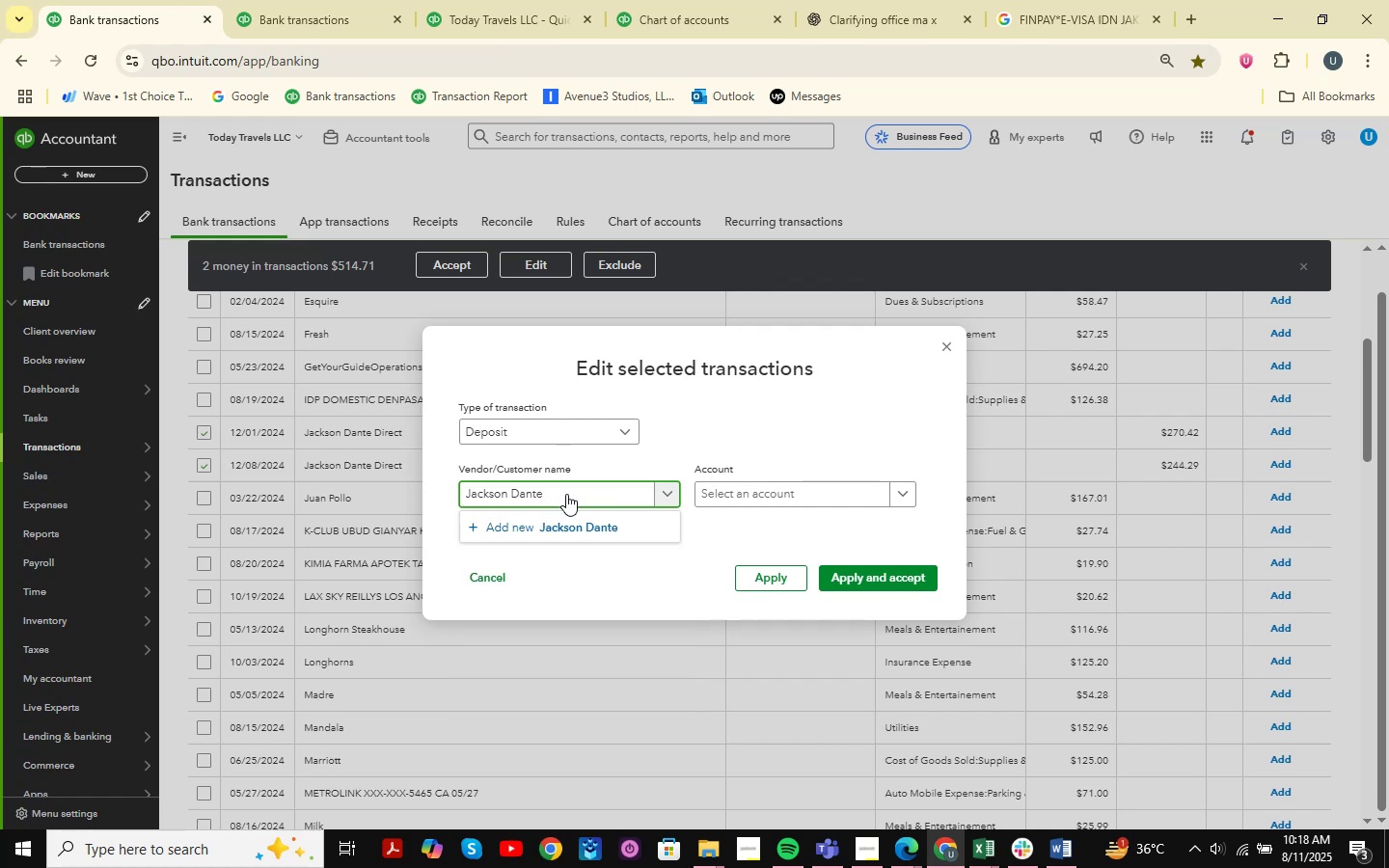 
left_click([582, 532])
 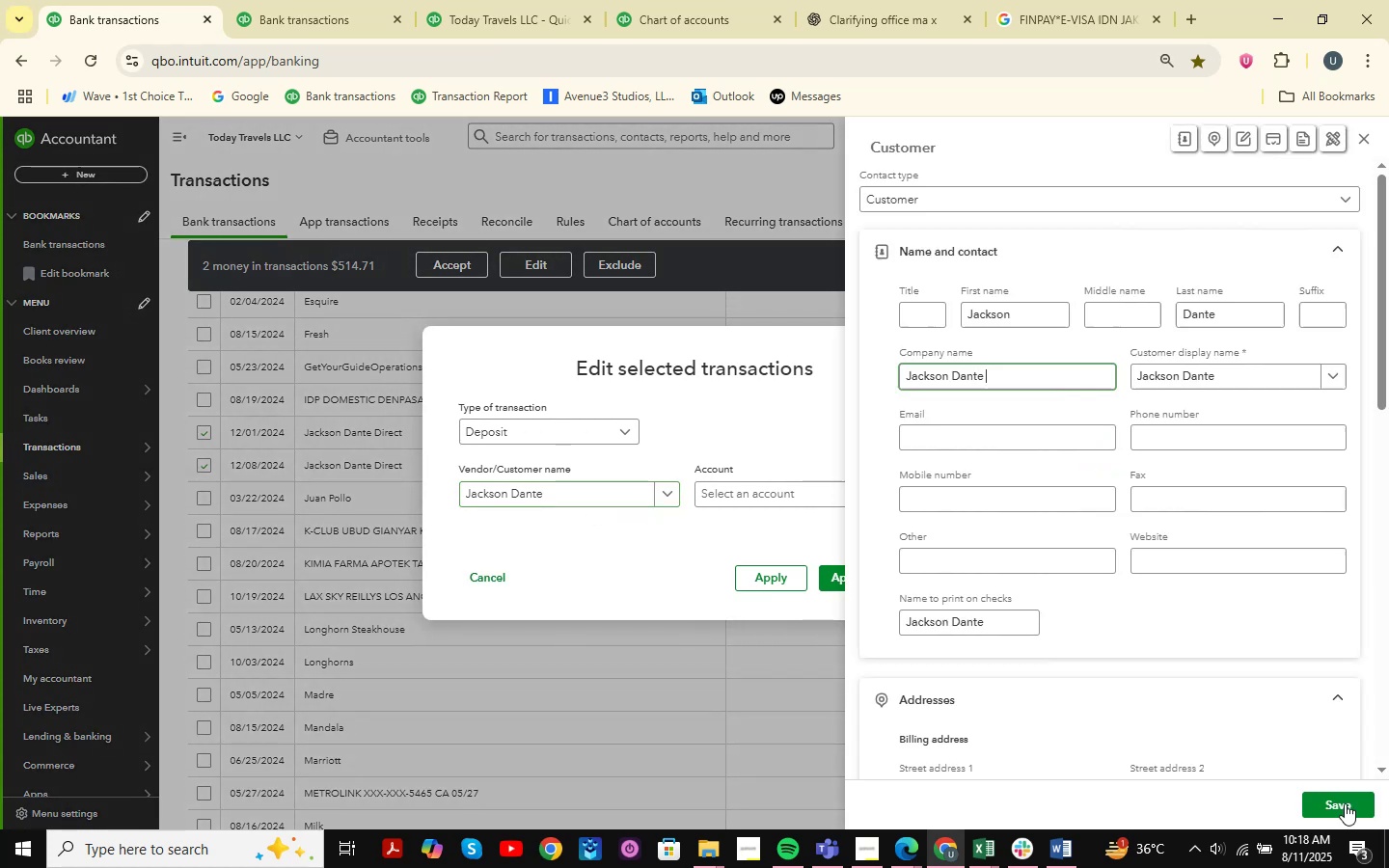 
left_click([1345, 803])
 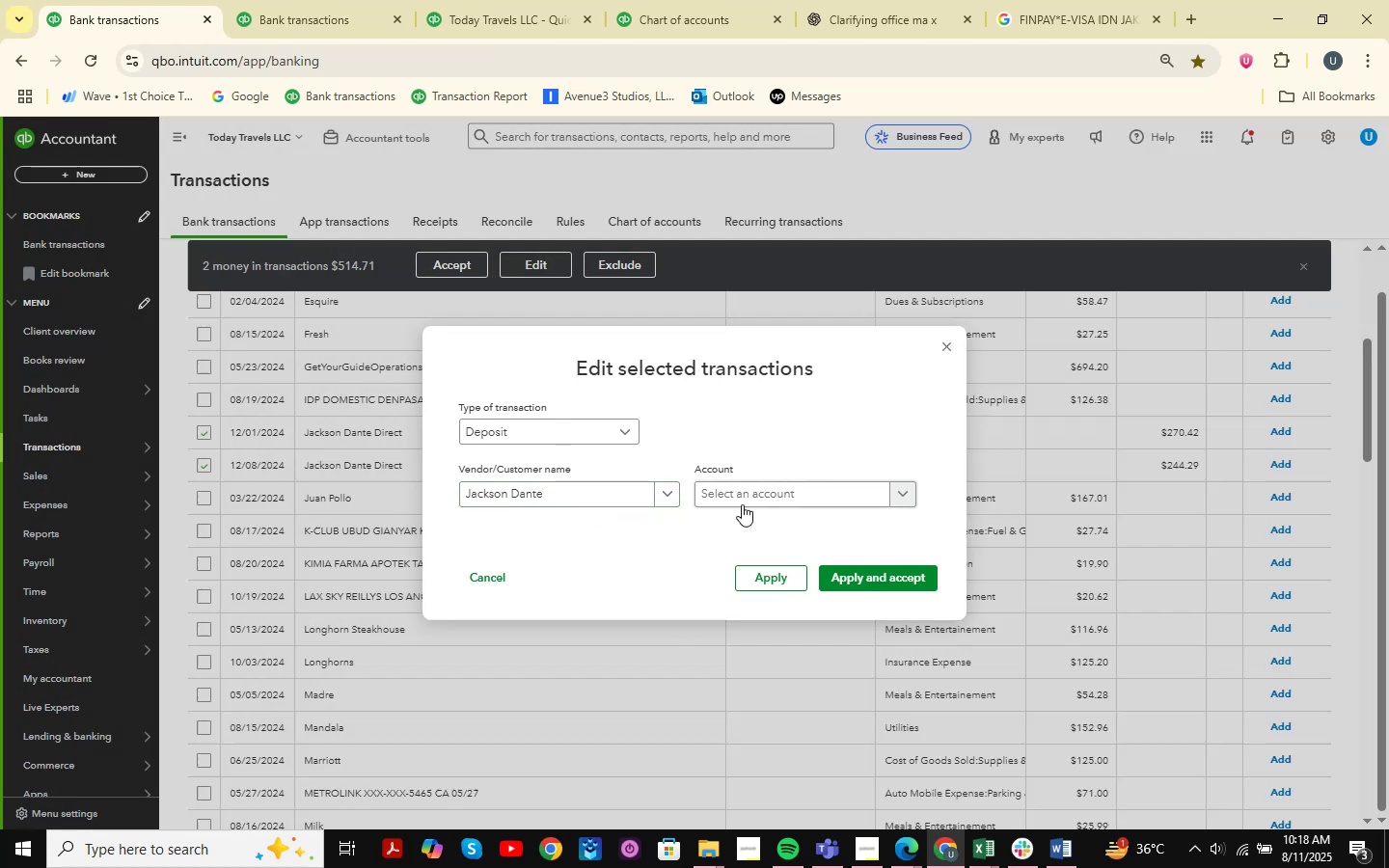 
left_click([745, 502])
 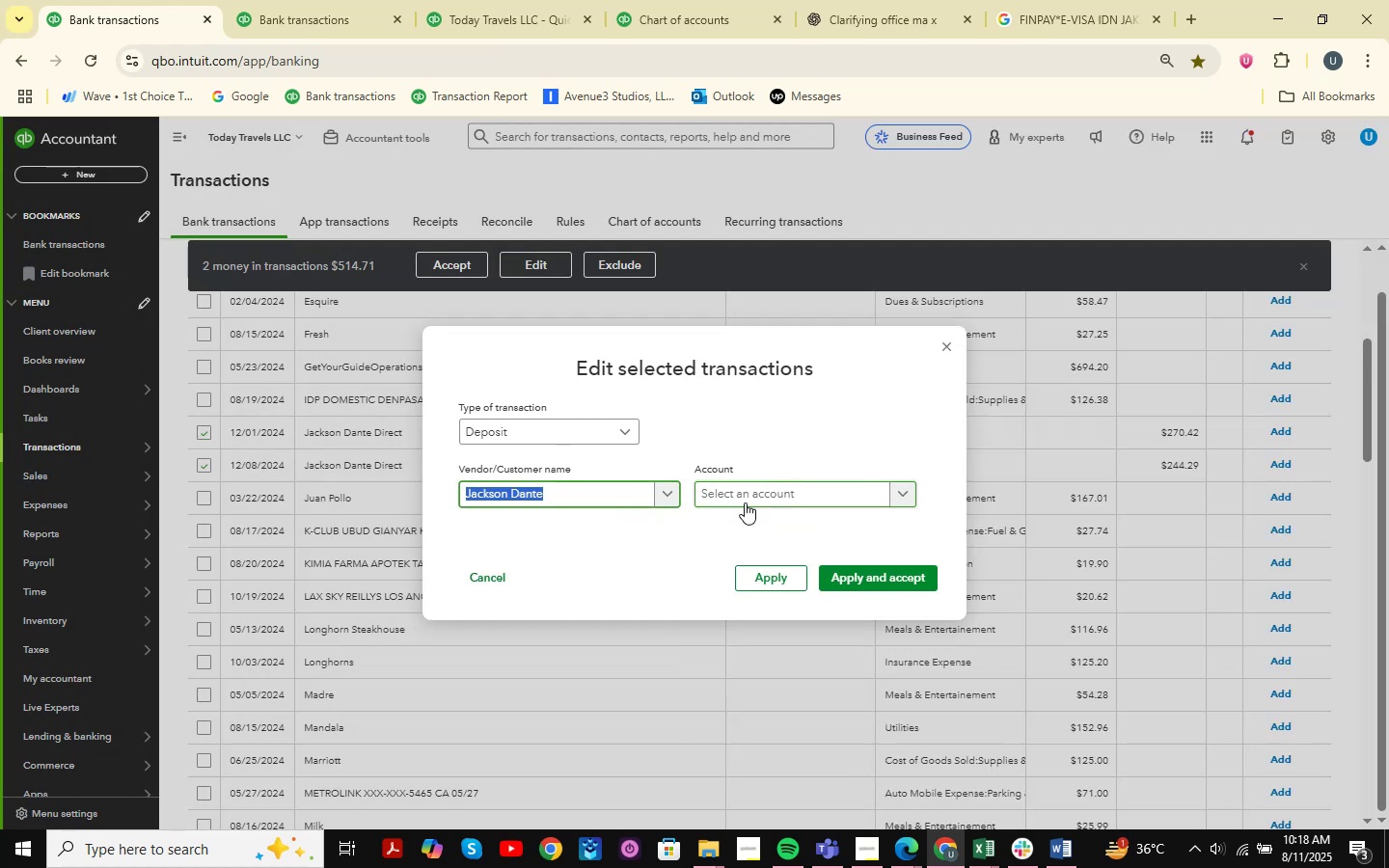 
type(owner )
key(Backspace)
key(Backspace)
 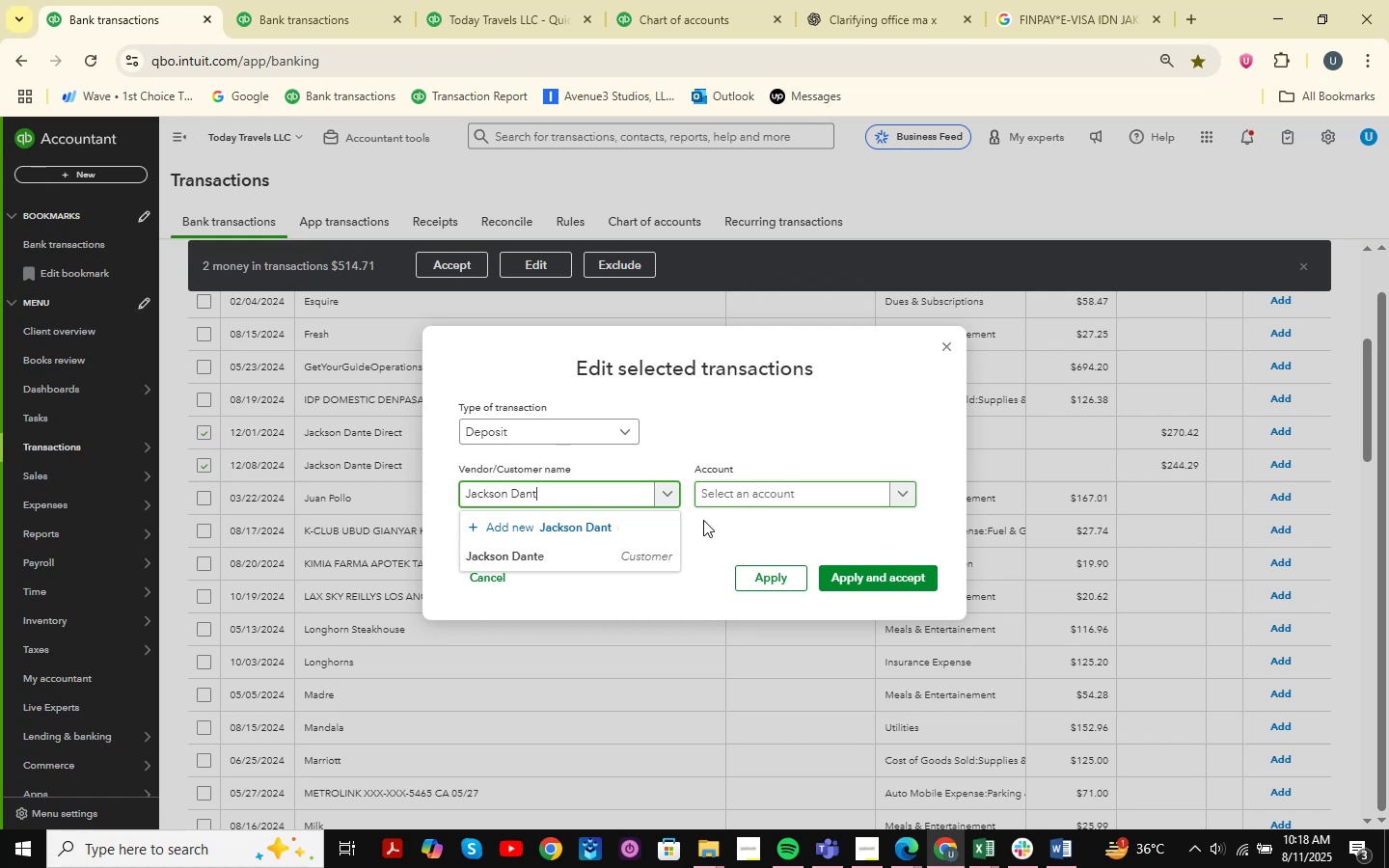 
left_click([626, 558])
 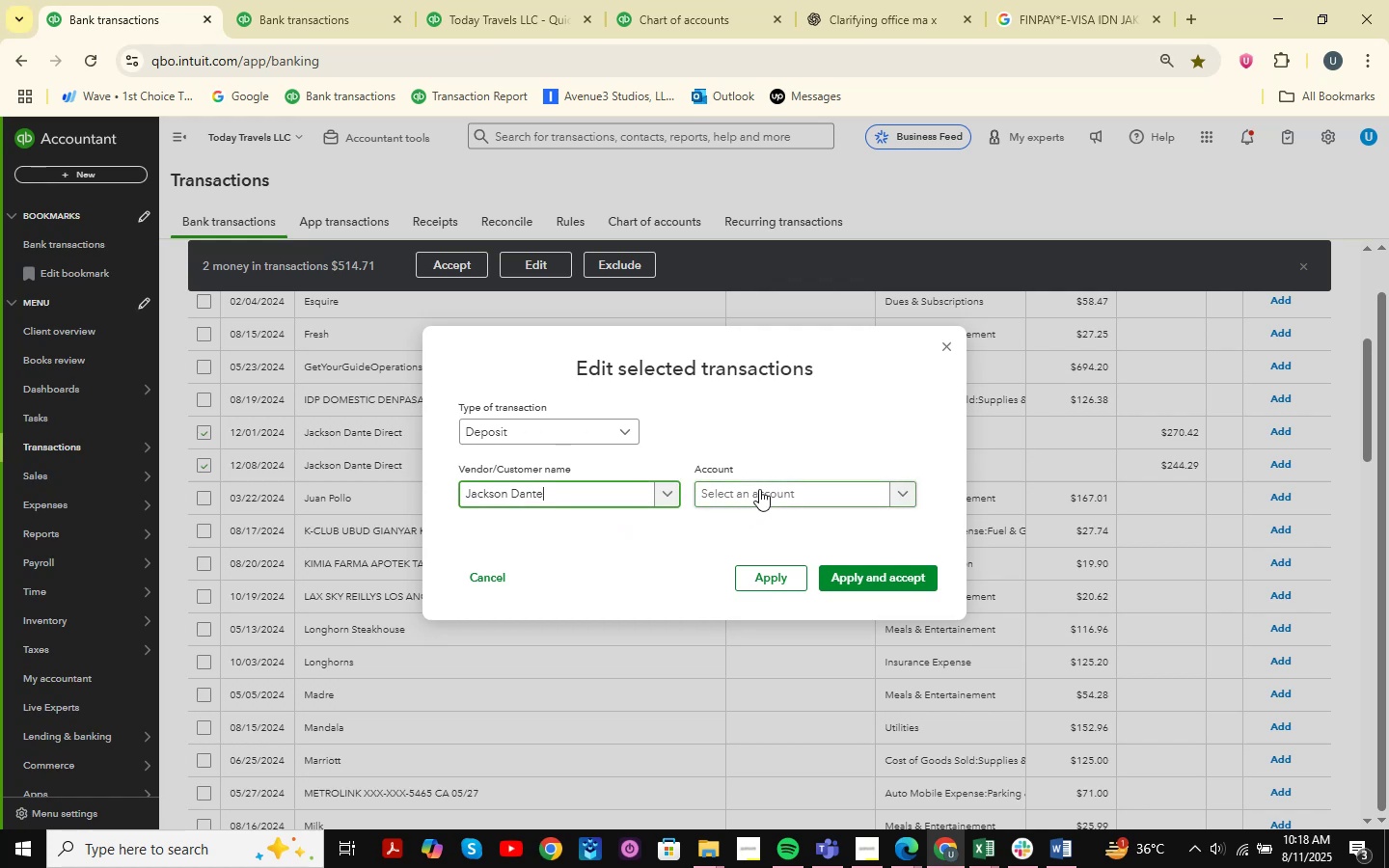 
left_click([759, 489])
 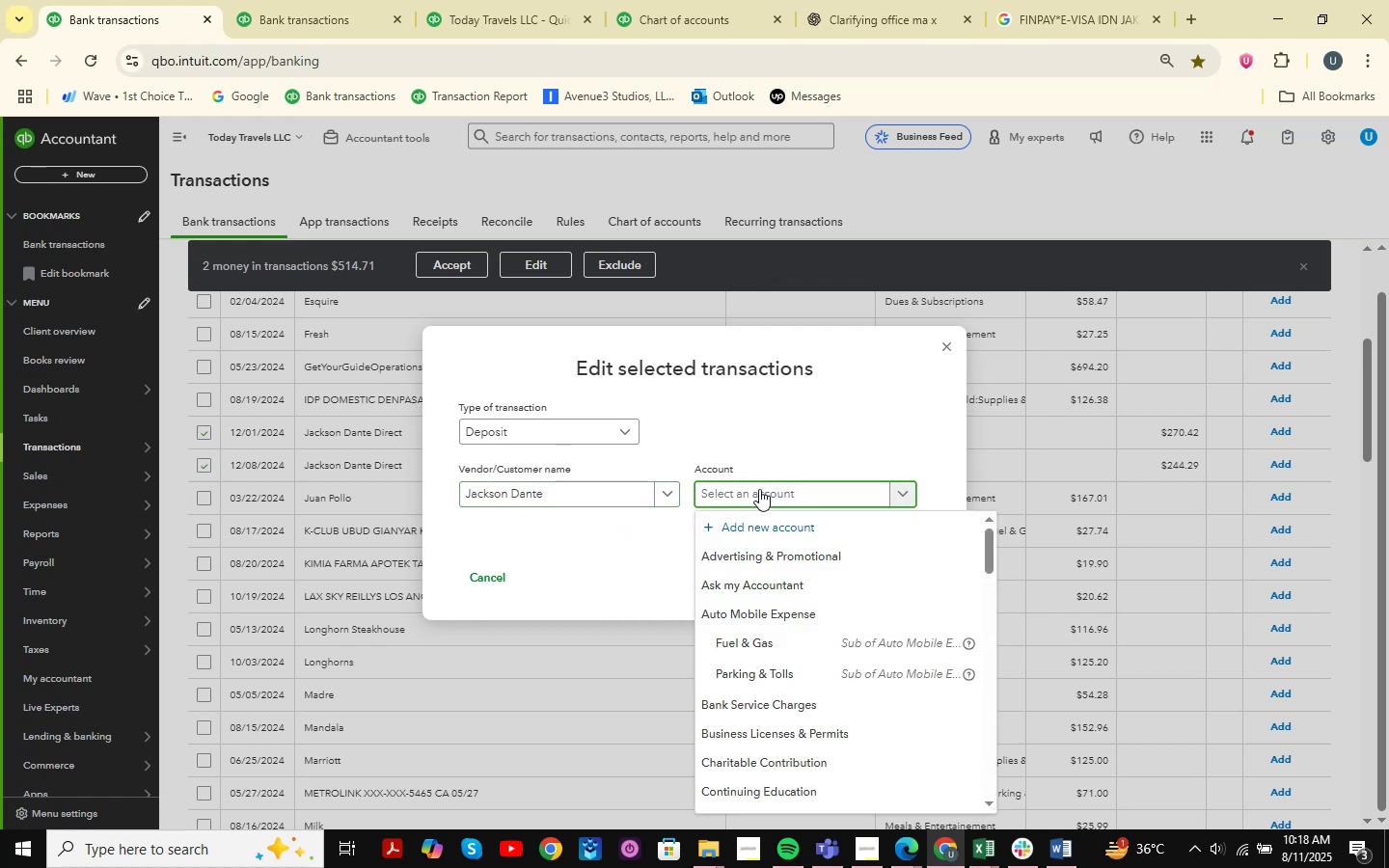 
type(owner )
 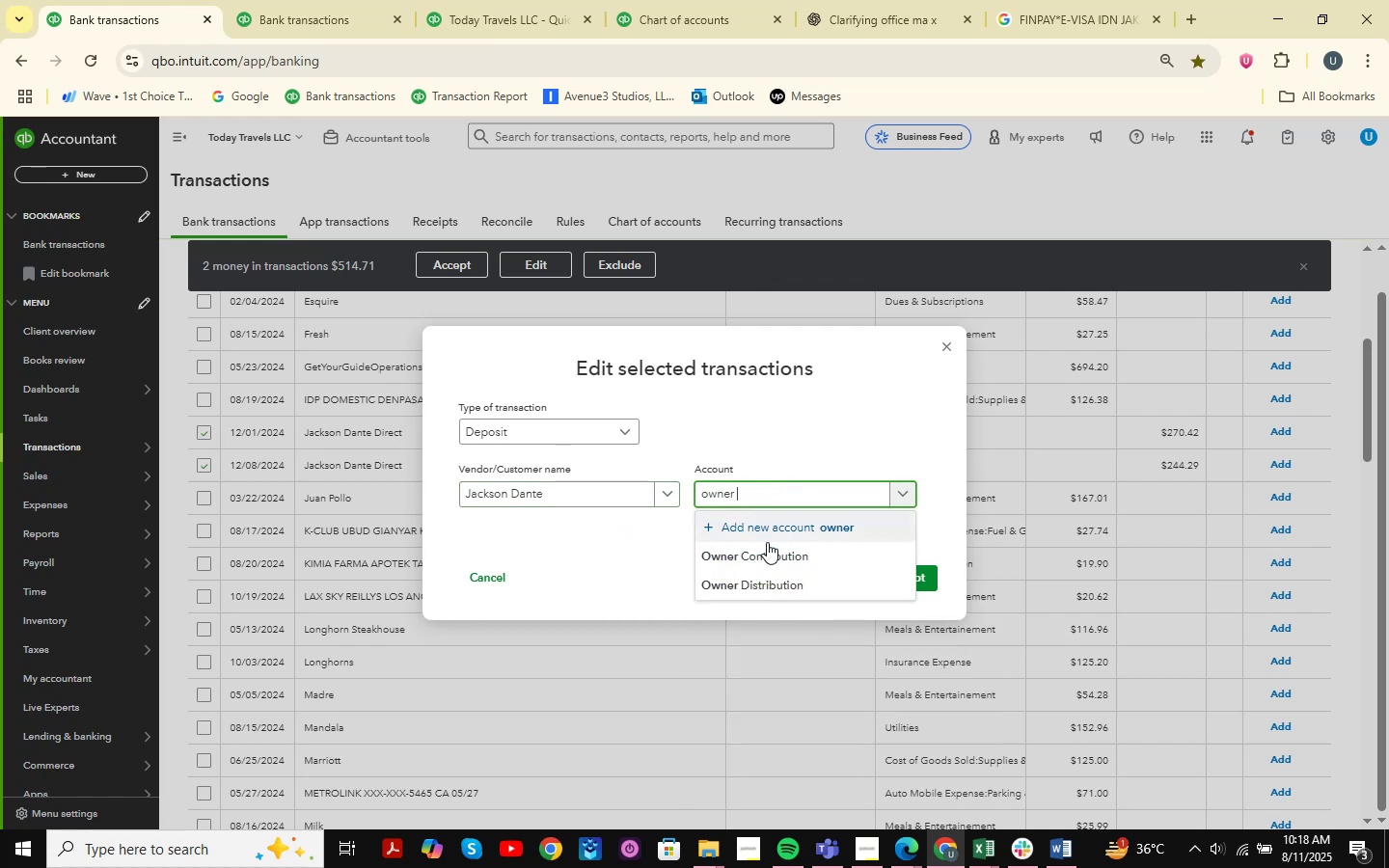 
left_click([767, 543])
 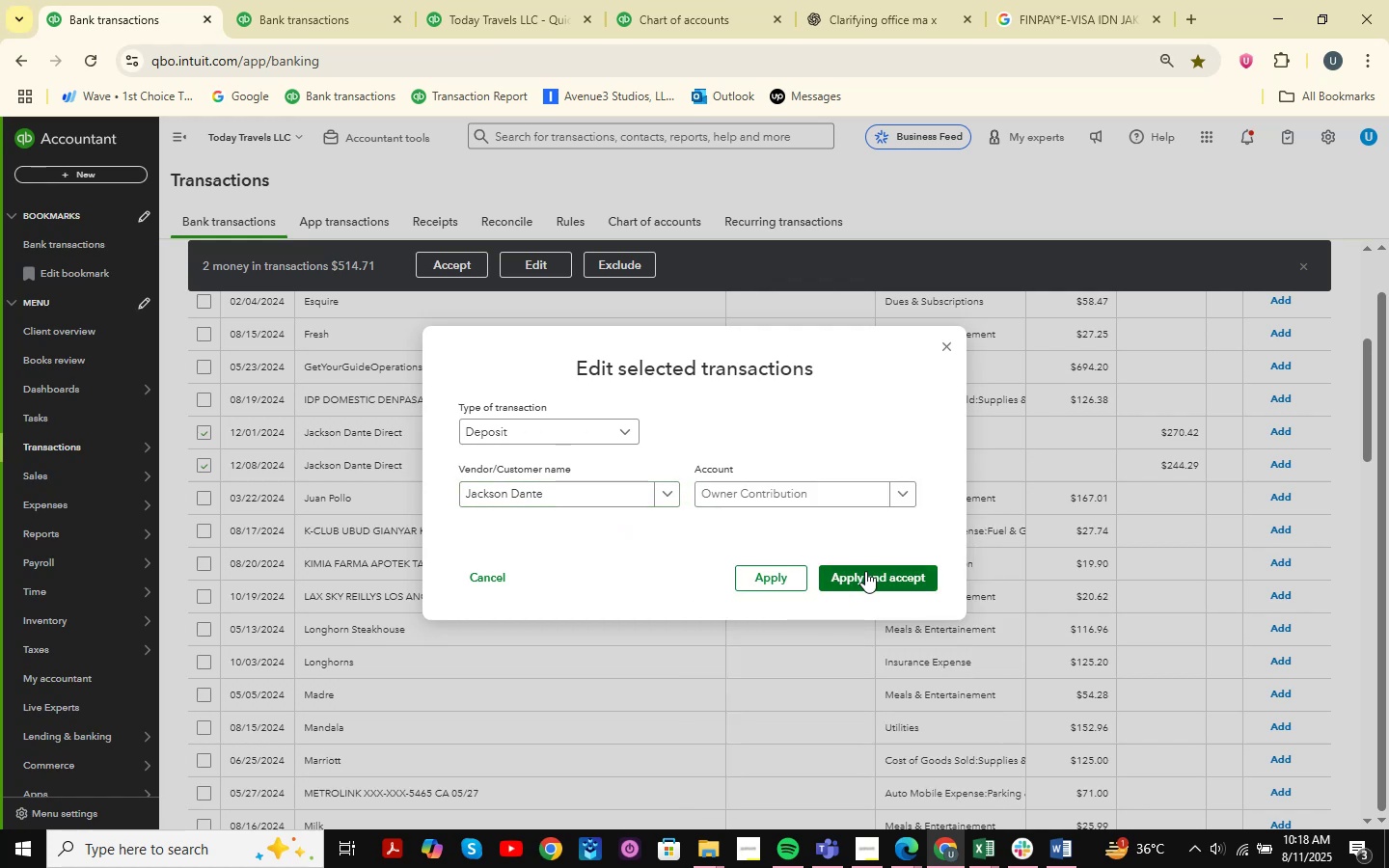 
left_click([904, 577])
 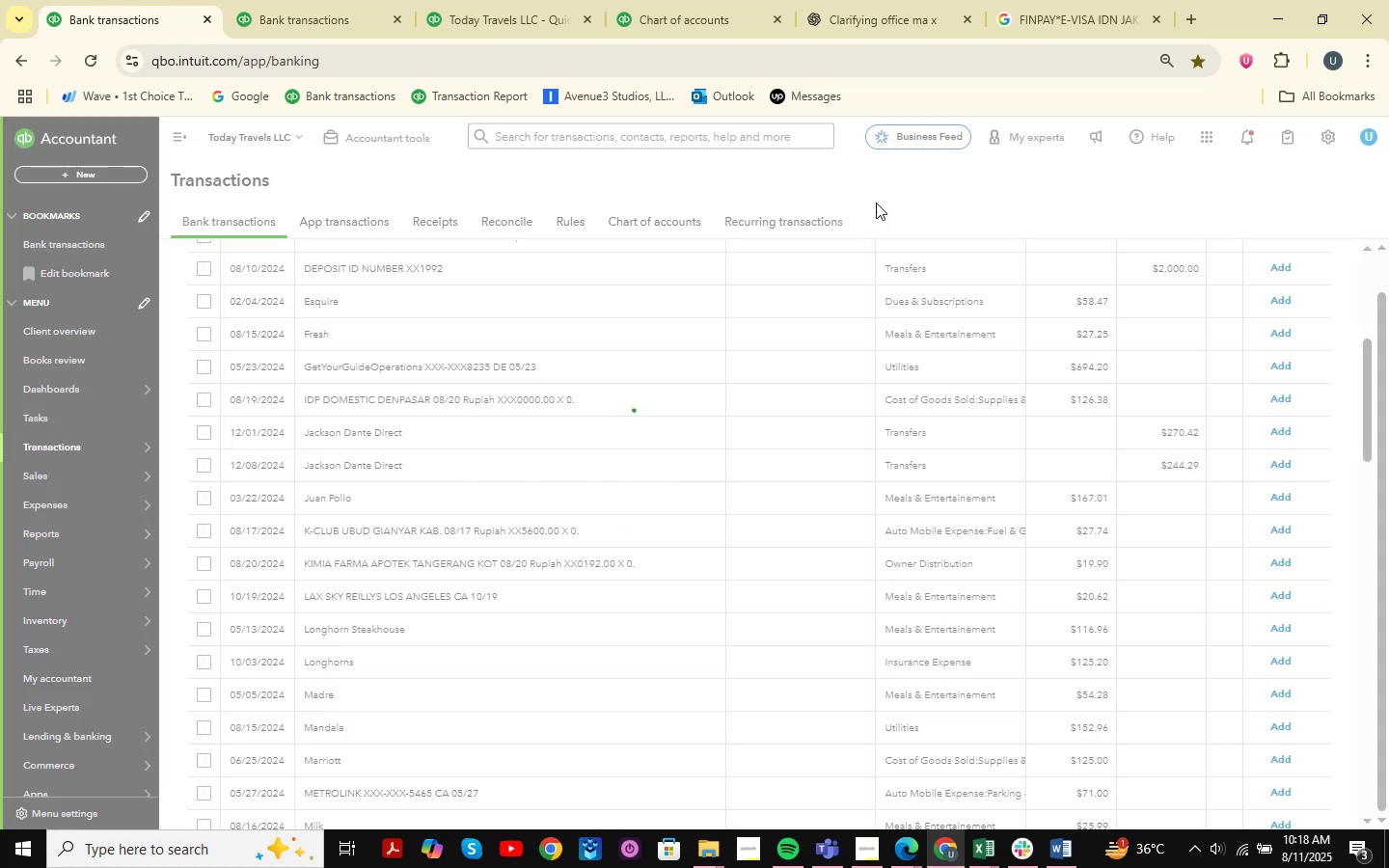 
mouse_move([900, 157])
 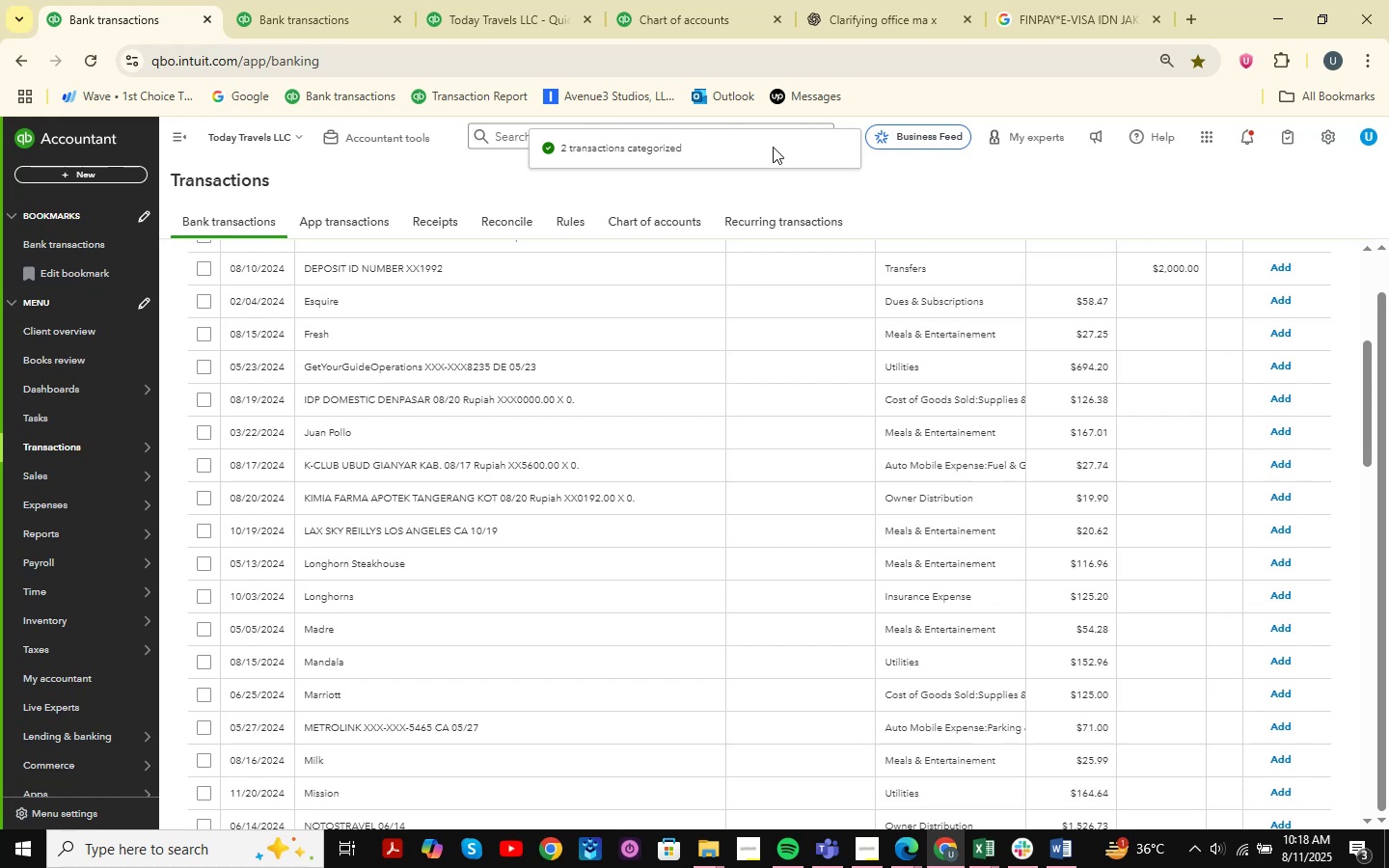 
scroll: coordinate [518, 415], scroll_direction: down, amount: 18.0
 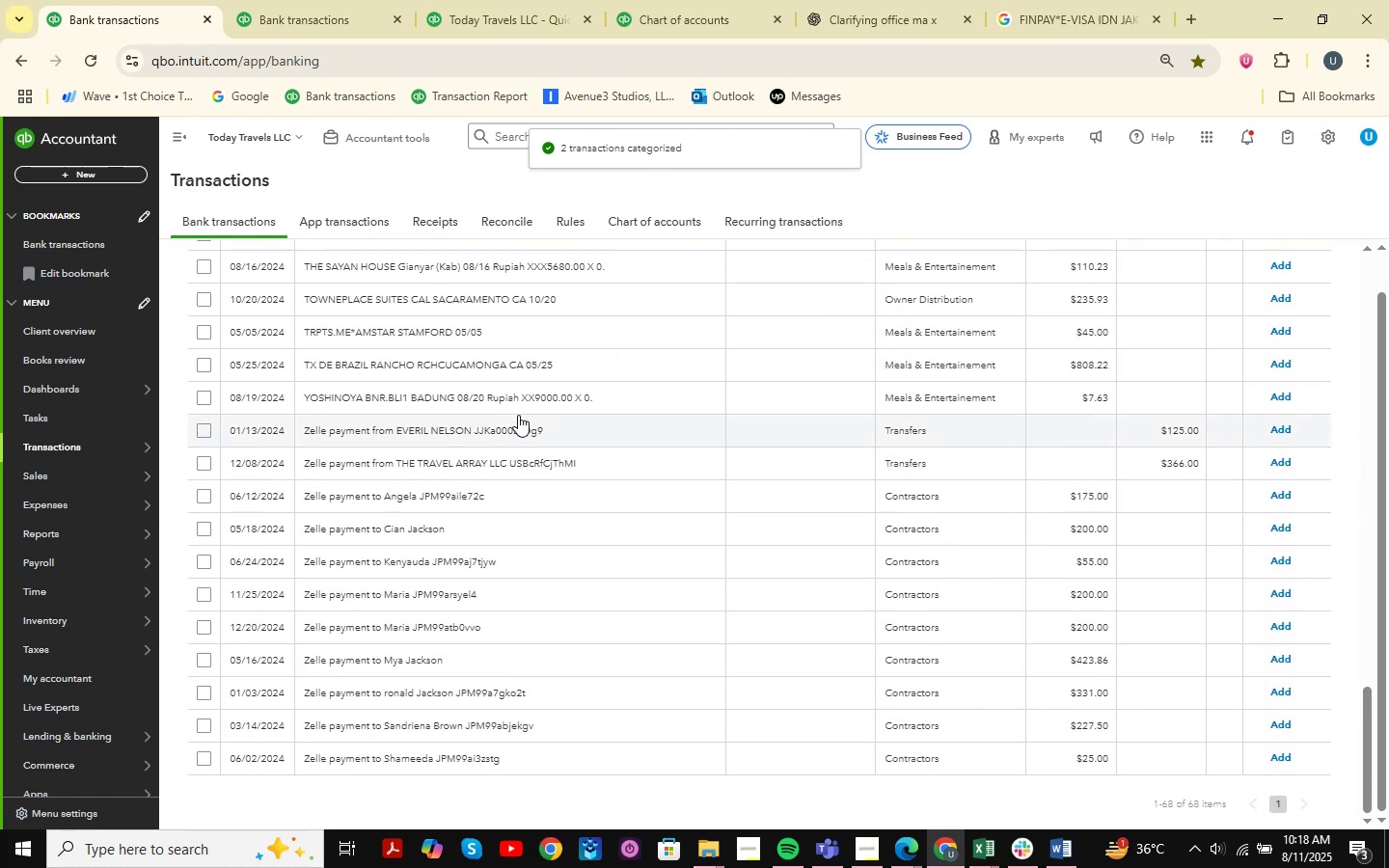 
scroll: coordinate [518, 415], scroll_direction: up, amount: 5.0
 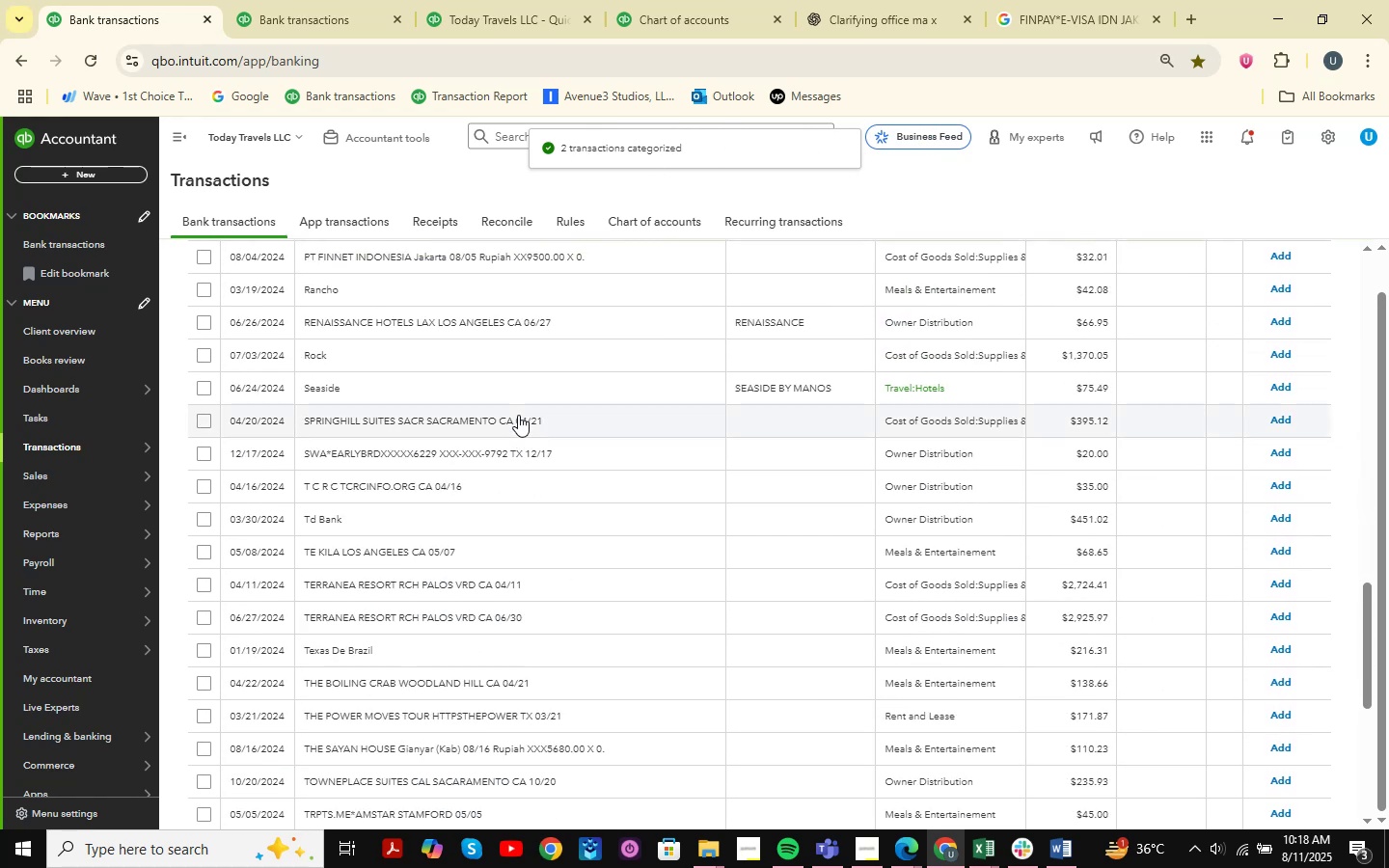 
scroll: coordinate [518, 415], scroll_direction: down, amount: 6.0
 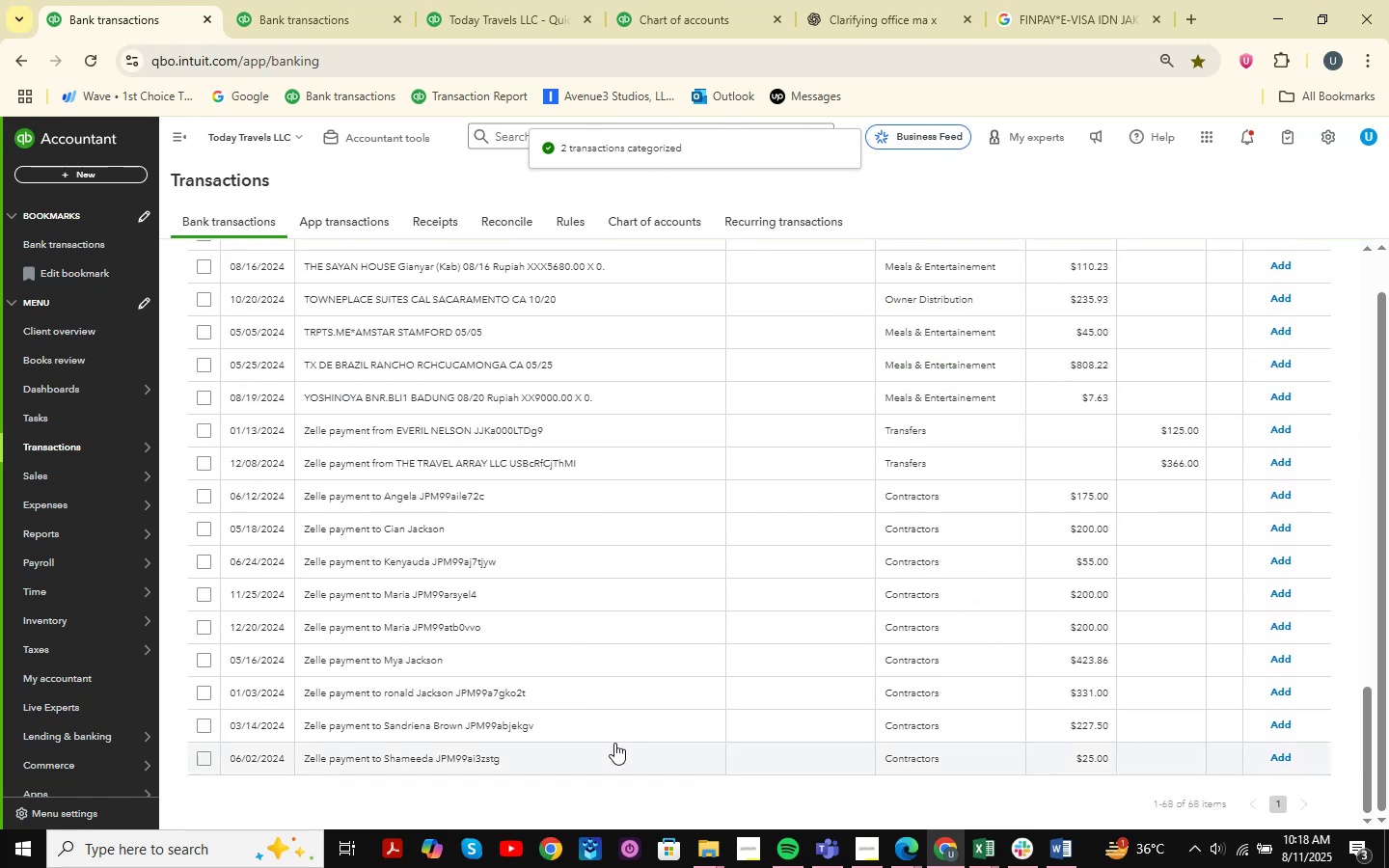 
scroll: coordinate [499, 580], scroll_direction: up, amount: 8.0
 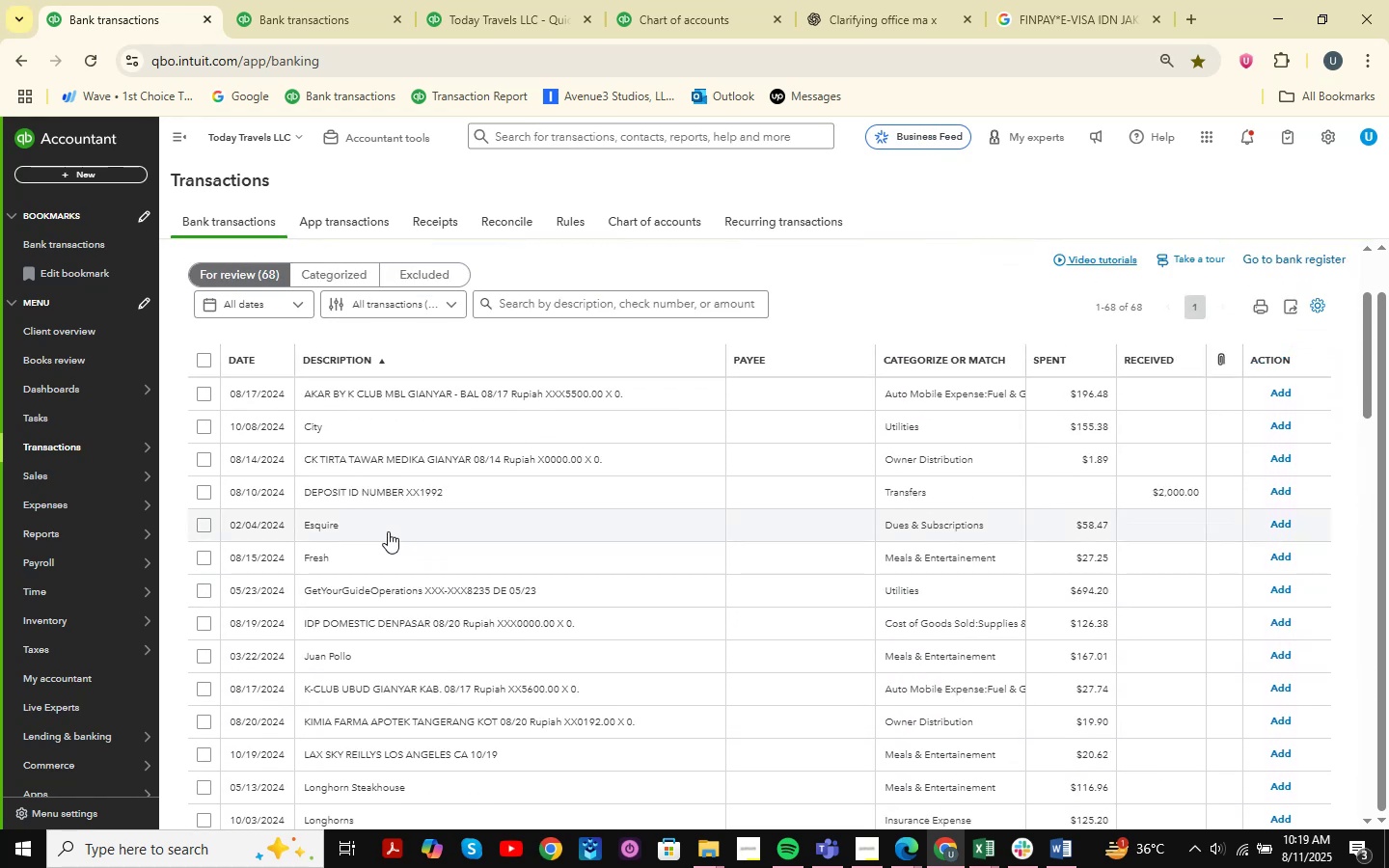 
left_click([358, 562])
 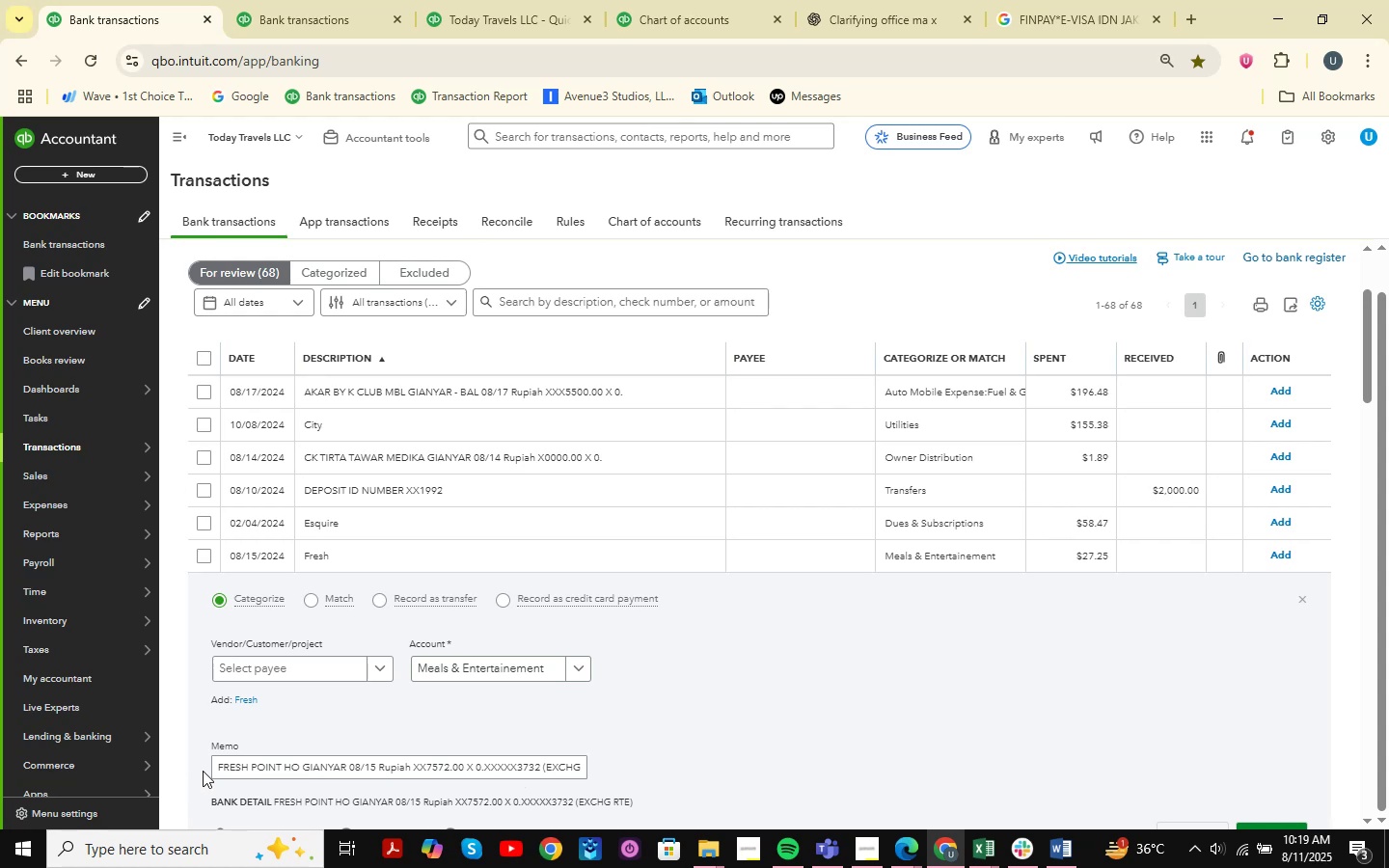 
left_click_drag(start_coordinate=[215, 767], to_coordinate=[282, 768])
 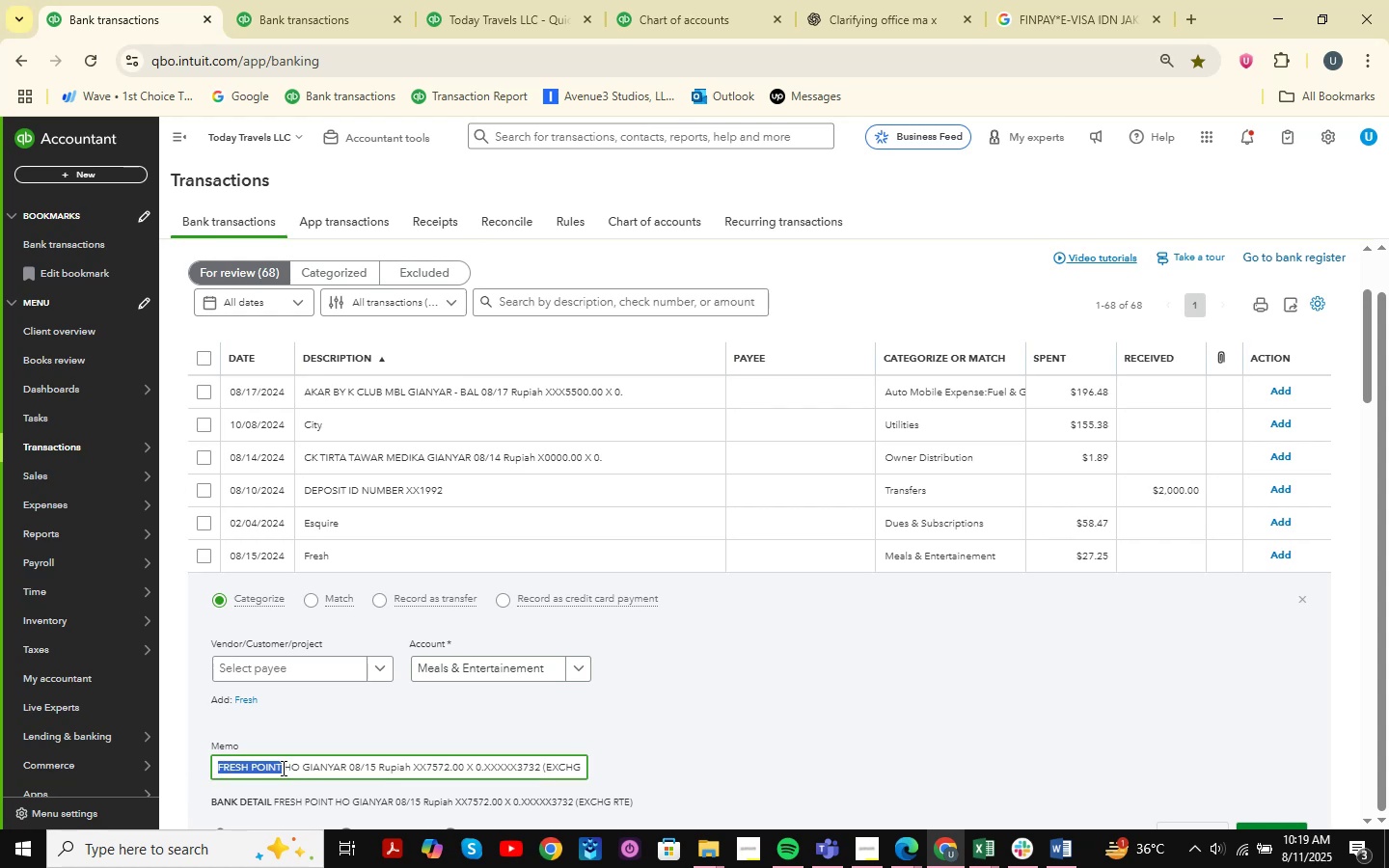 
key(Control+C)
 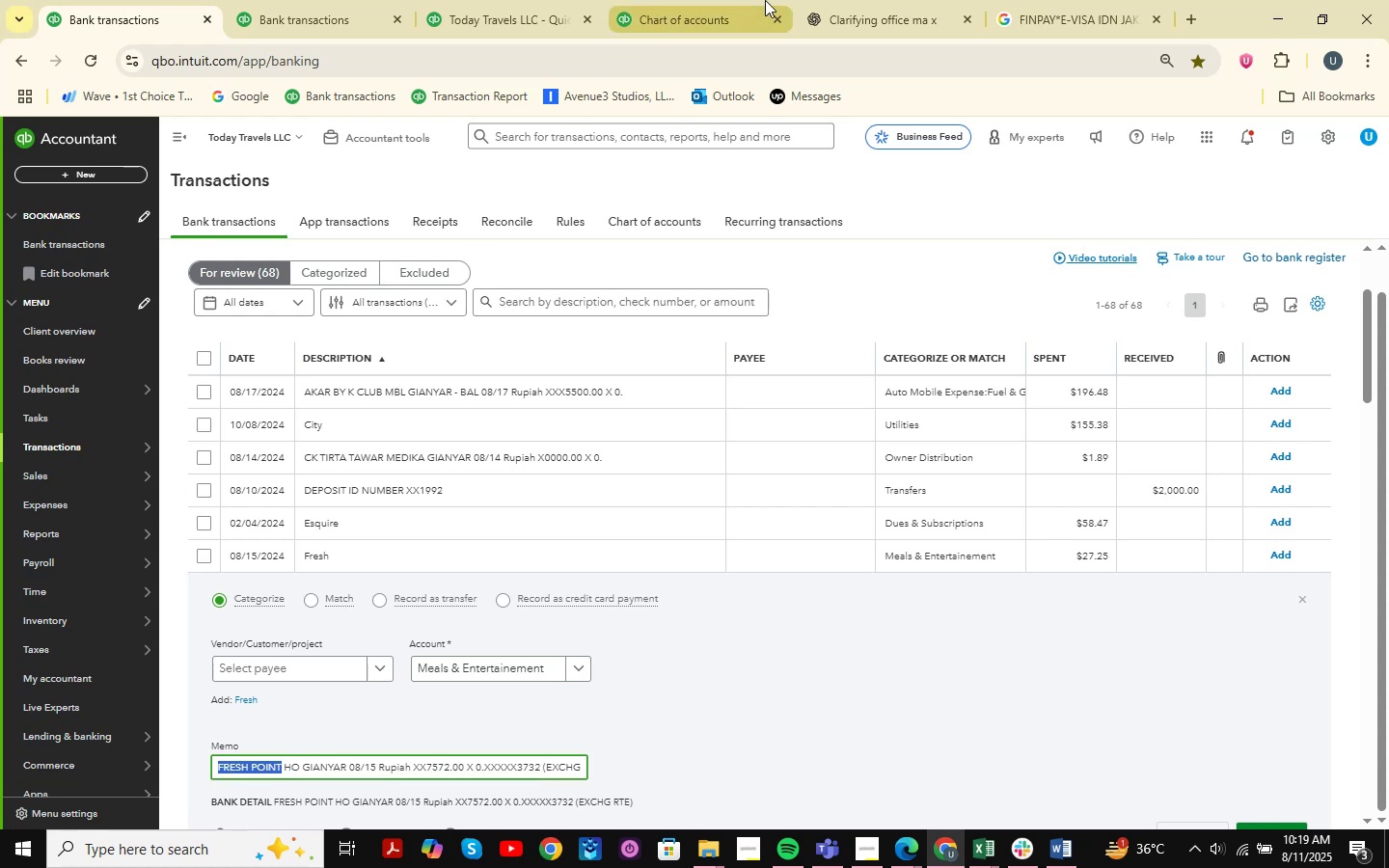 
left_click([847, 0])
 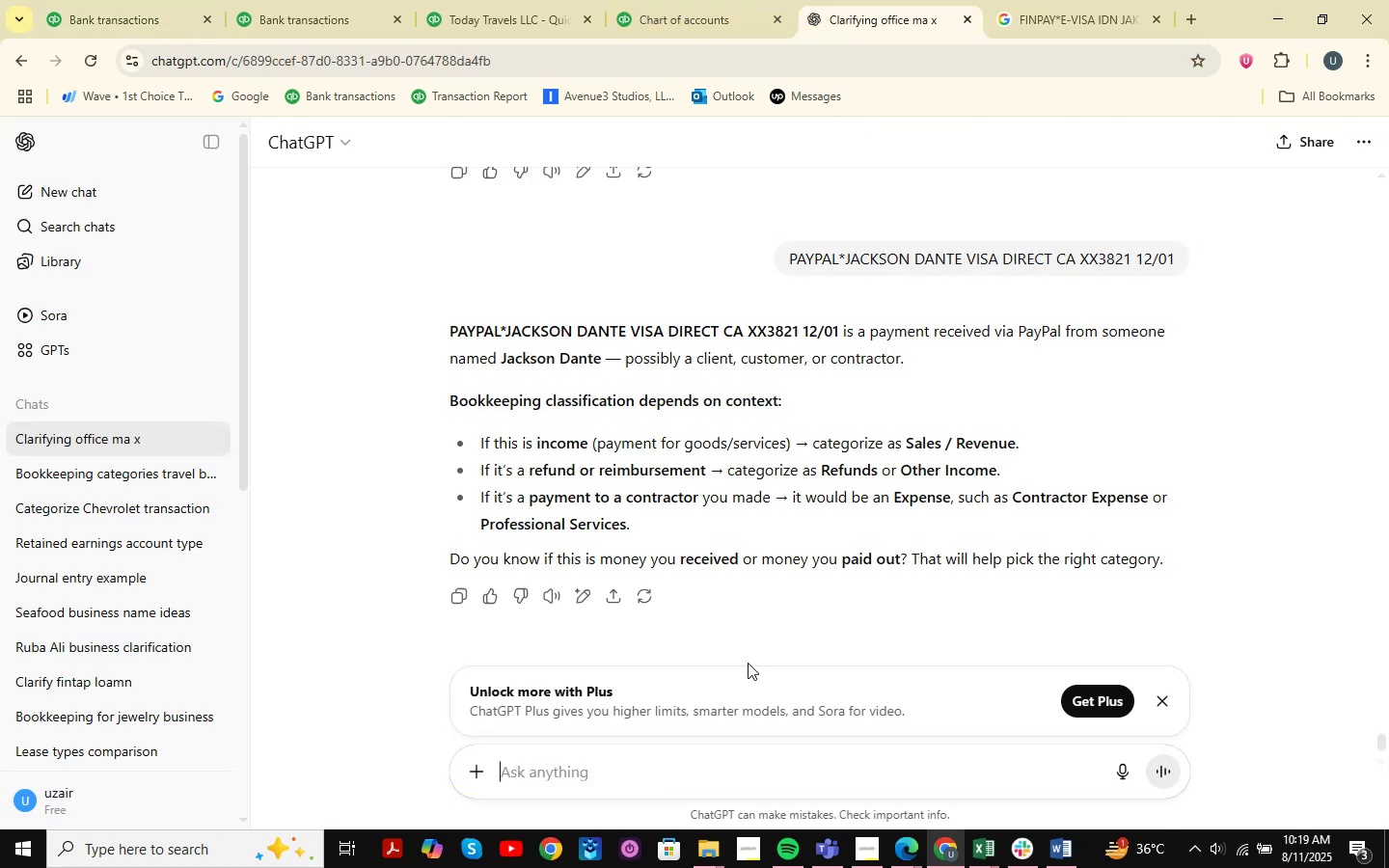 
key(Control+ControlLeft)
 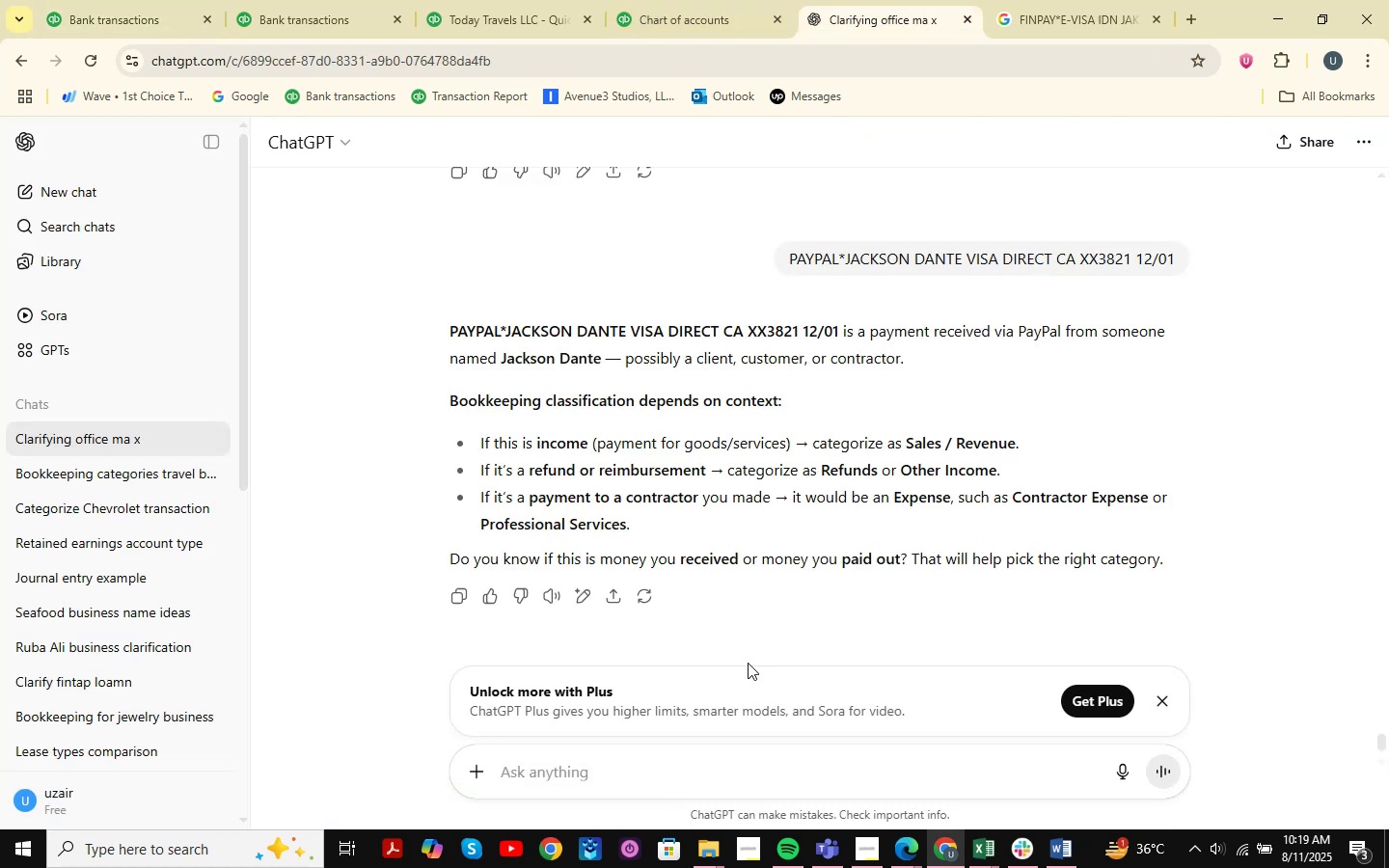 
key(Control+V)
 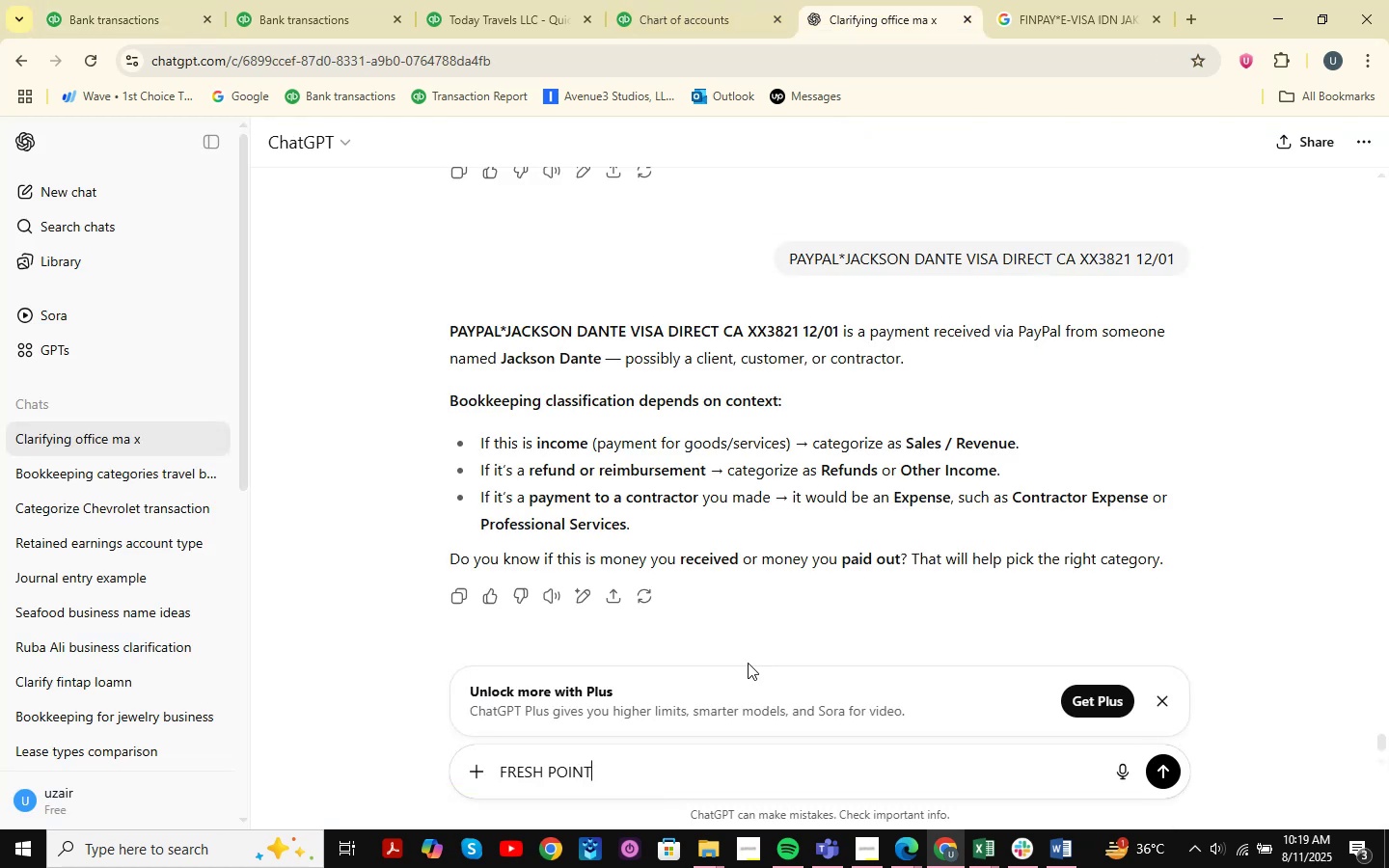 
key(NumpadEnter)
 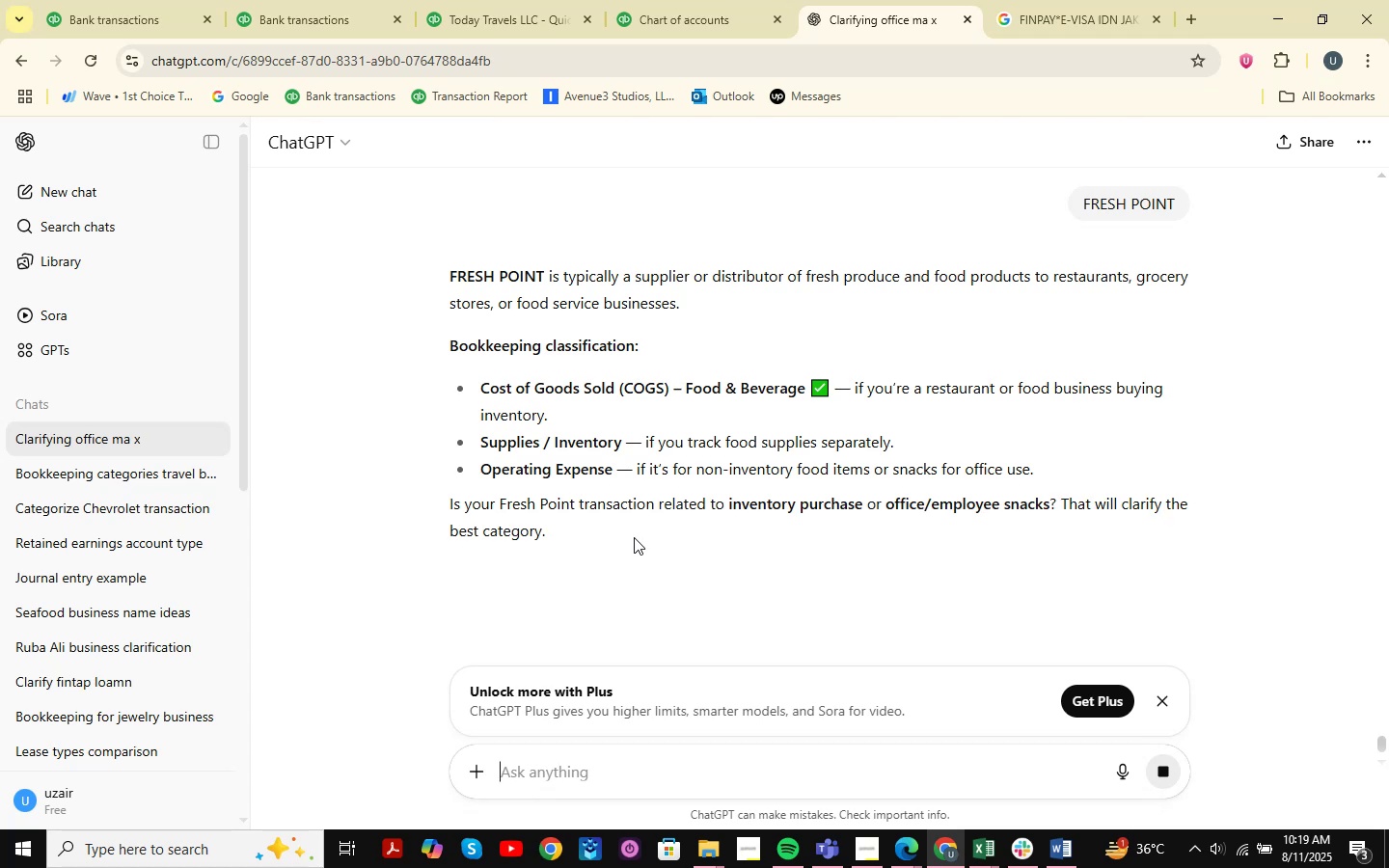 
wait(23.06)
 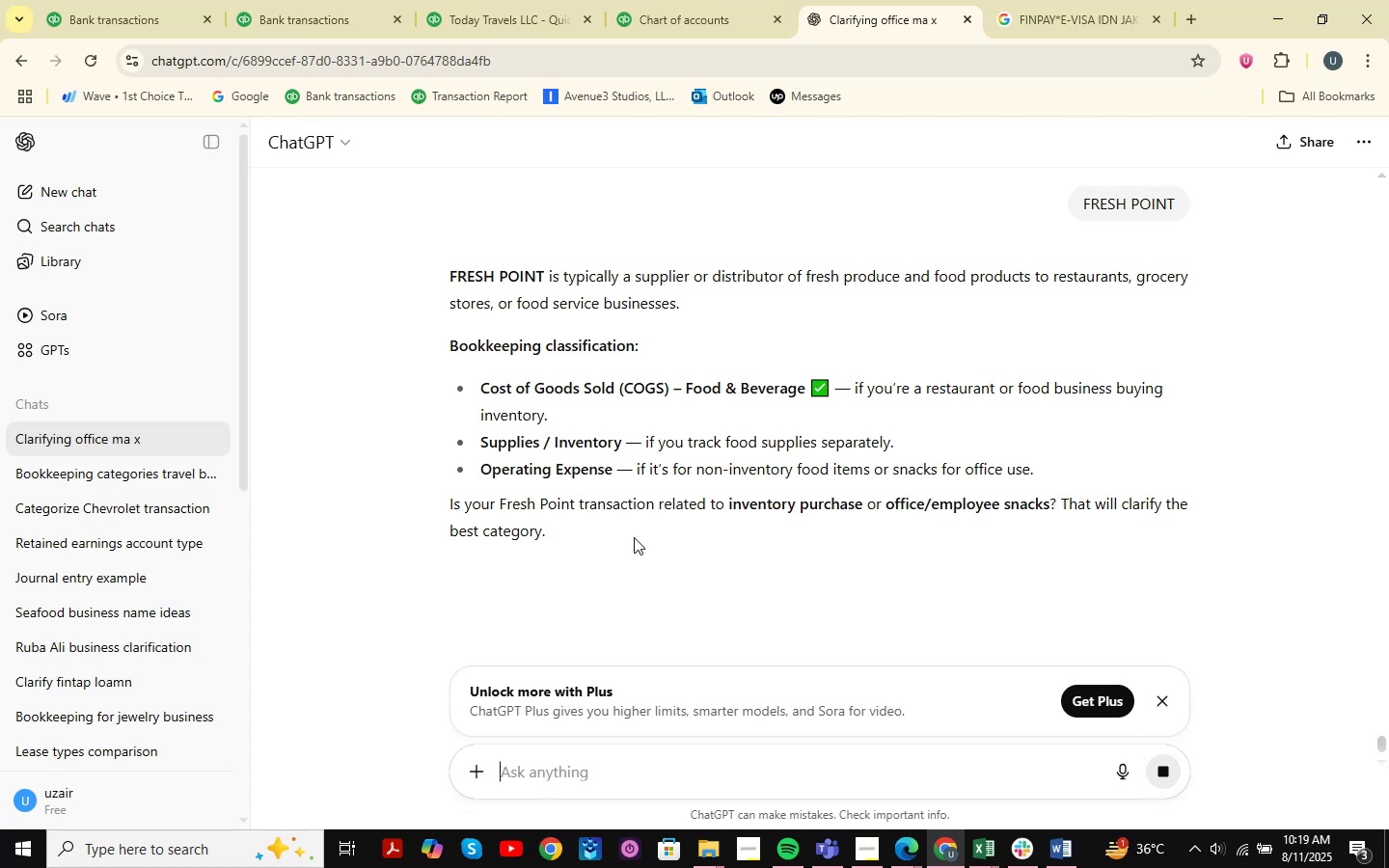 
left_click([140, 0])
 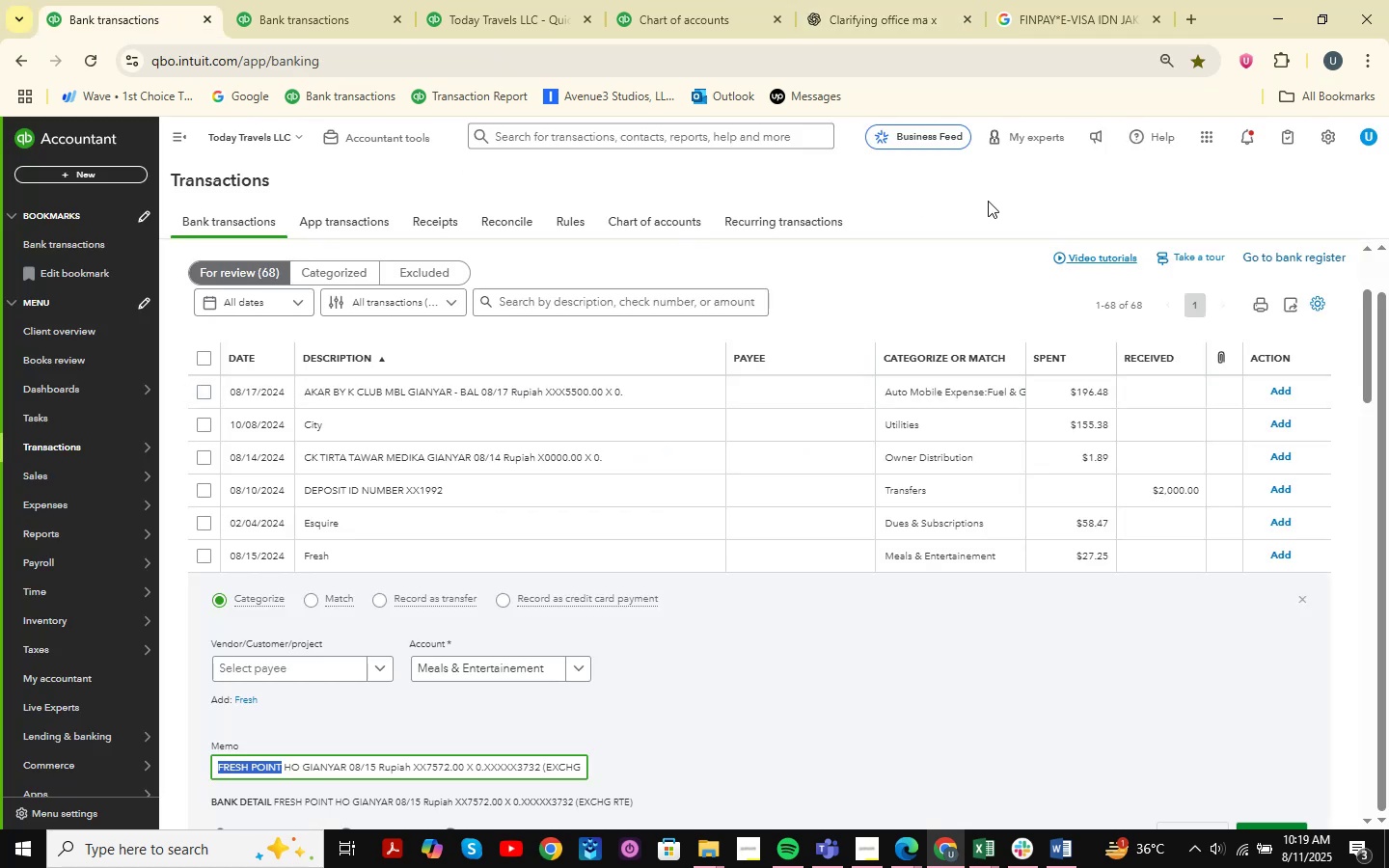 
left_click([1086, 0])
 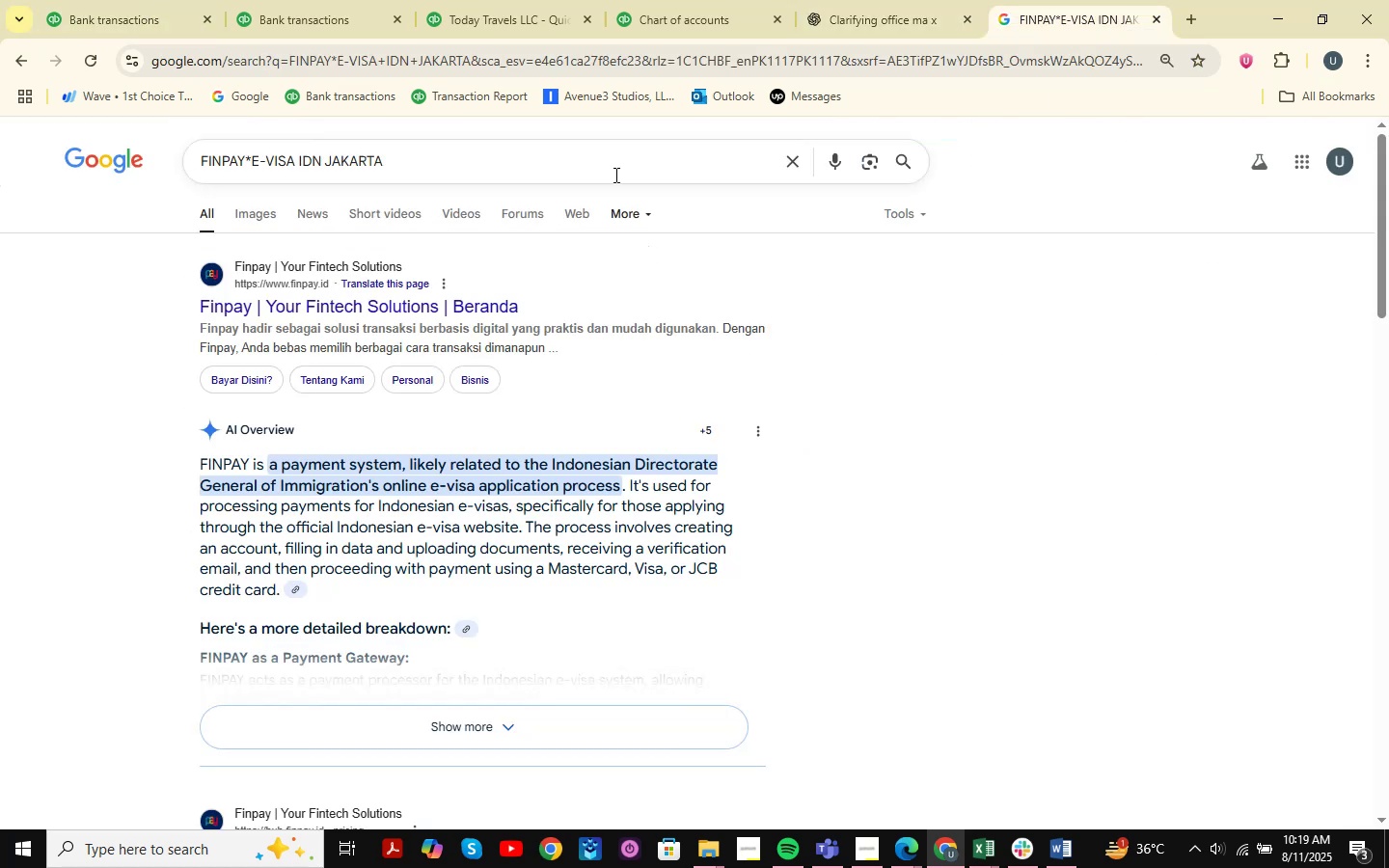 
left_click_drag(start_coordinate=[636, 160], to_coordinate=[0, 93])
 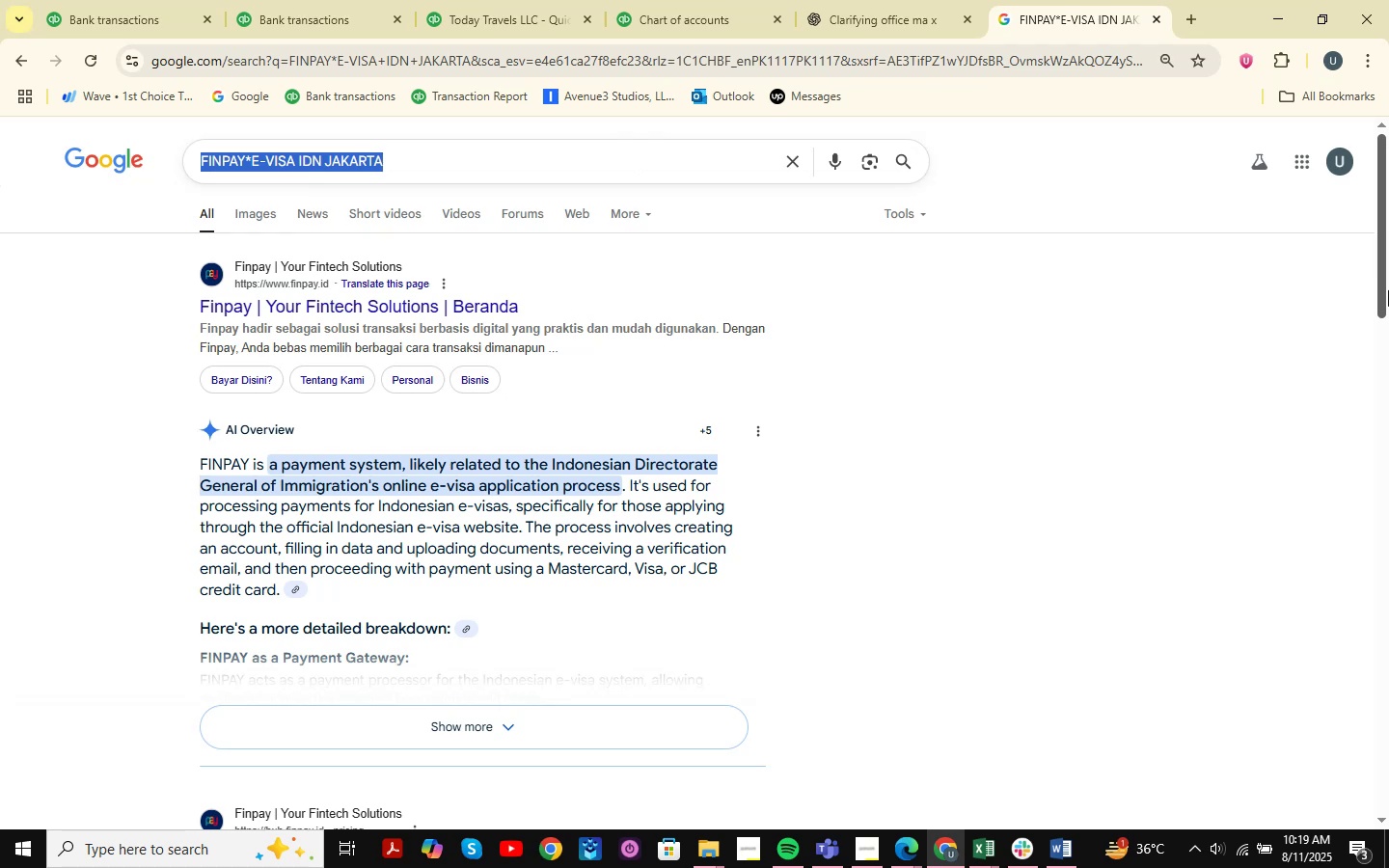 
type(fresh)
key(Backspace)
type(h point )
 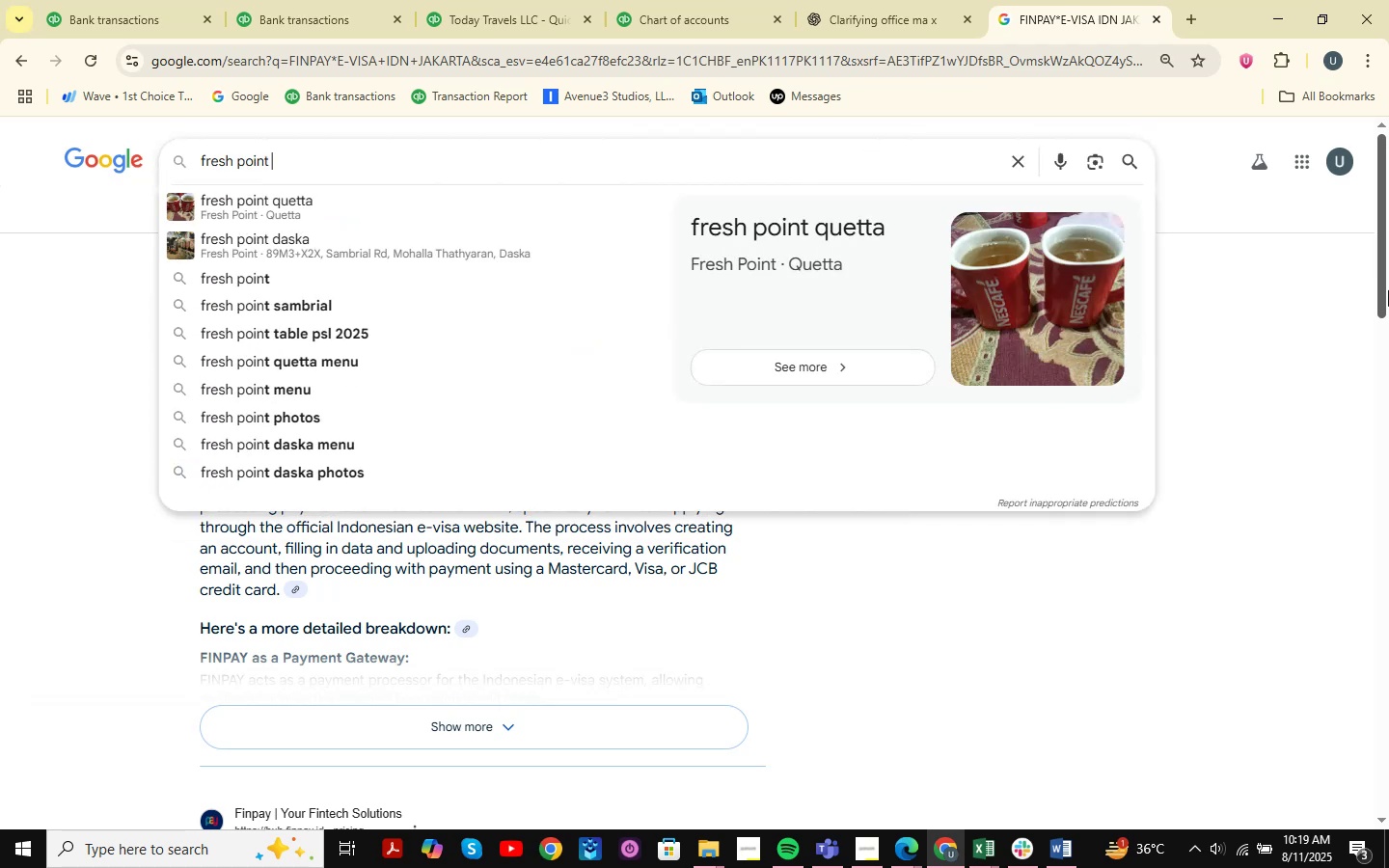 
key(Enter)
 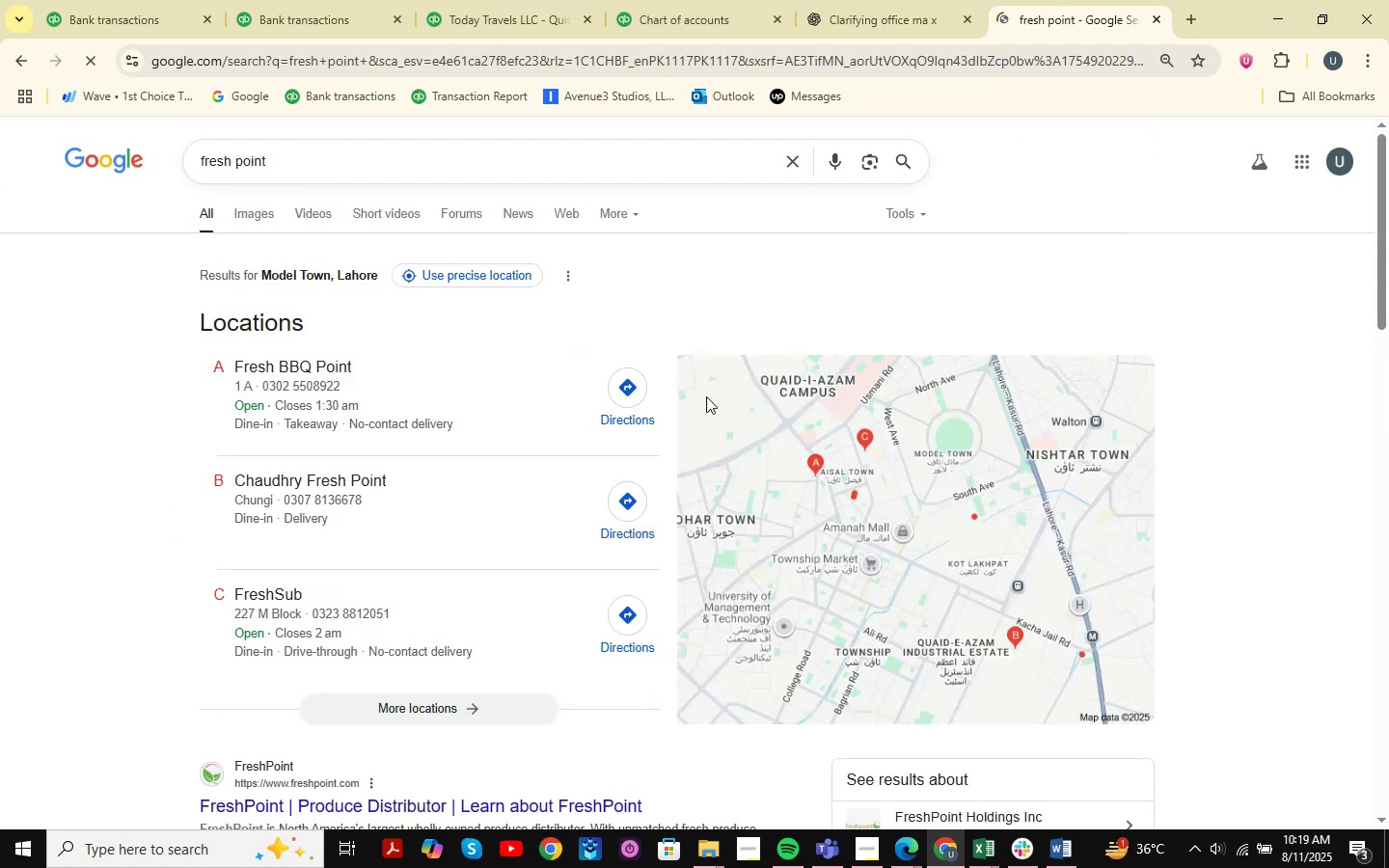 
left_click([98, 0])
 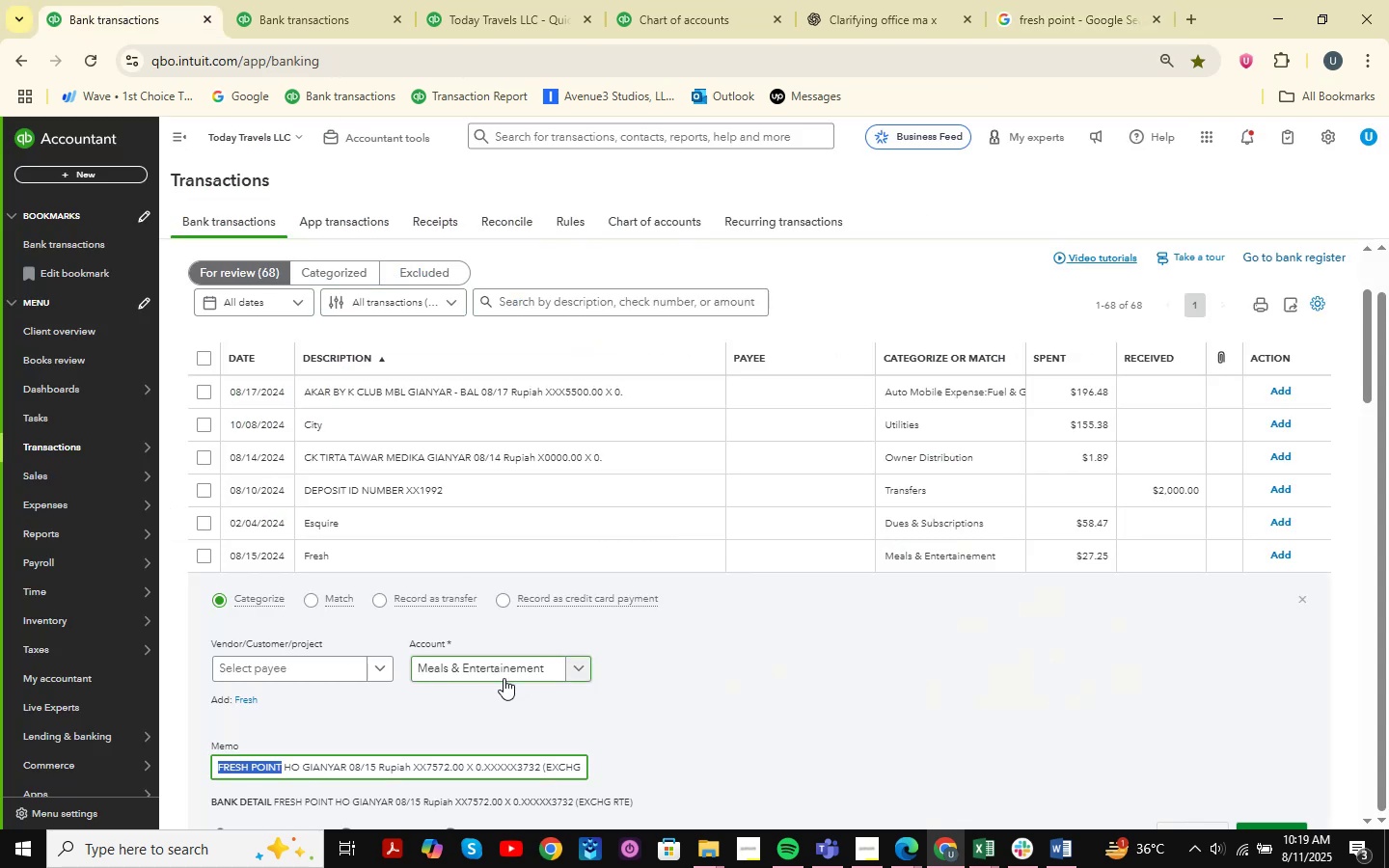 
left_click([1048, 21])
 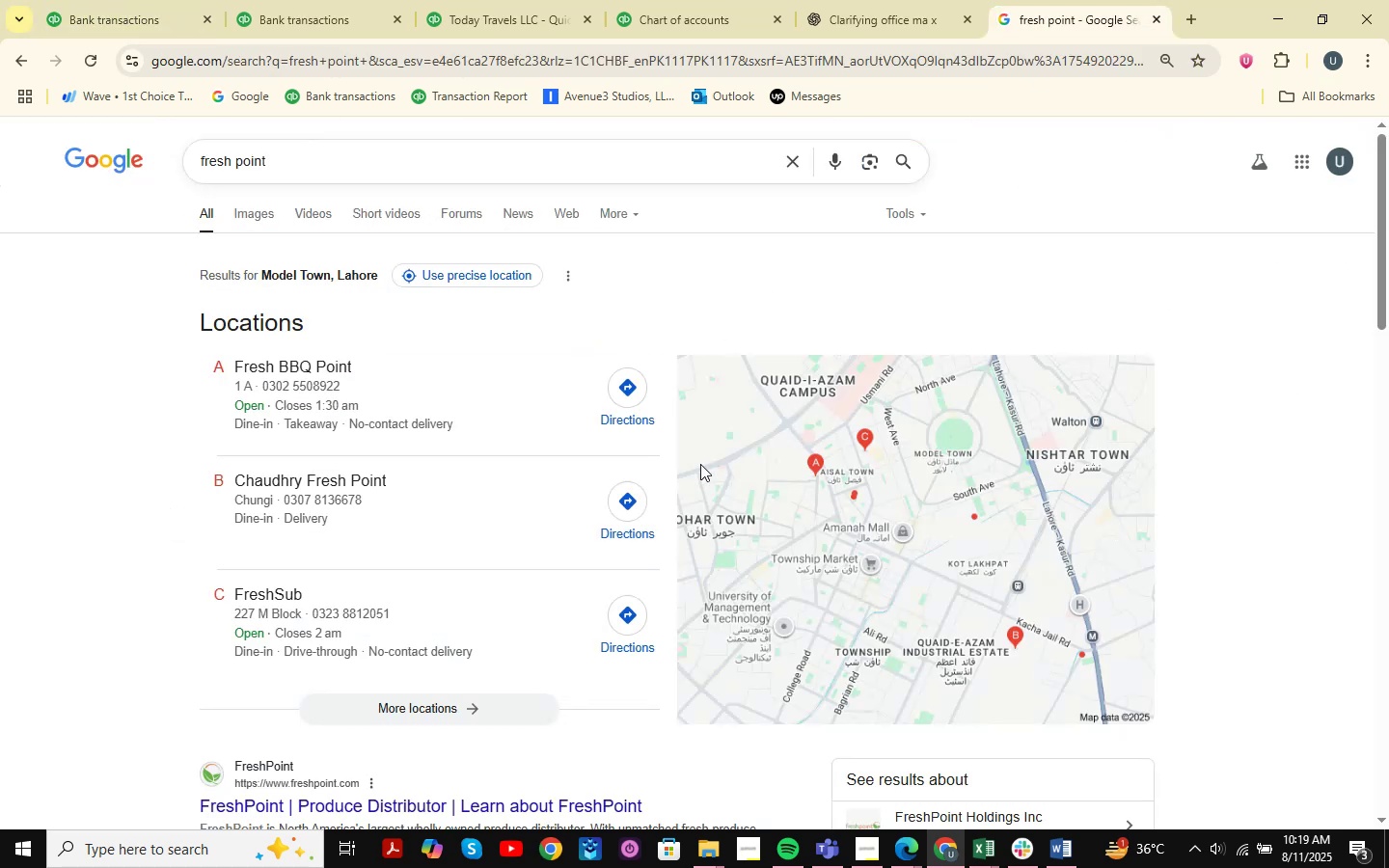 
scroll: coordinate [464, 489], scroll_direction: down, amount: 4.0
 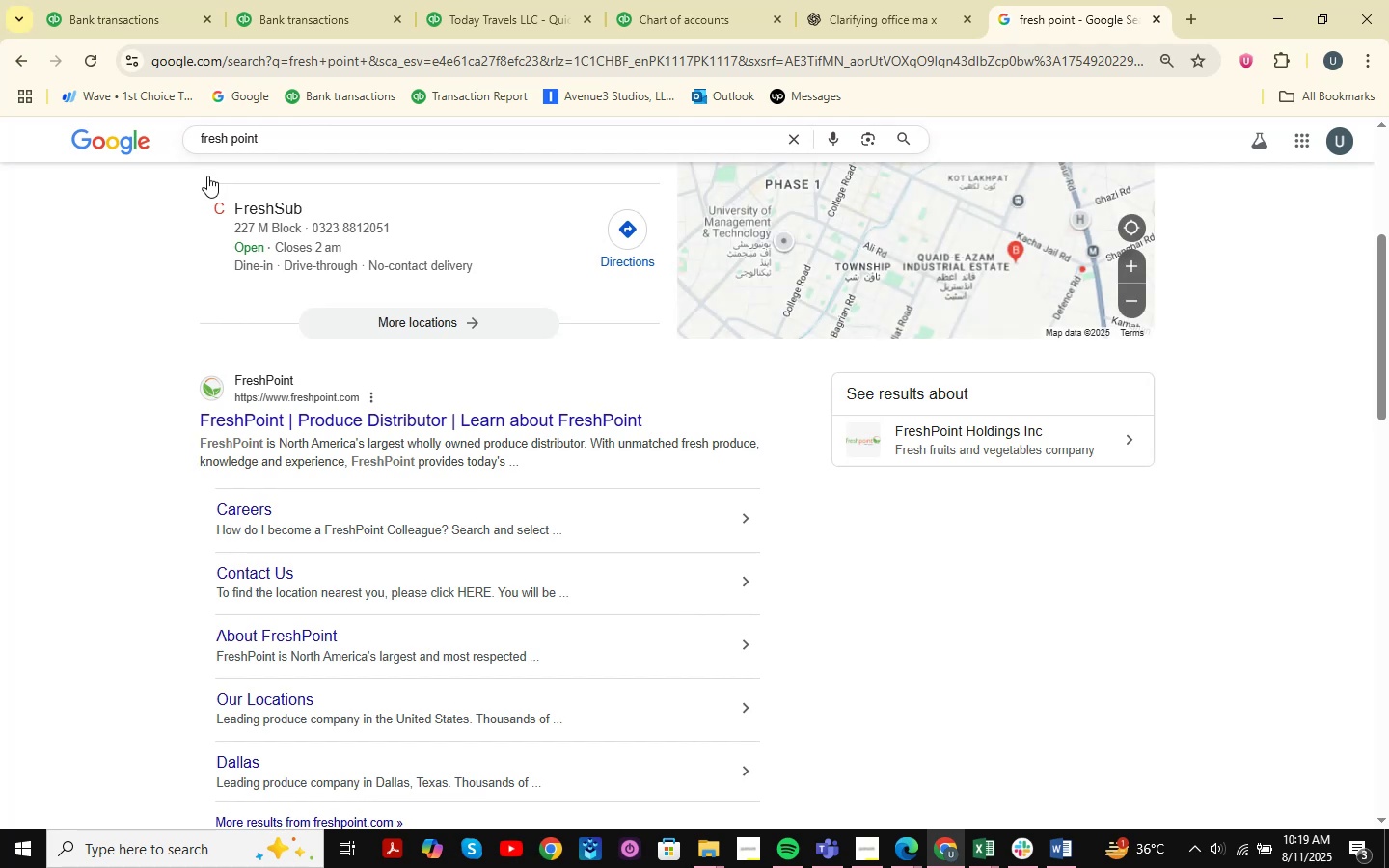 
left_click([118, 0])
 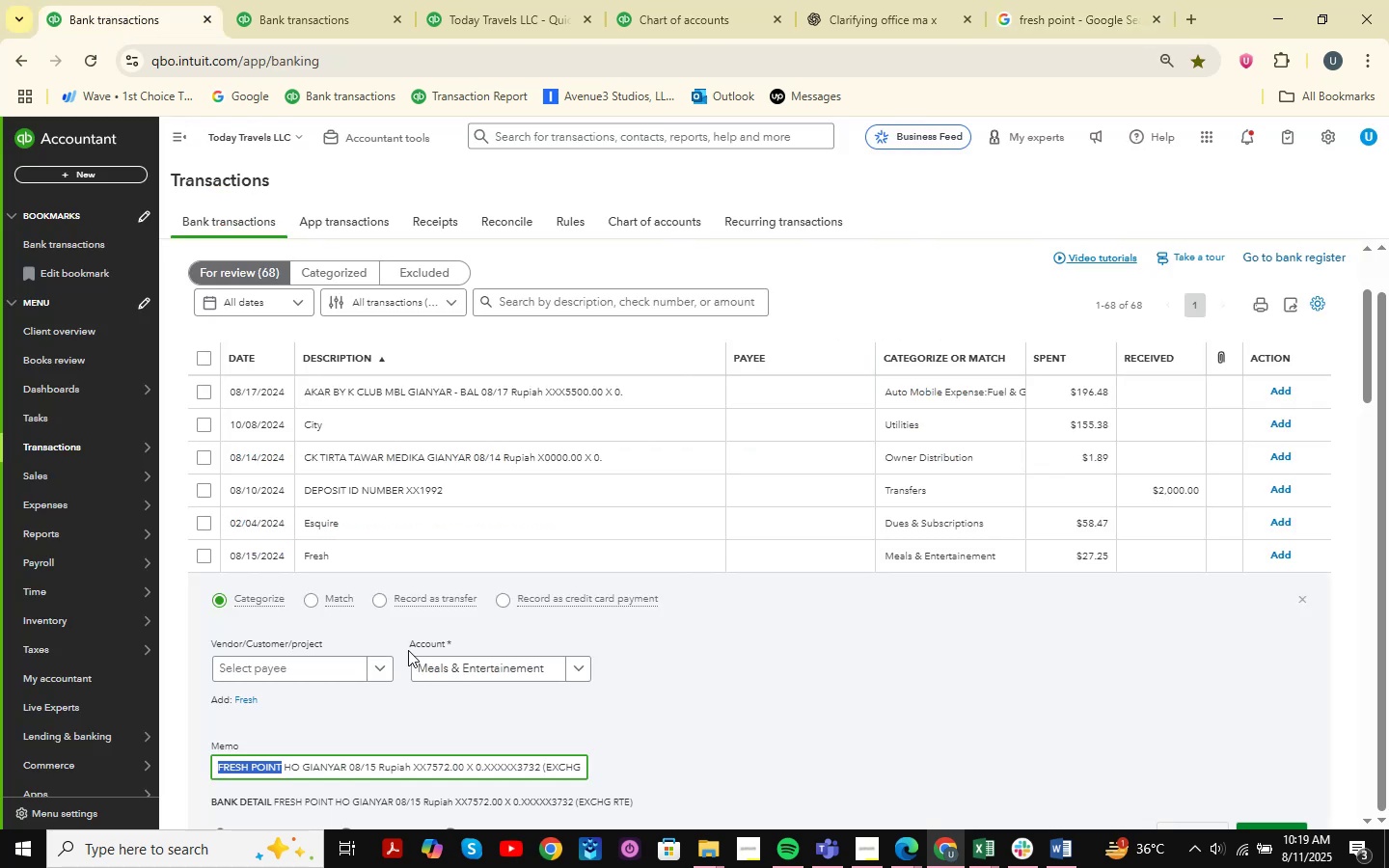 
scroll: coordinate [560, 583], scroll_direction: down, amount: 2.0
 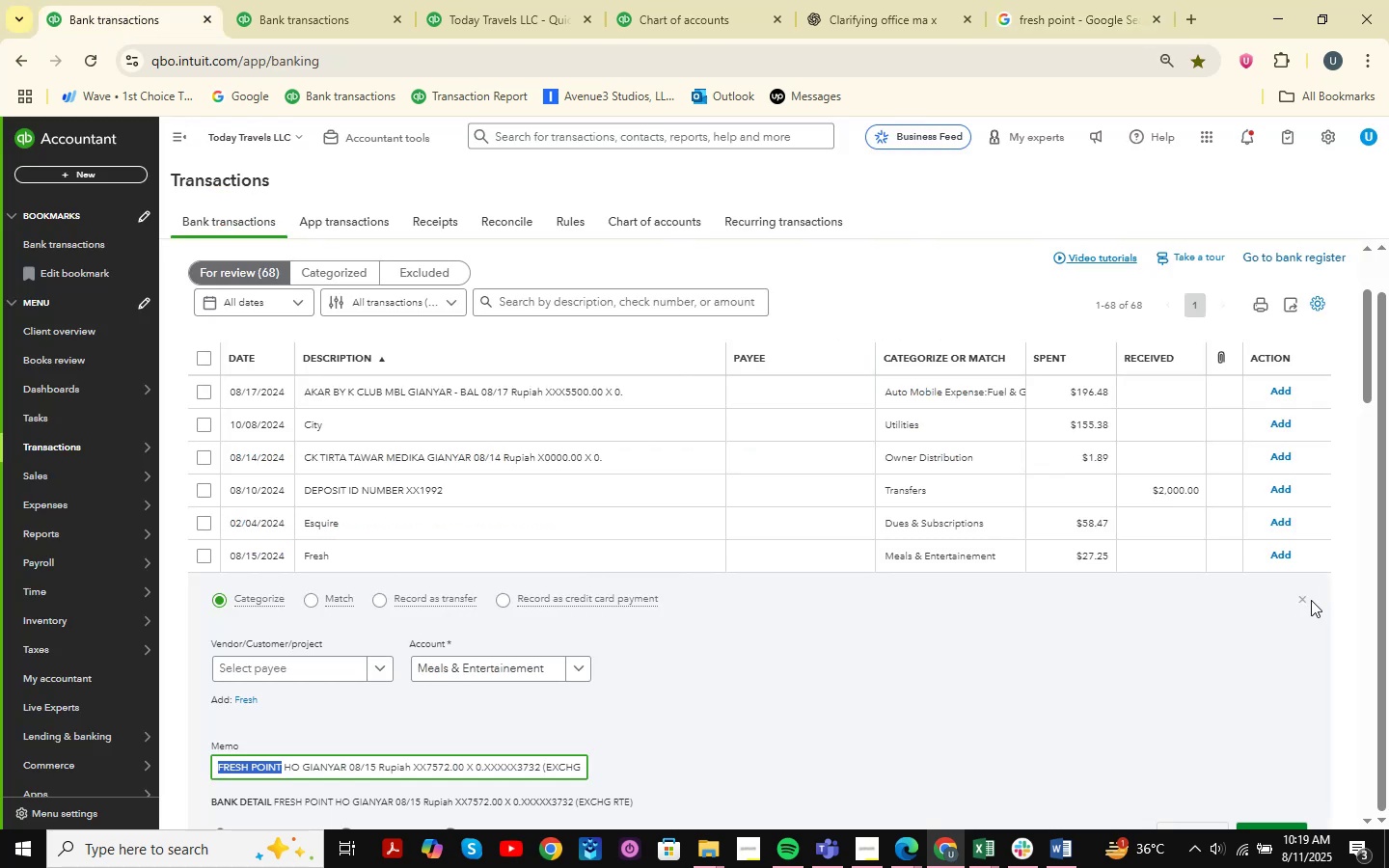 
left_click([1304, 600])
 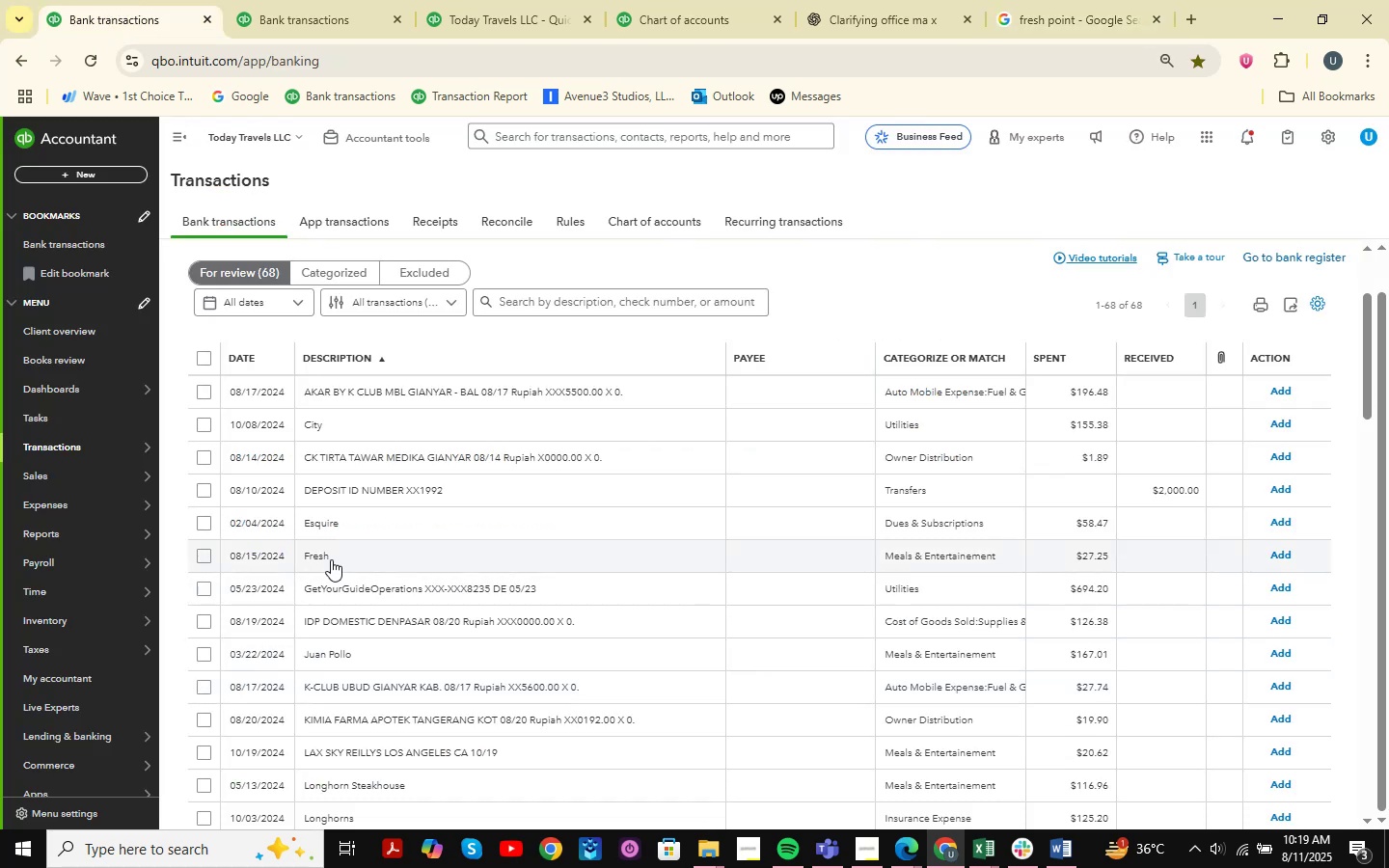 
left_click([314, 557])
 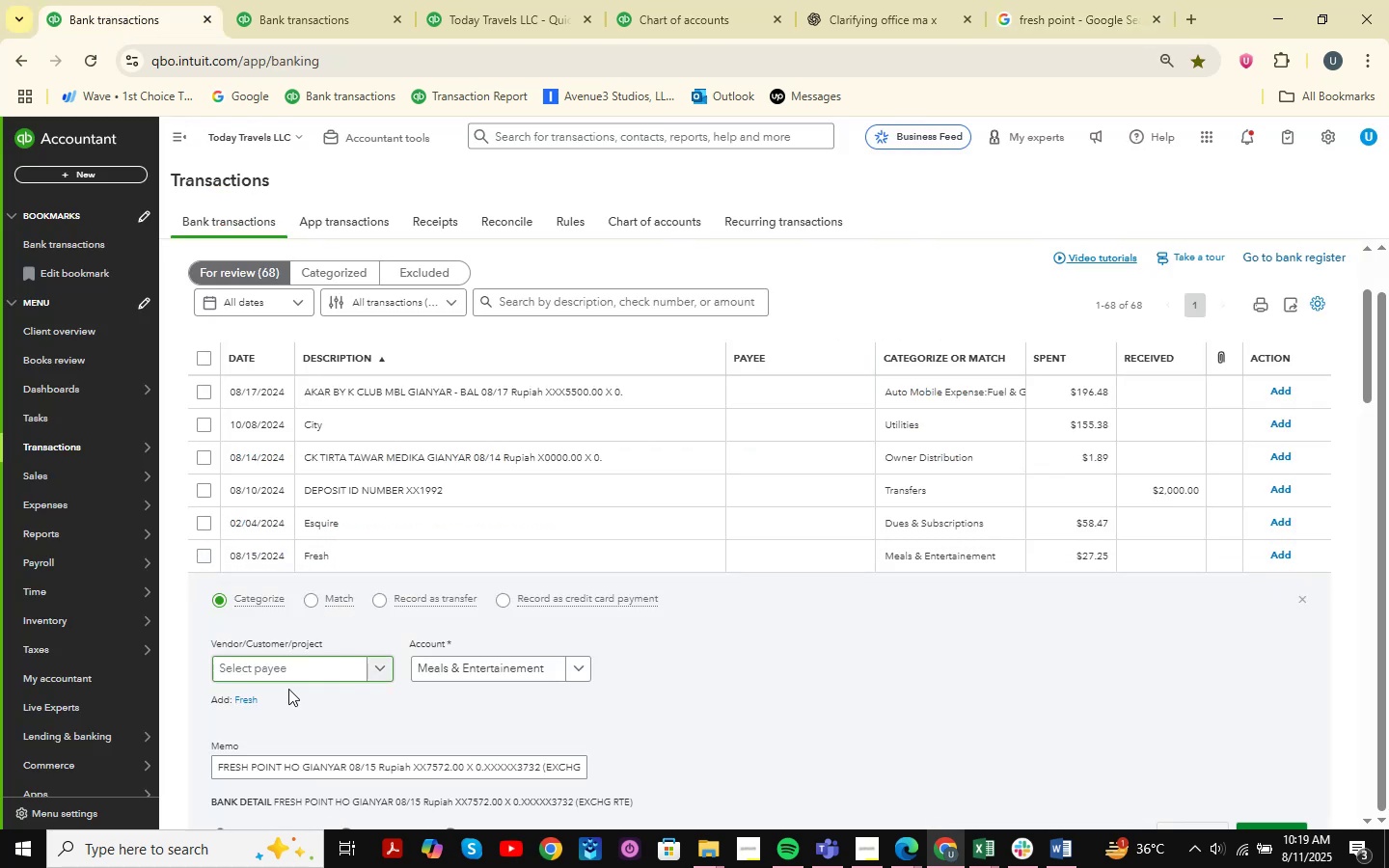 
left_click([287, 664])
 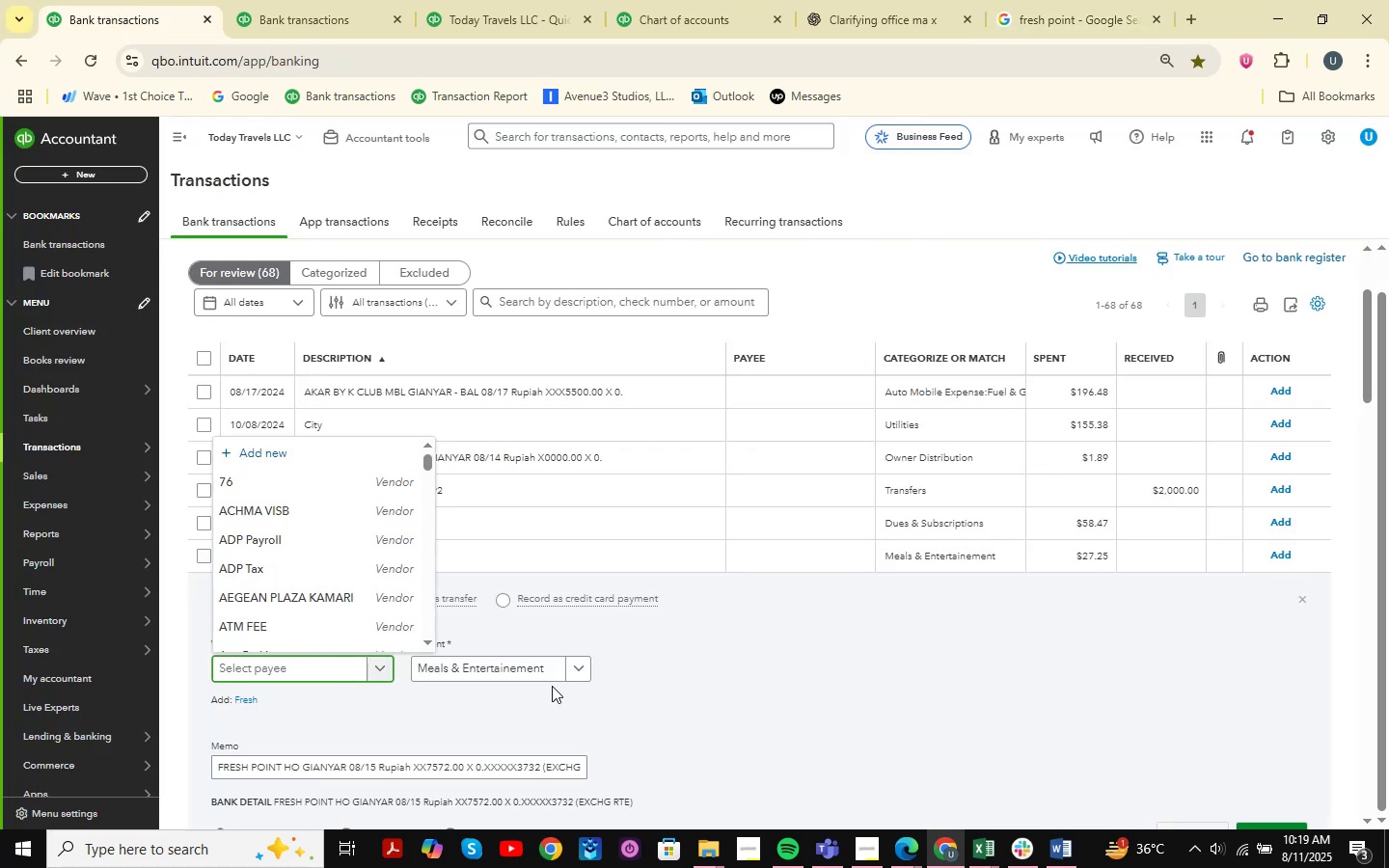 
type(Fresh Point )
 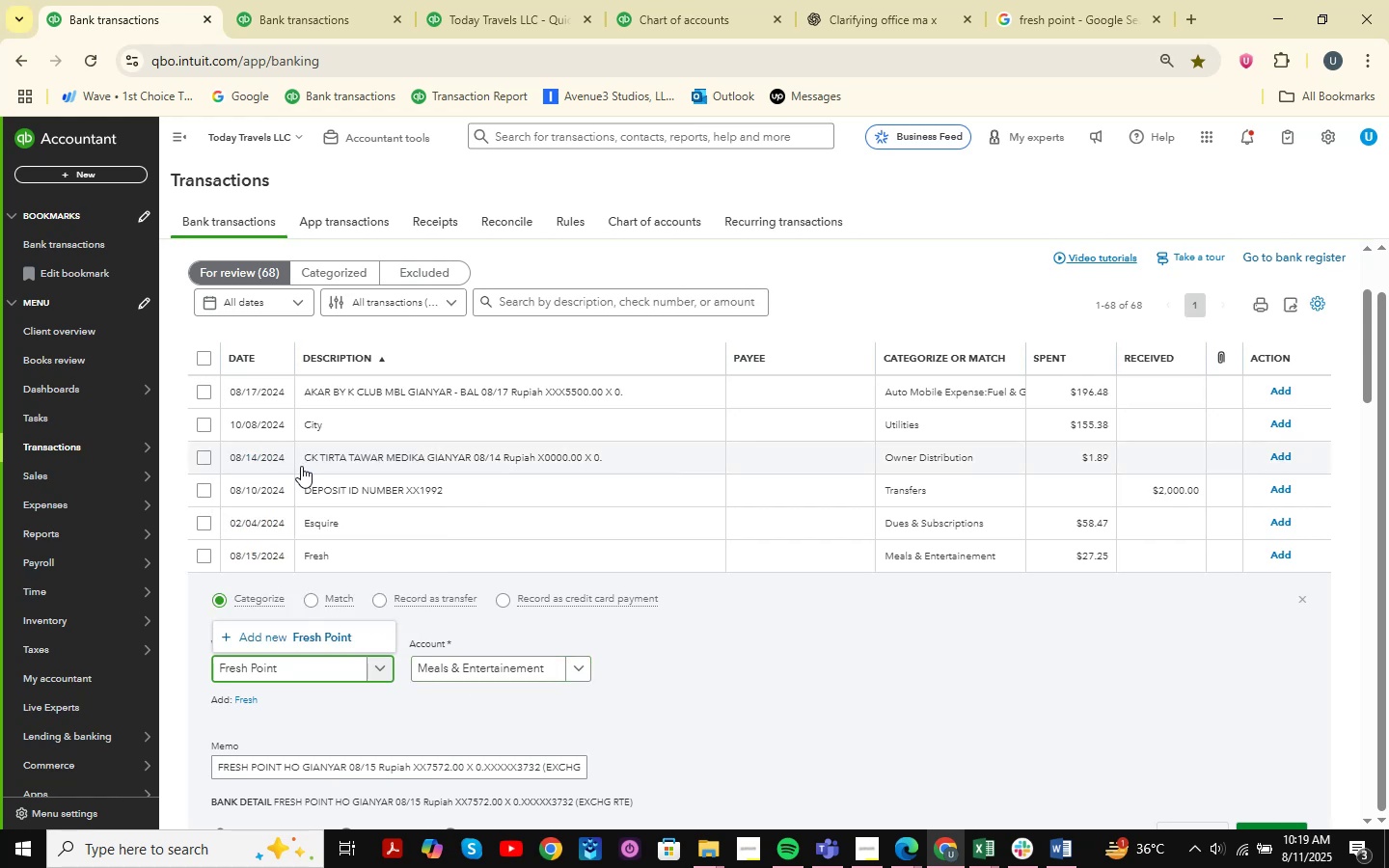 
left_click([292, 637])
 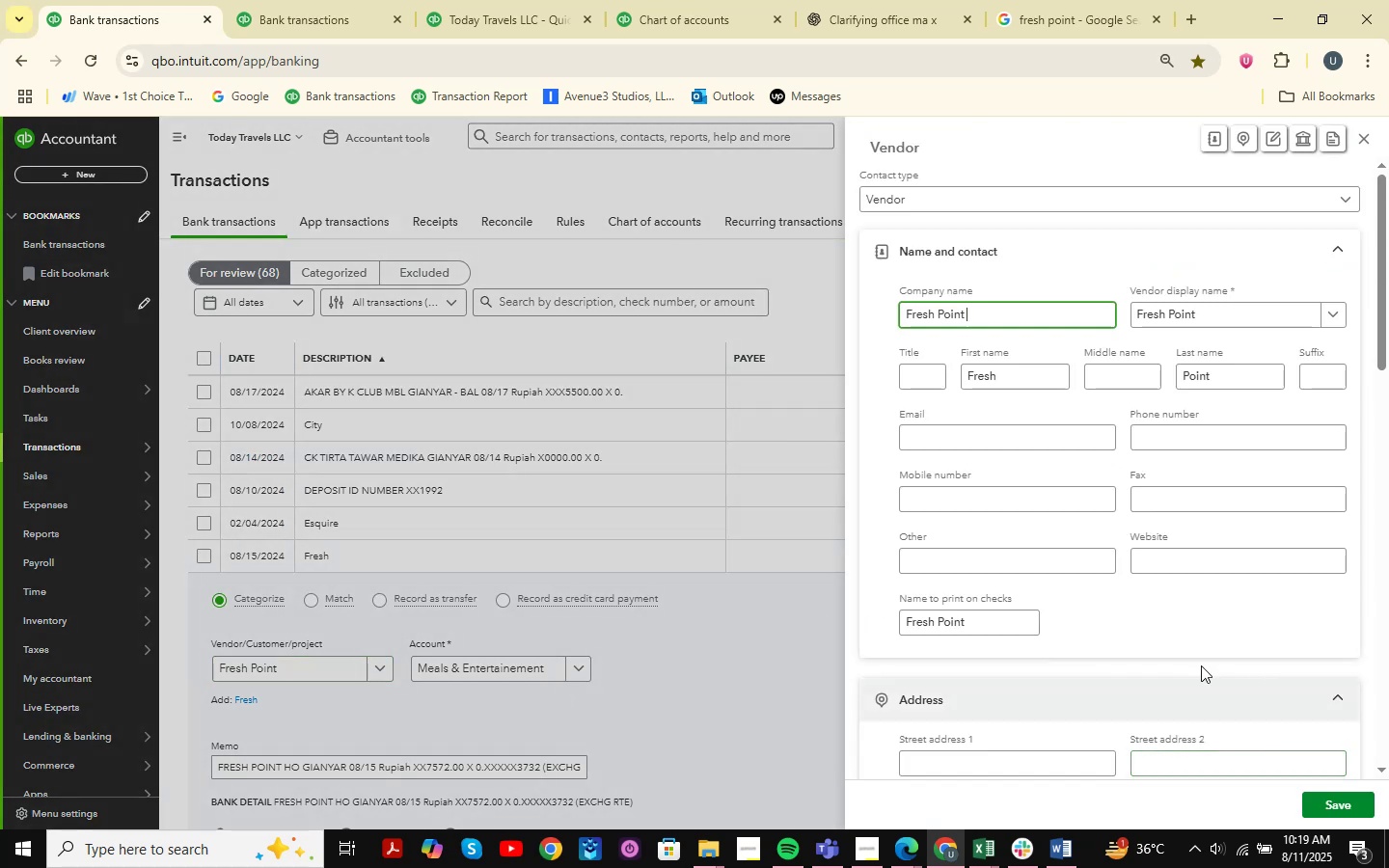 
left_click([1334, 798])
 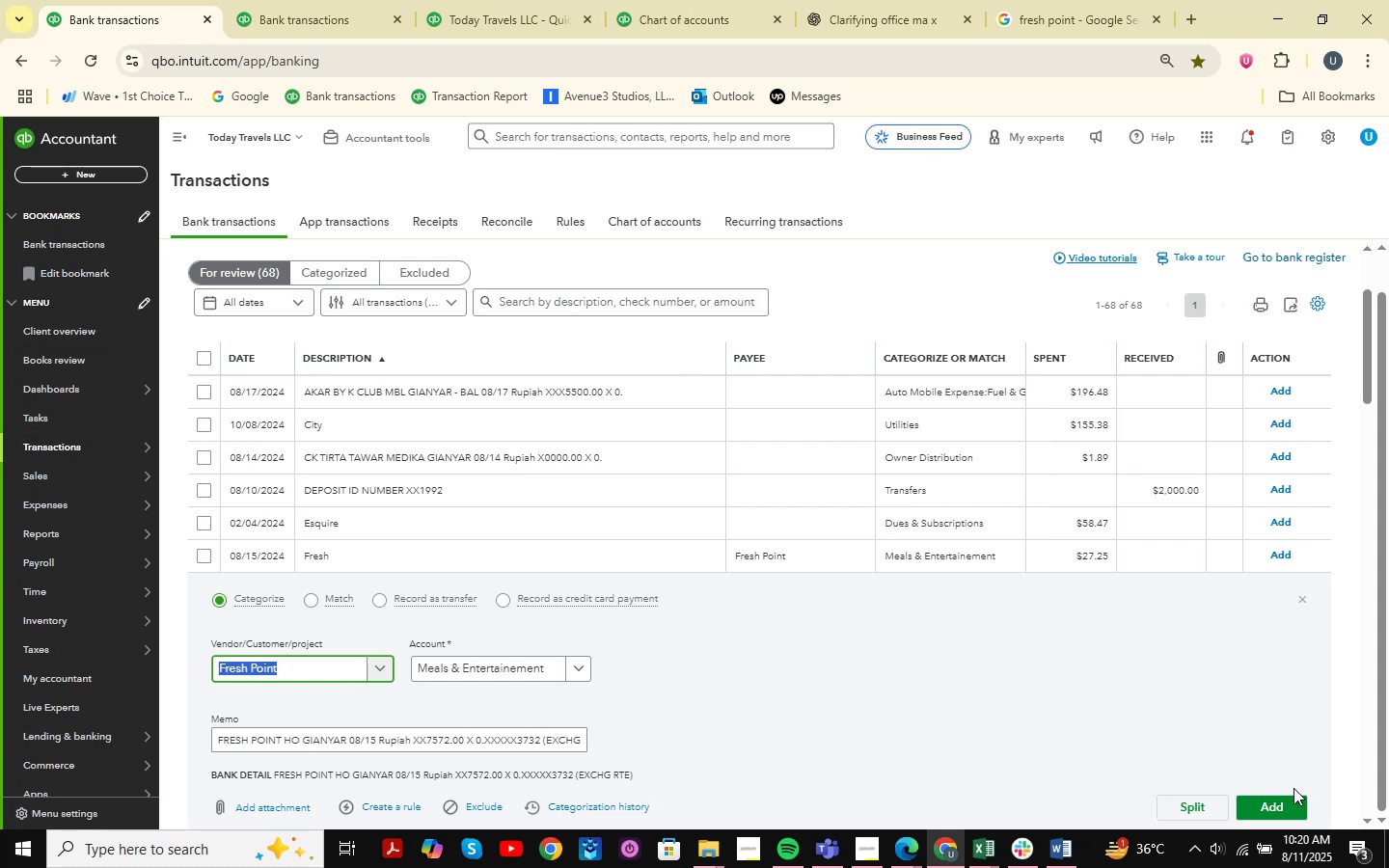 
wait(5.07)
 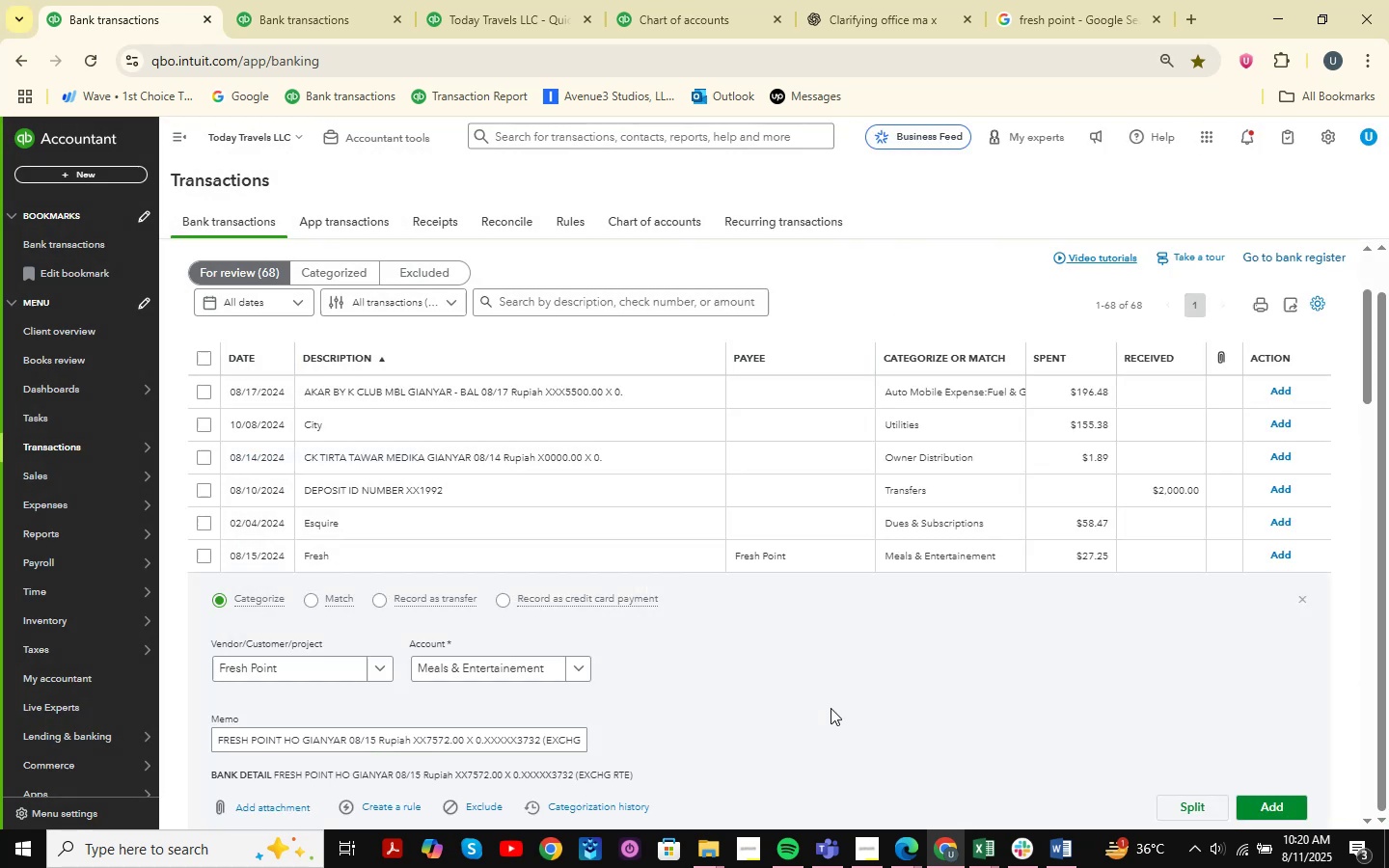 
left_click([1285, 800])
 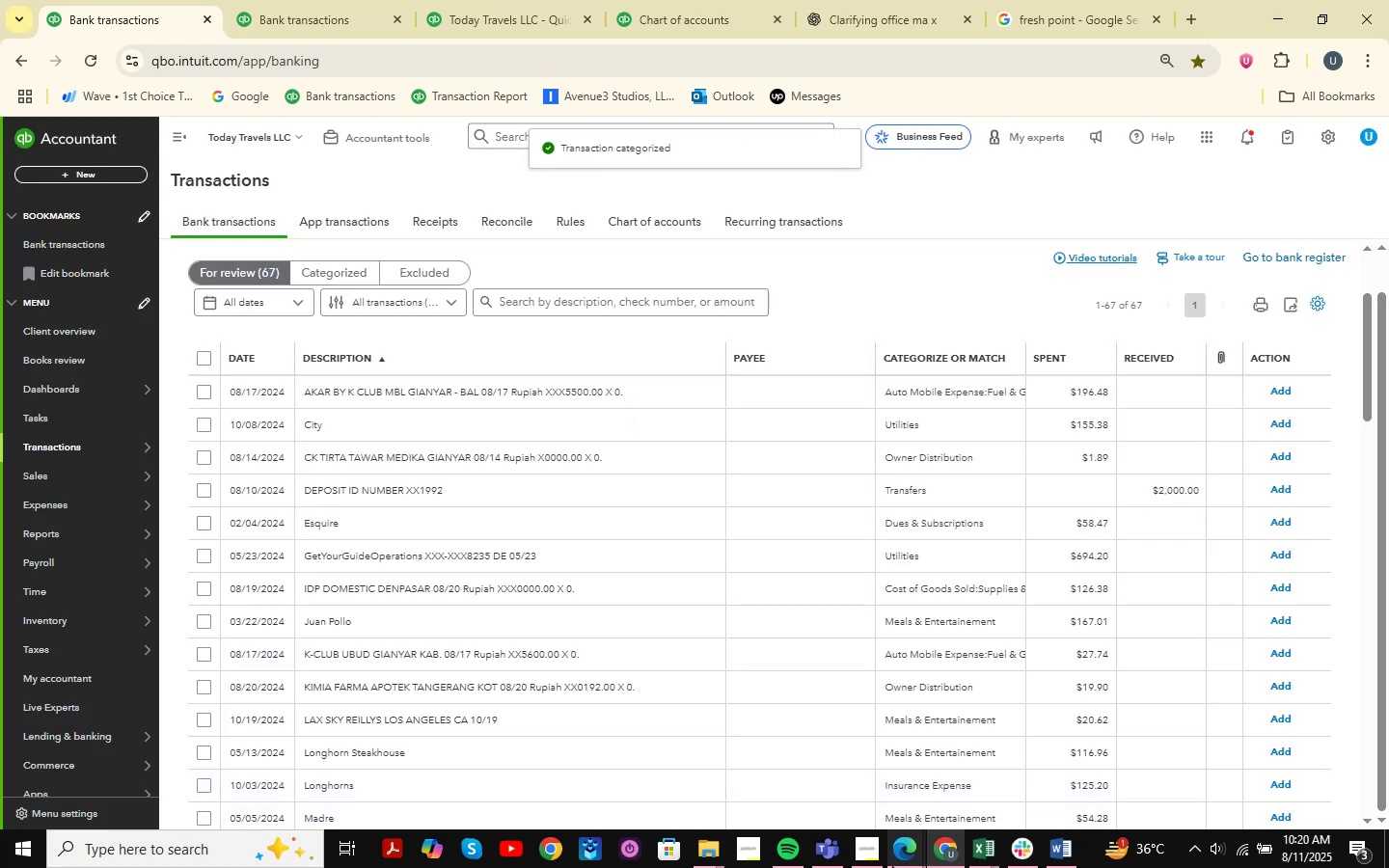 
scroll: coordinate [499, 523], scroll_direction: down, amount: 2.0
 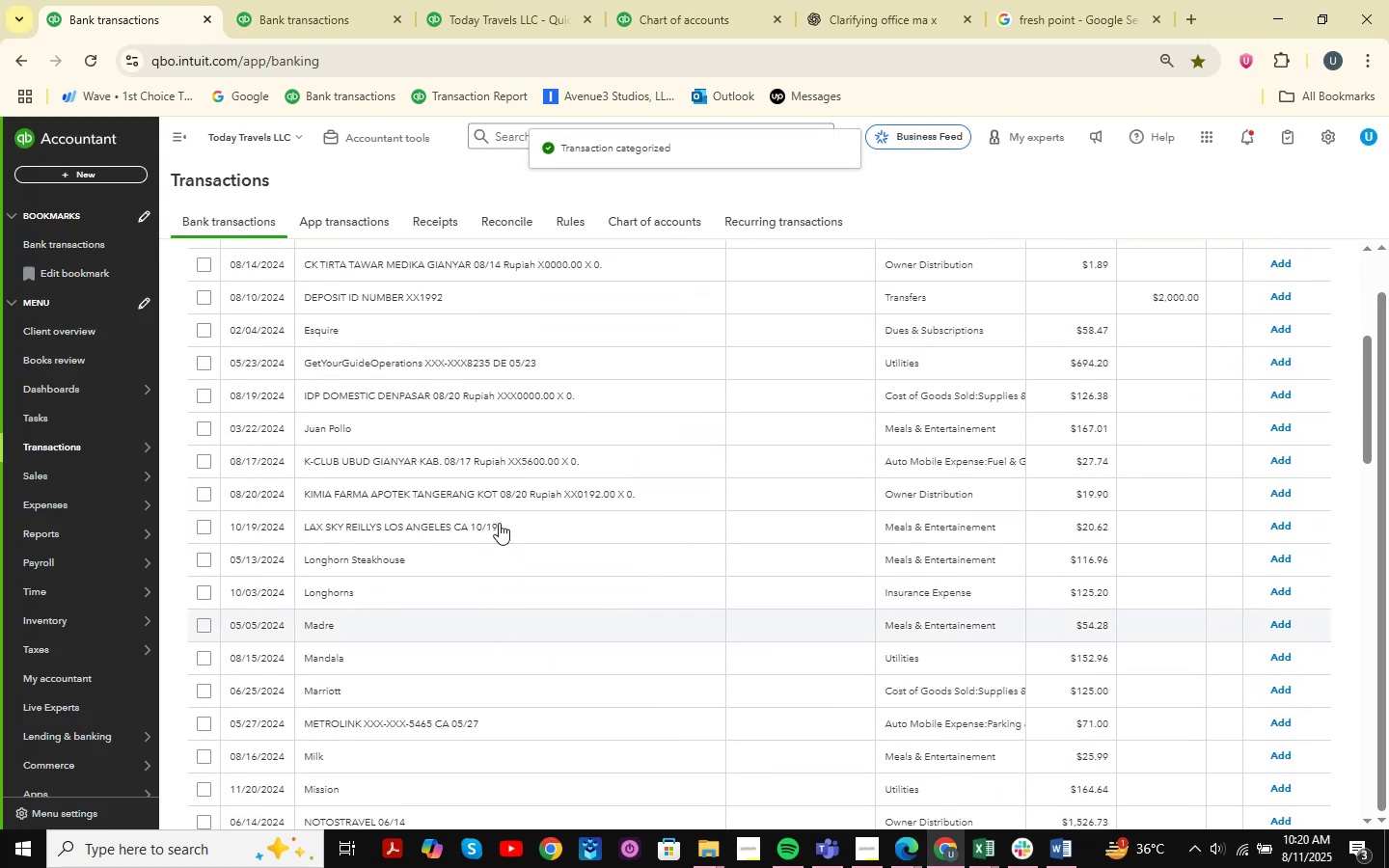 
scroll: coordinate [499, 523], scroll_direction: up, amount: 1.0
 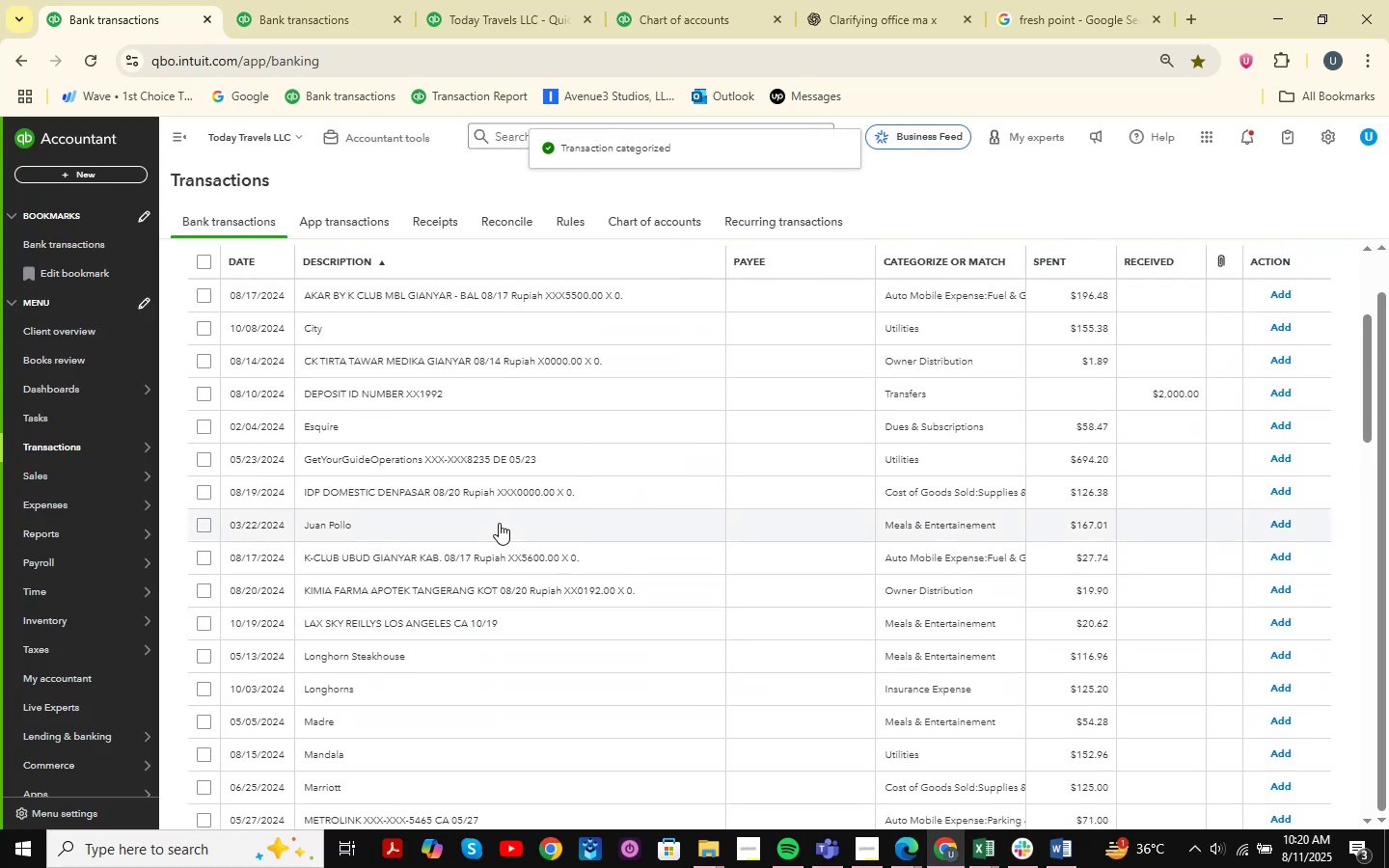 
scroll: coordinate [499, 523], scroll_direction: down, amount: 6.0
 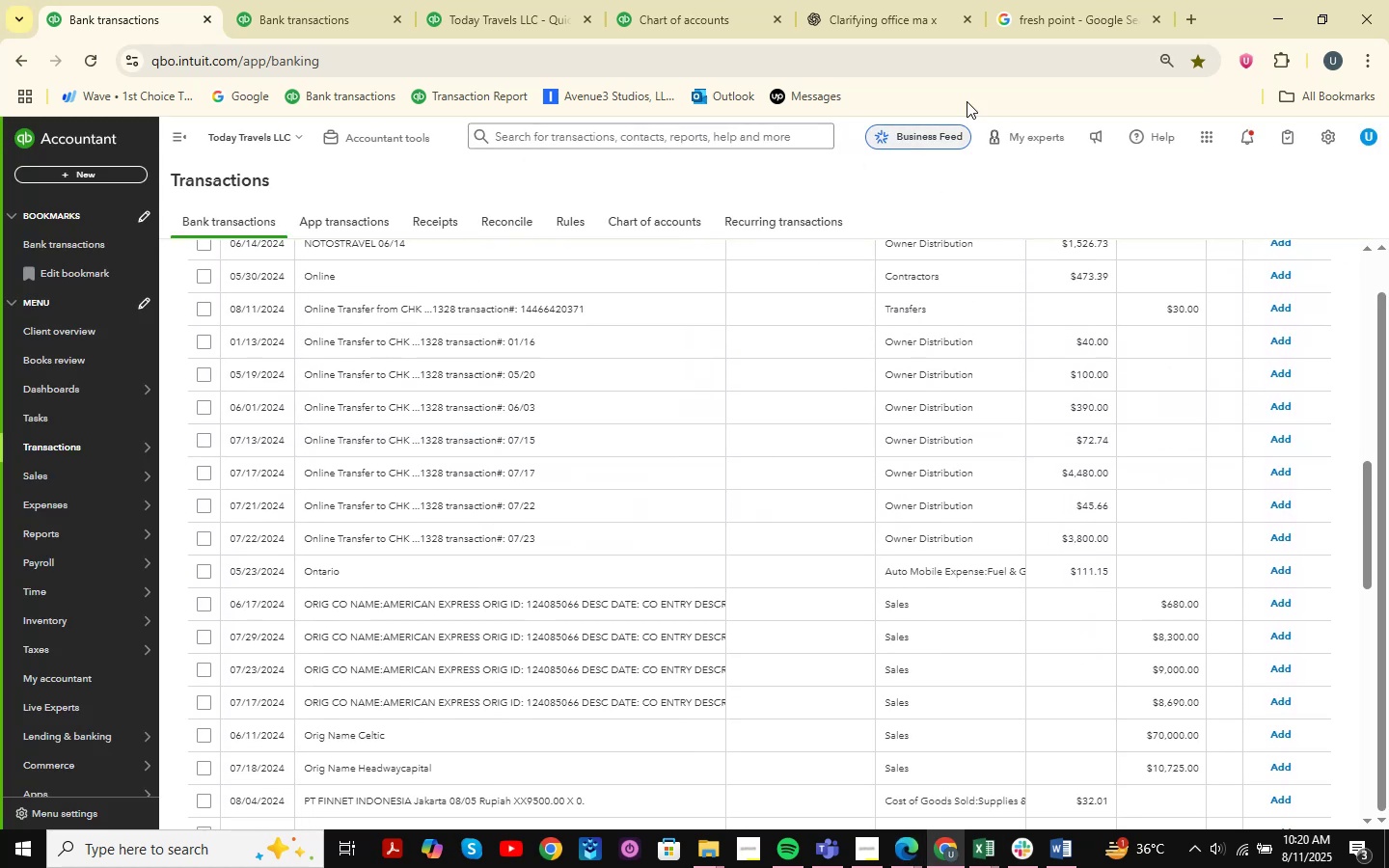 
left_click([1076, 0])
 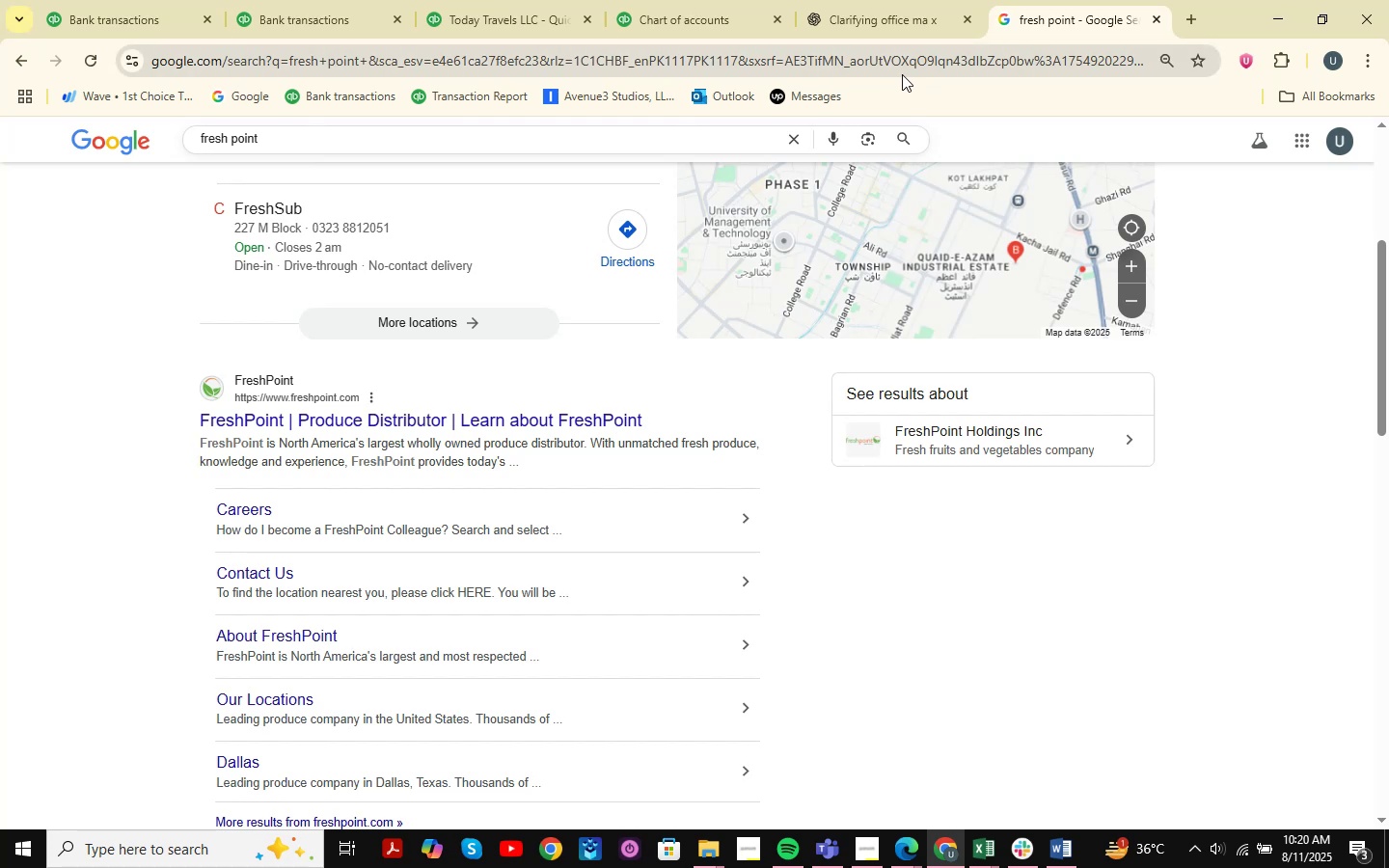 
left_click([921, 58])
 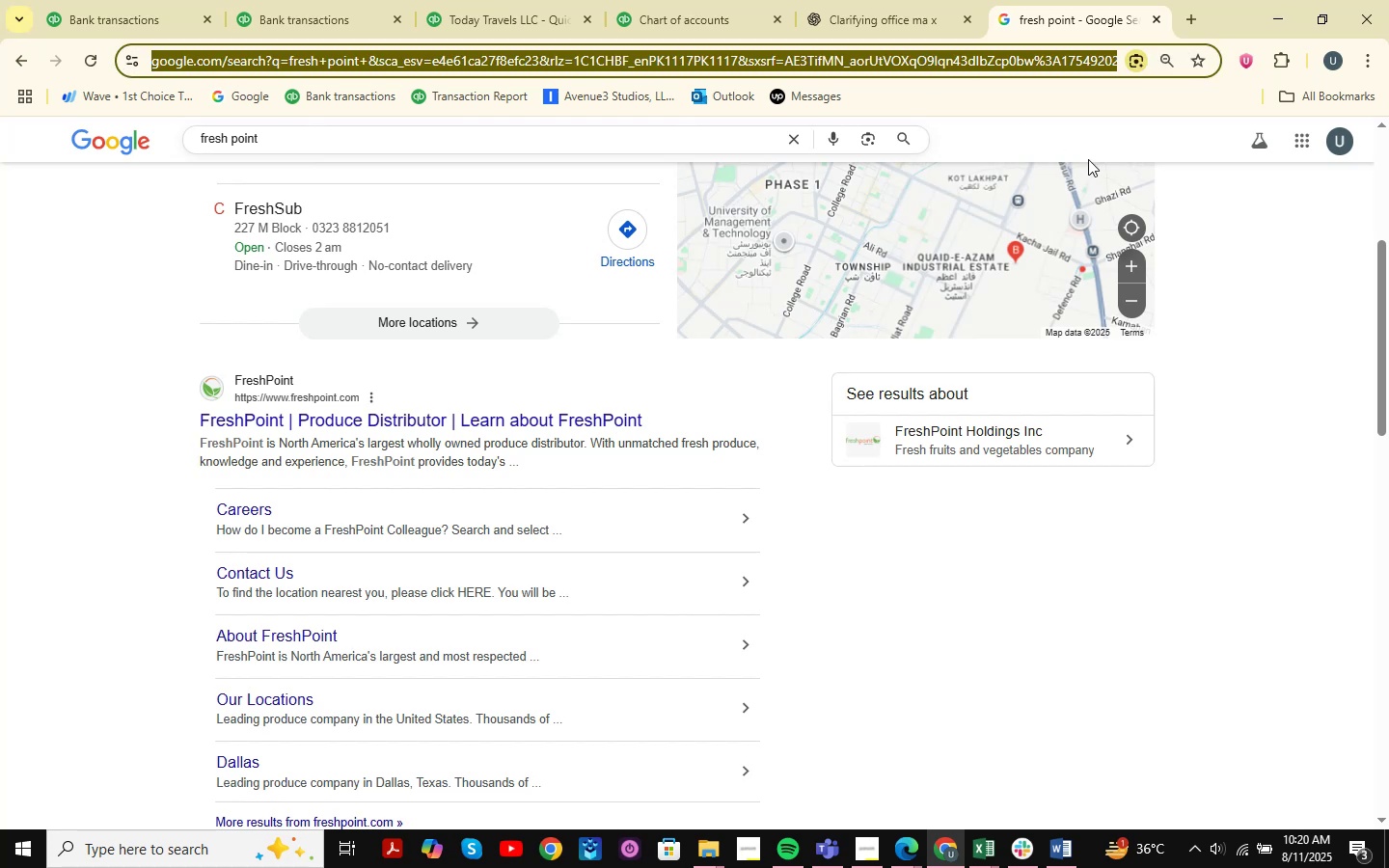 
type(ga)
key(Backspace)
type(mail)
 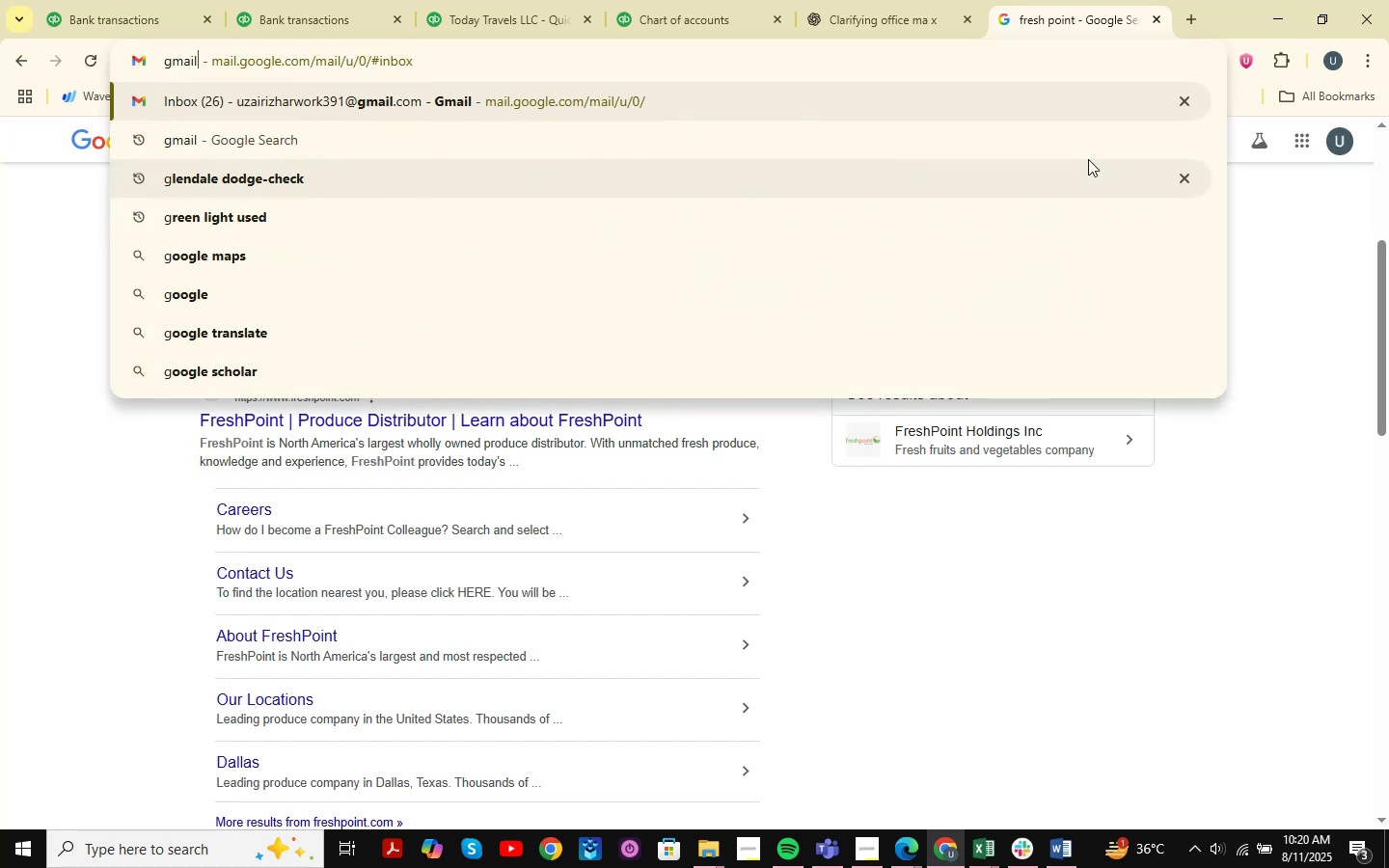 
key(Enter)
 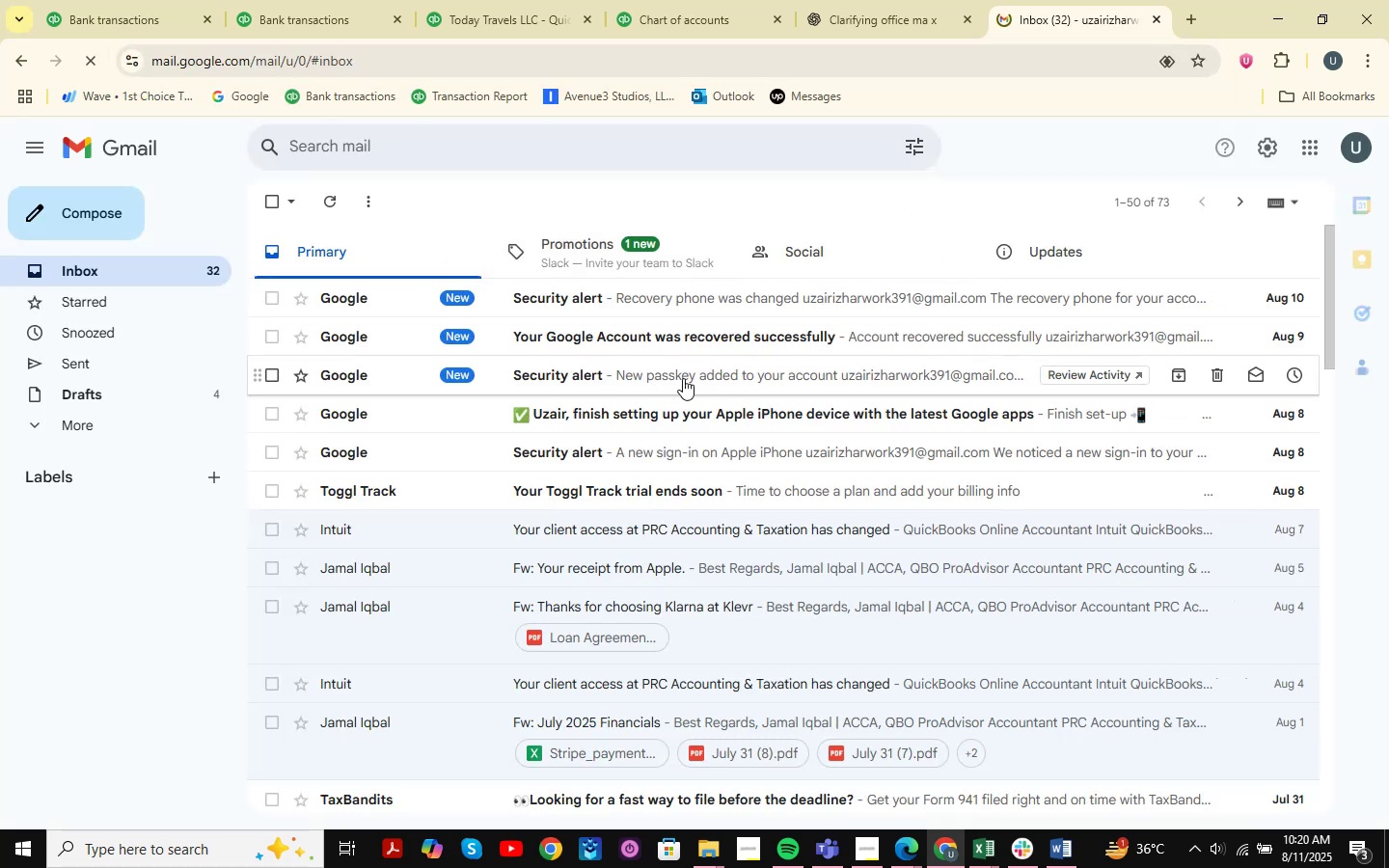 
wait(6.18)
 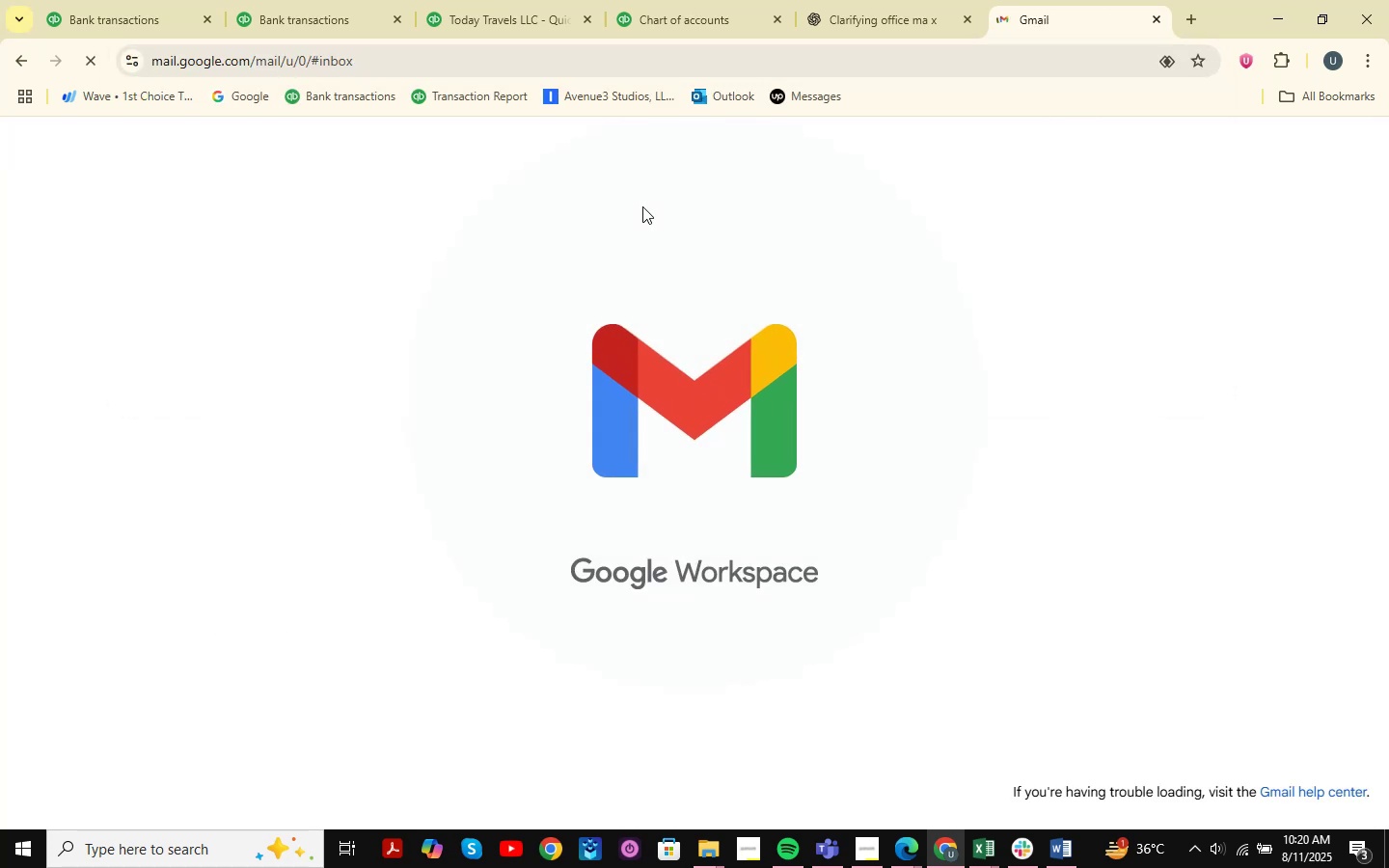 
left_click([491, 0])
 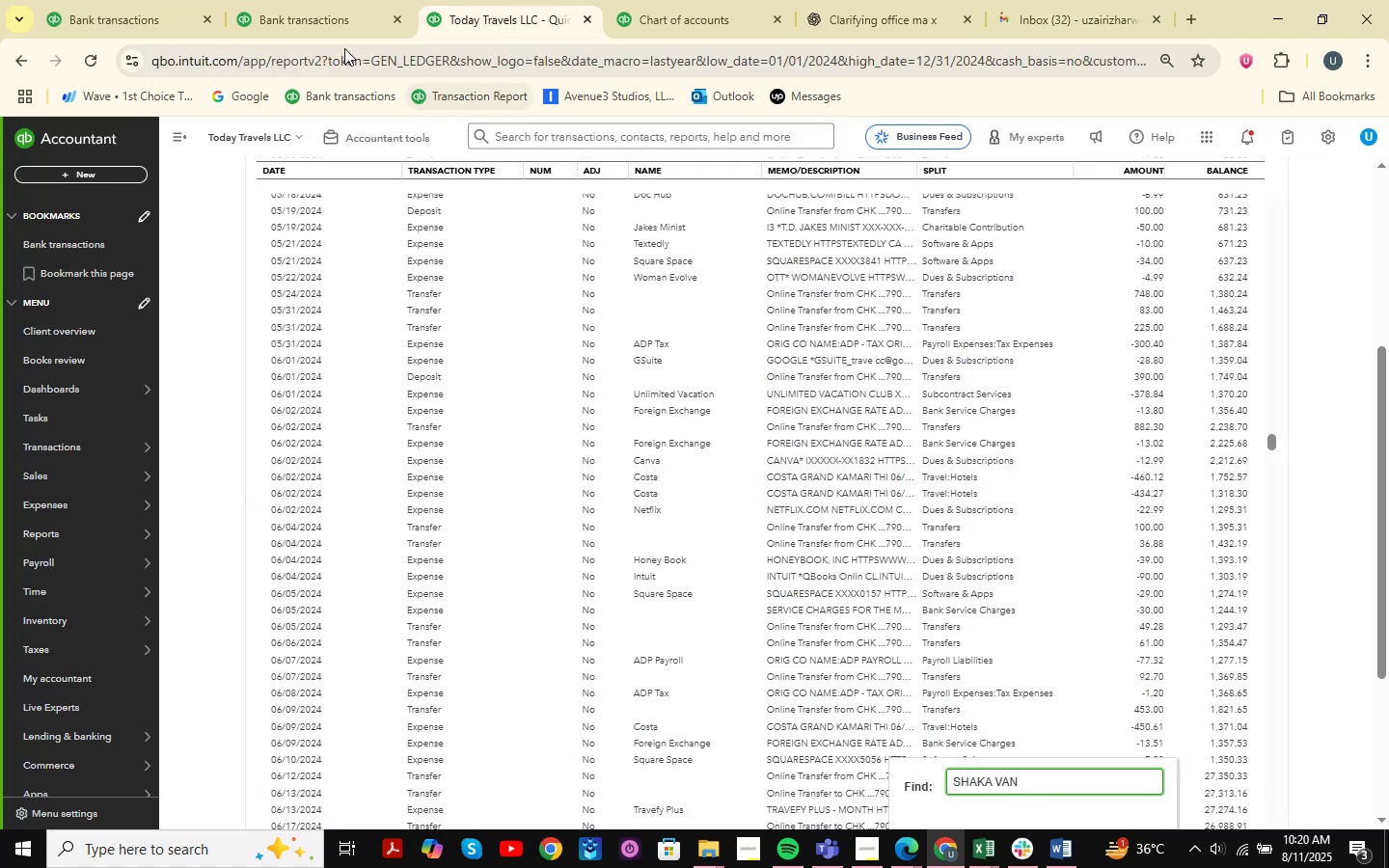 
left_click([302, 0])
 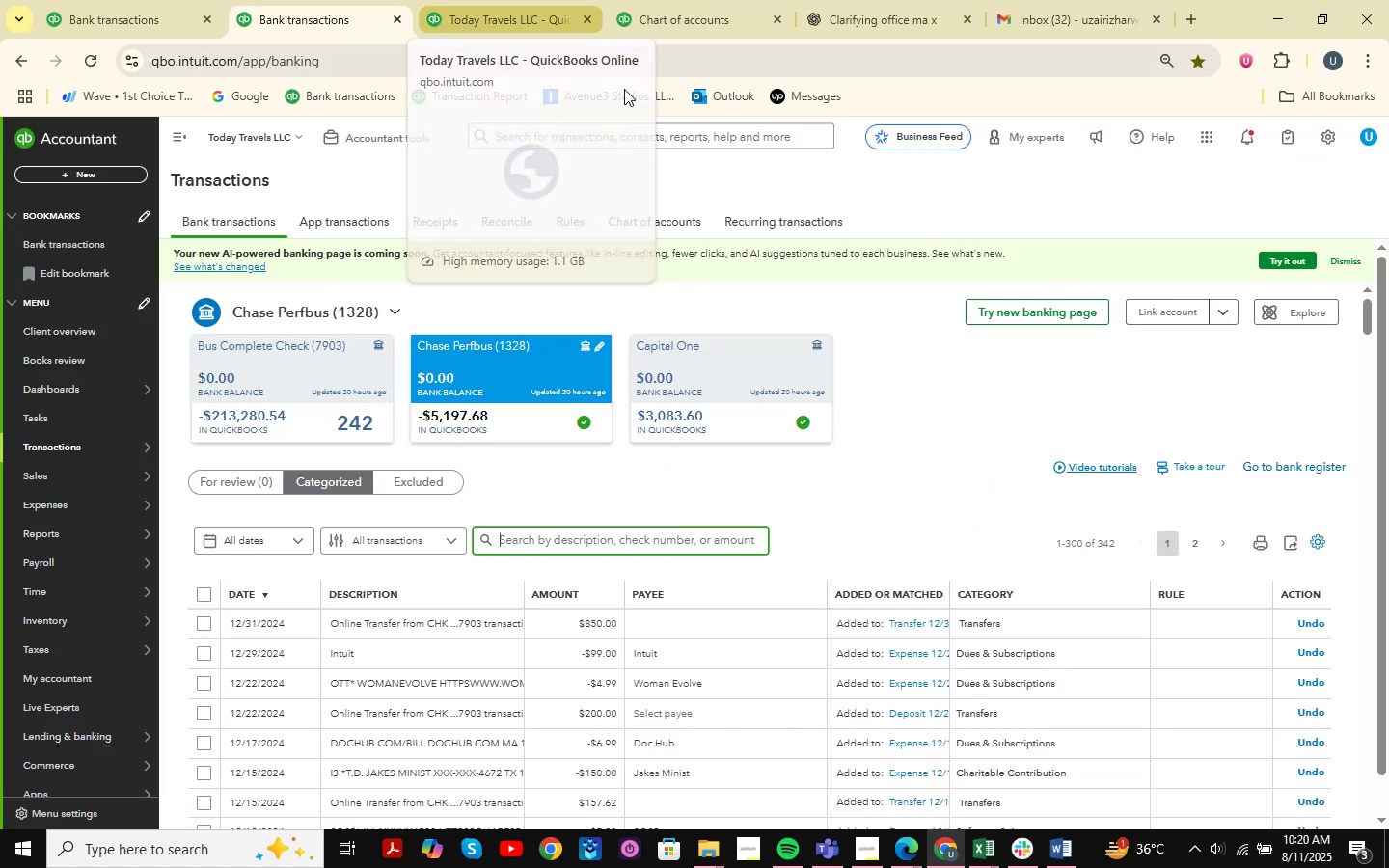 
left_click([94, 0])
 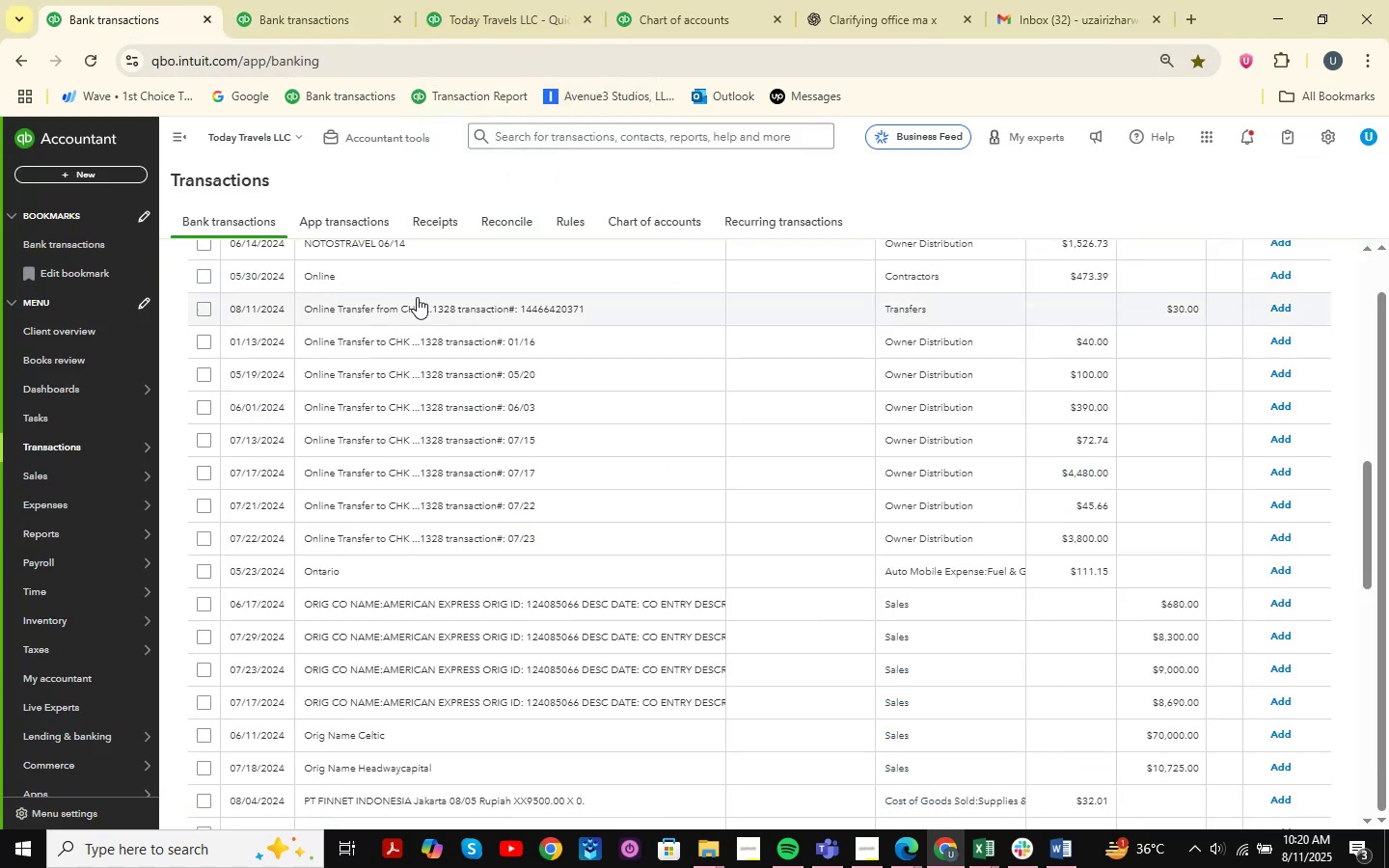 
scroll: coordinate [497, 453], scroll_direction: up, amount: 3.0
 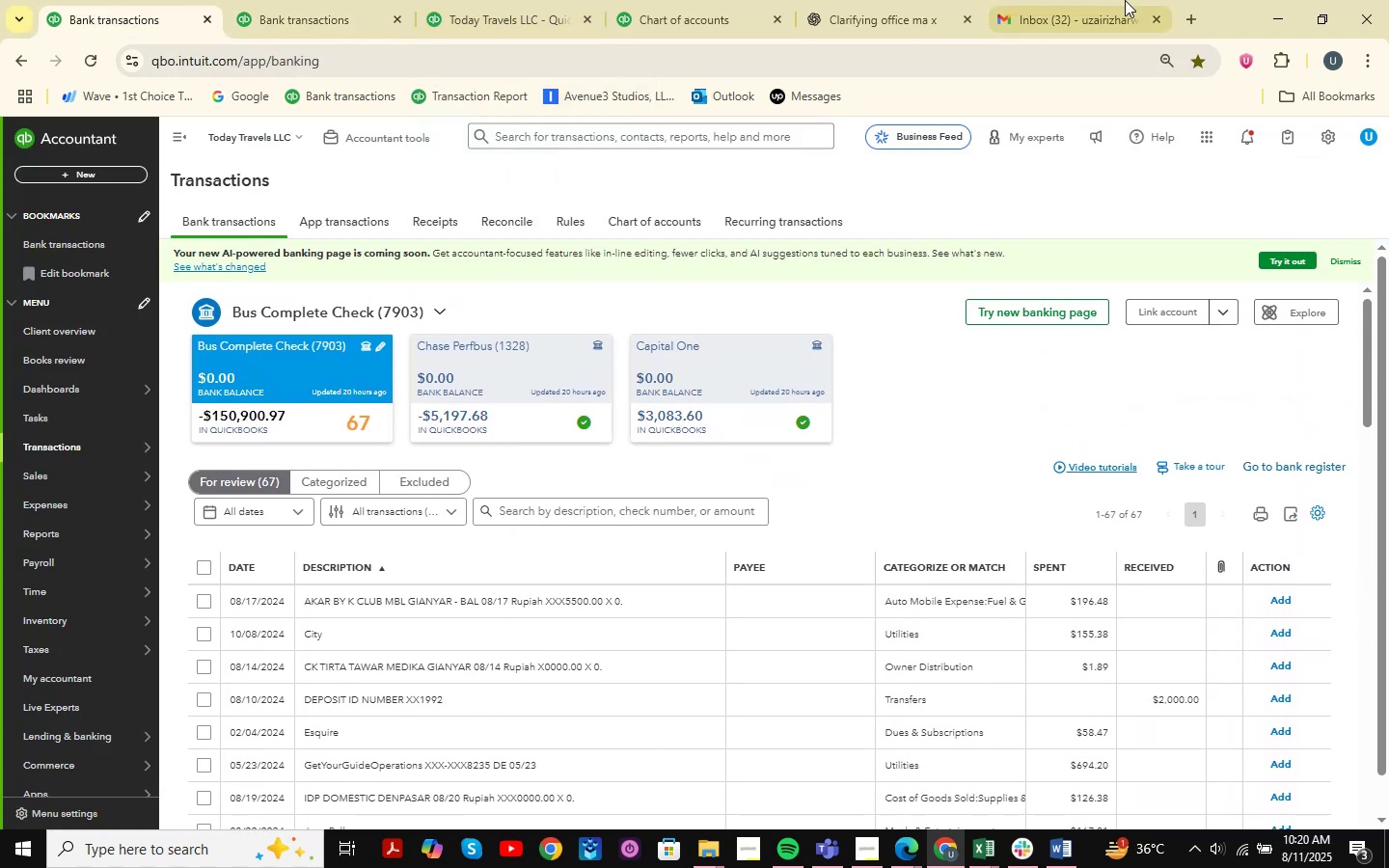 
left_click([1127, 0])
 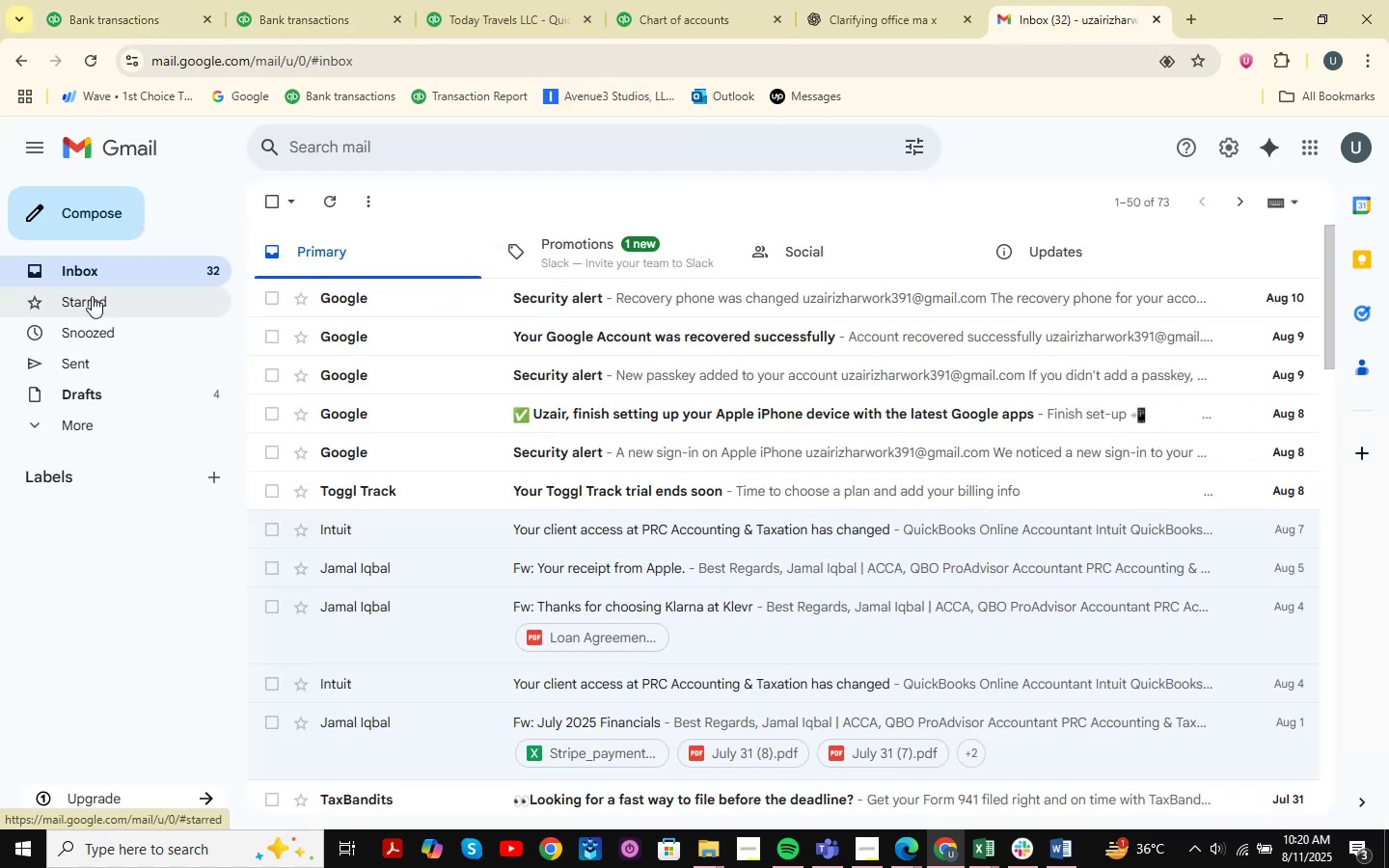 
double_click([116, 269])
 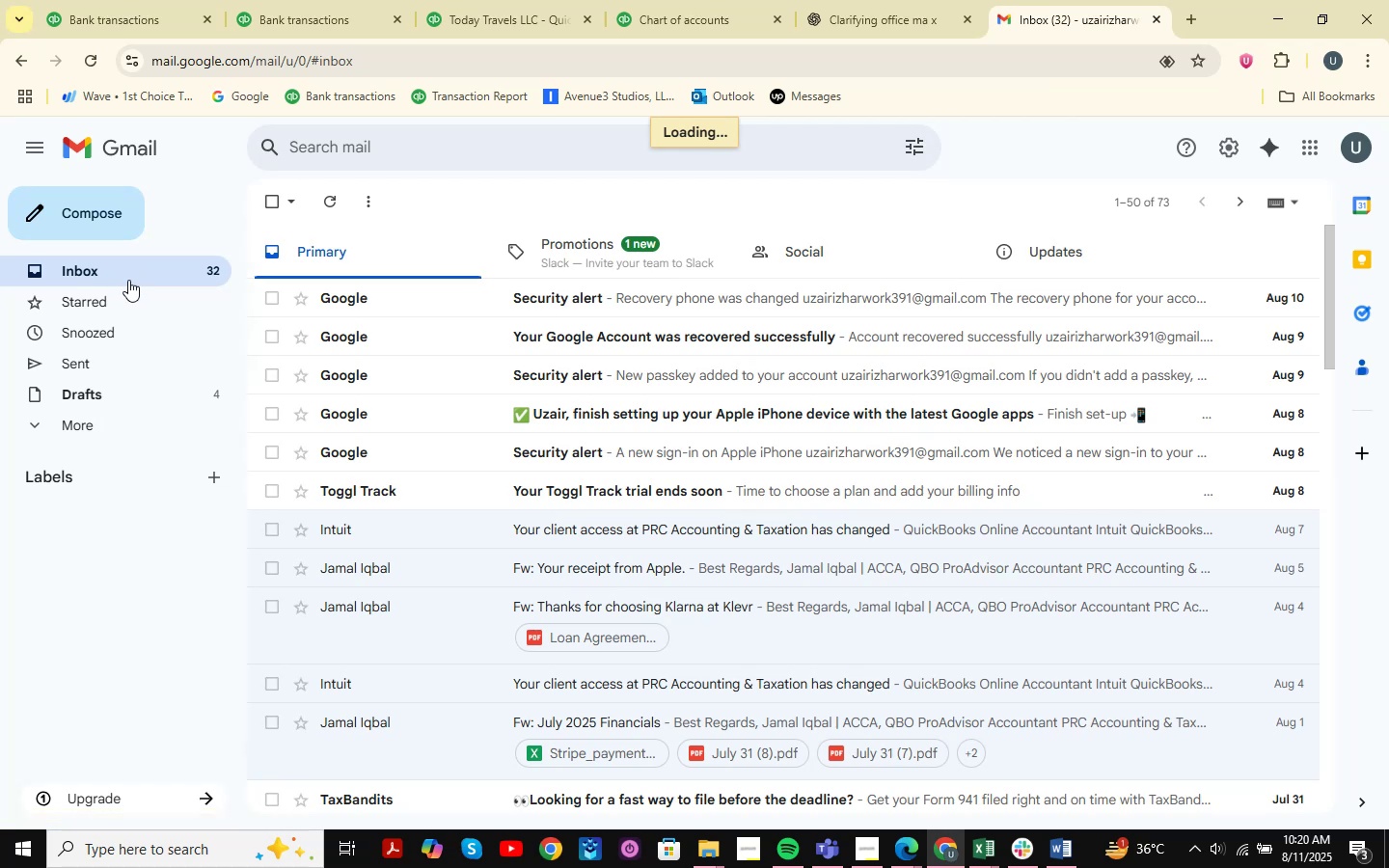 
mouse_move([176, 327])
 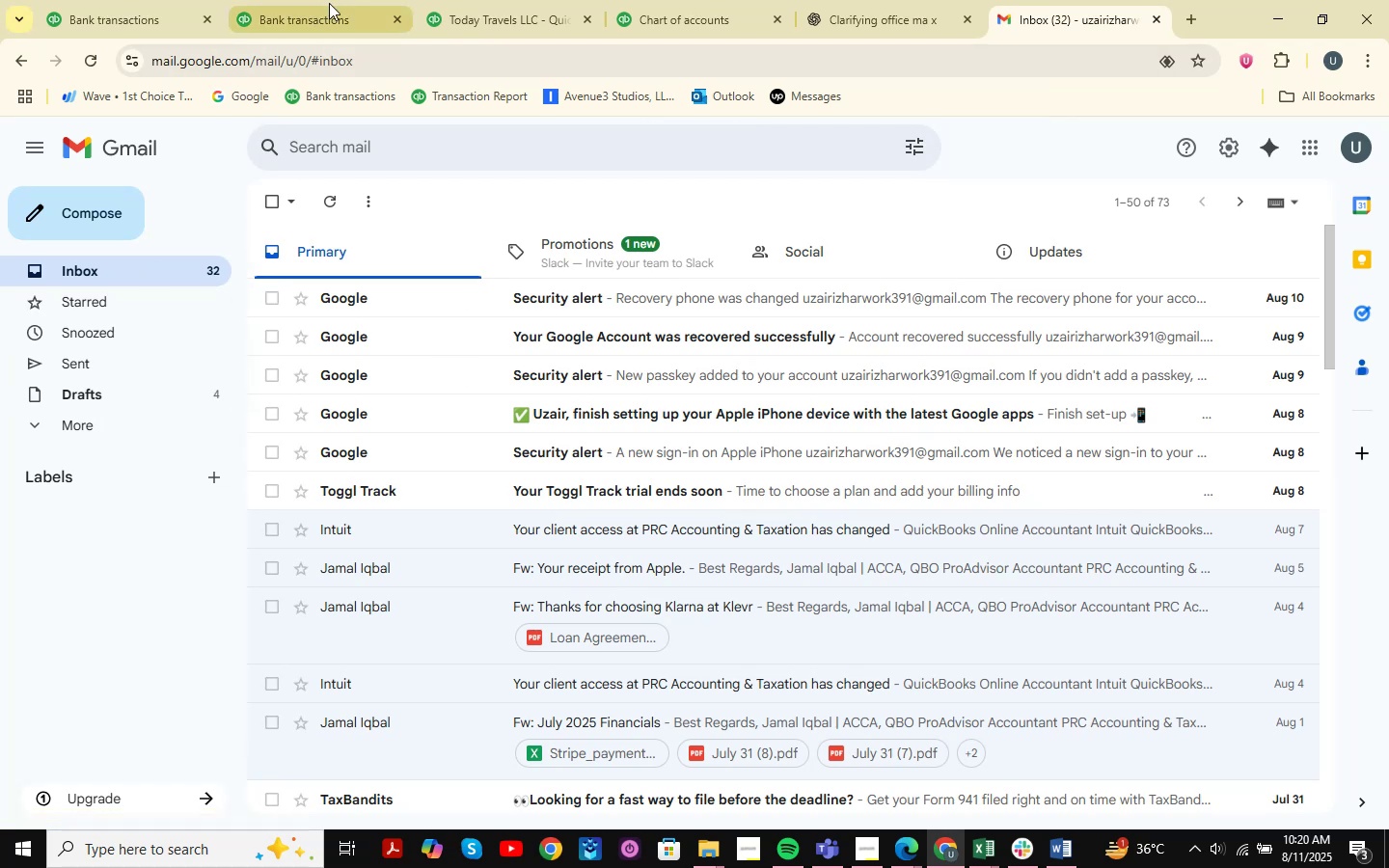 
double_click([104, 0])
 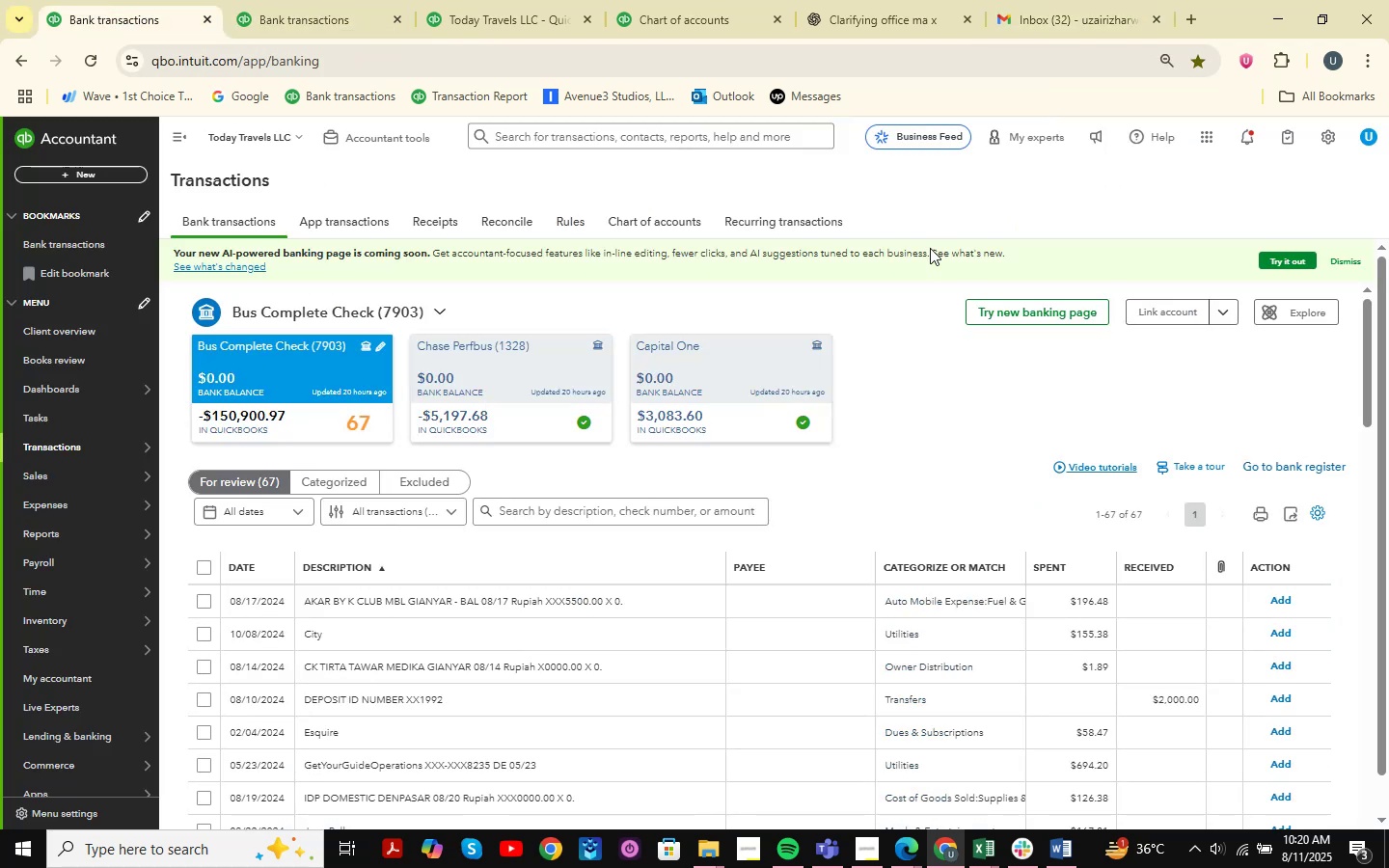 
scroll: coordinate [667, 462], scroll_direction: down, amount: 9.0
 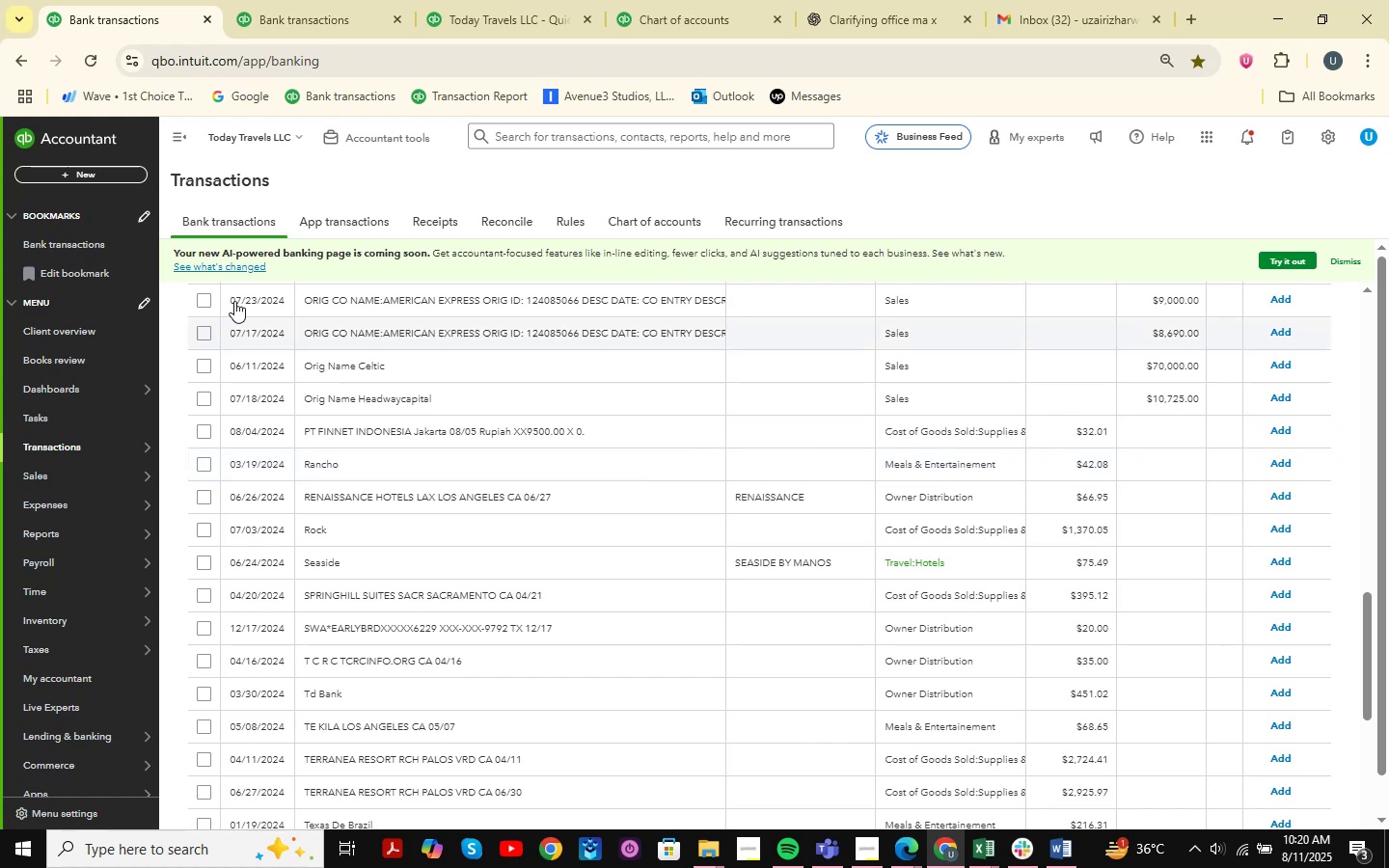 
left_click([304, 0])
 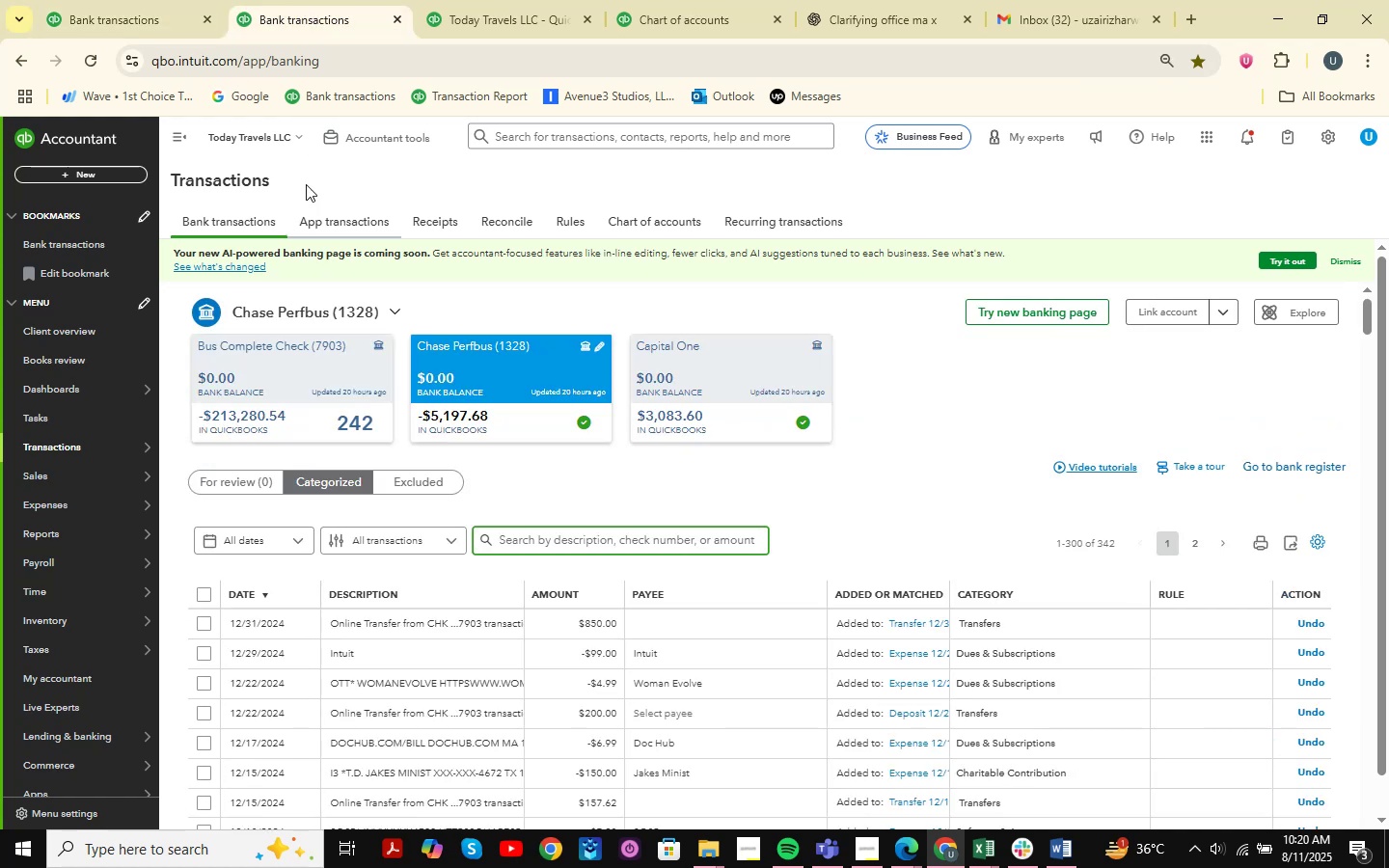 
left_click([131, 0])
 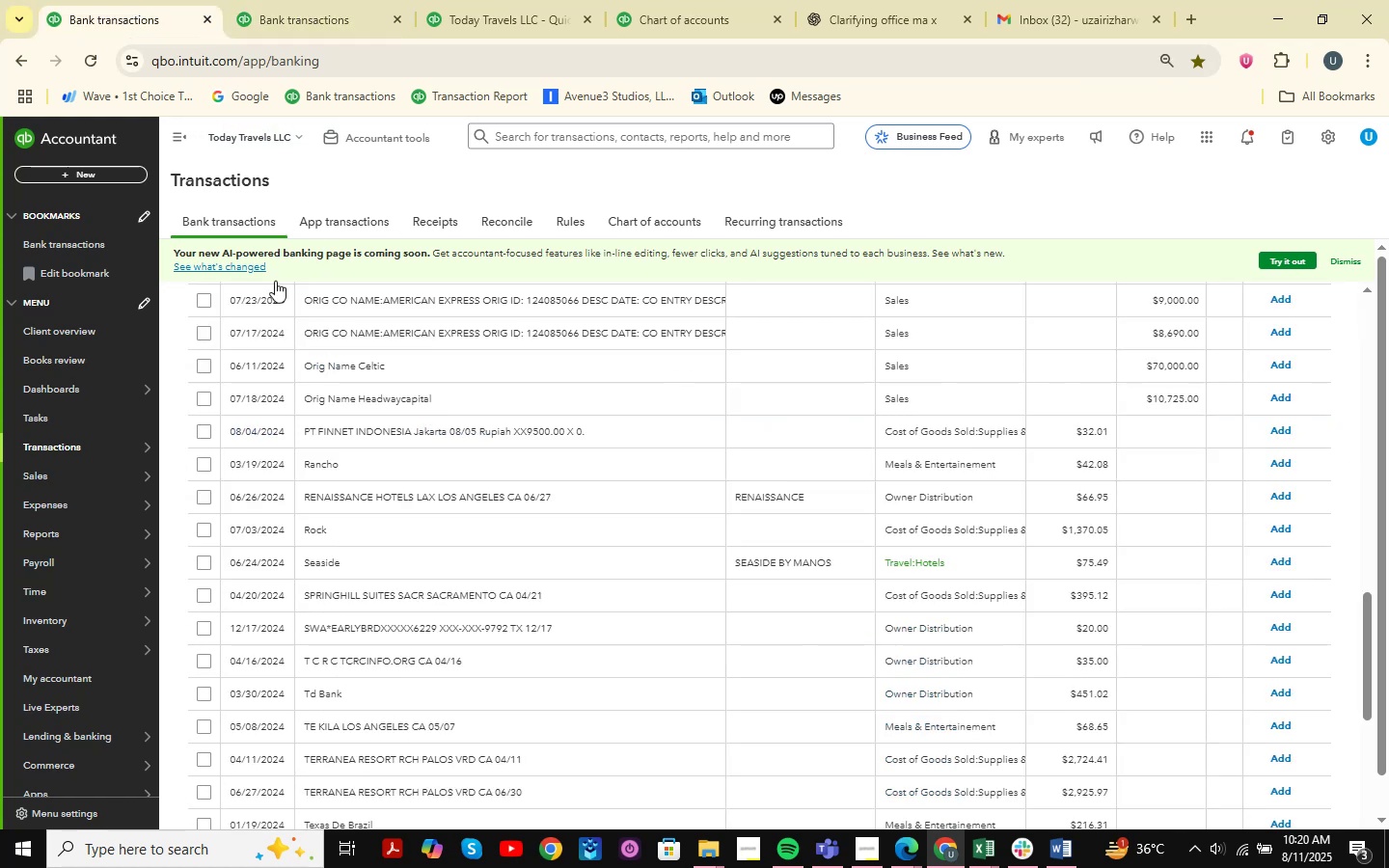 
scroll: coordinate [399, 331], scroll_direction: up, amount: 20.0
 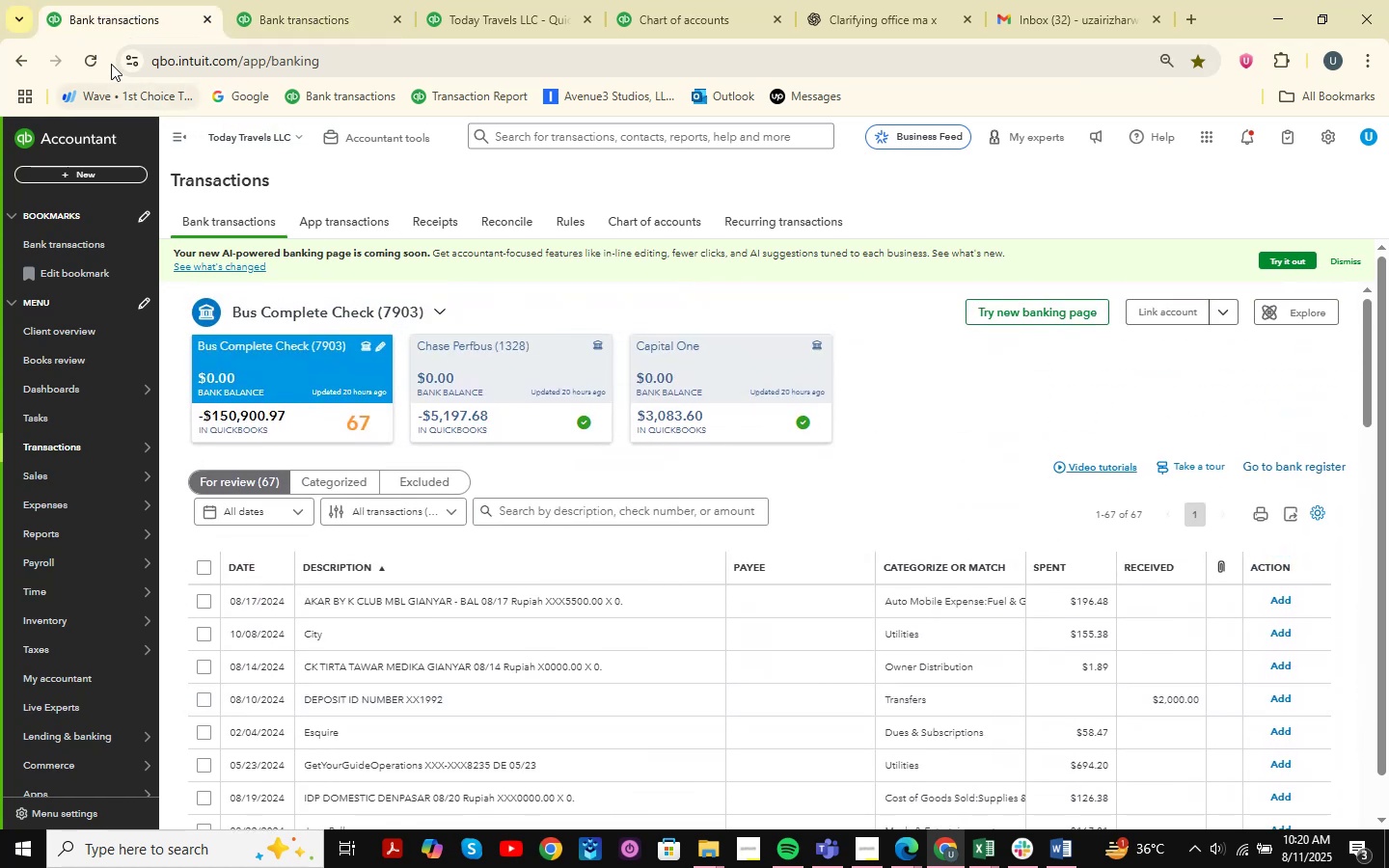 
left_click([97, 61])
 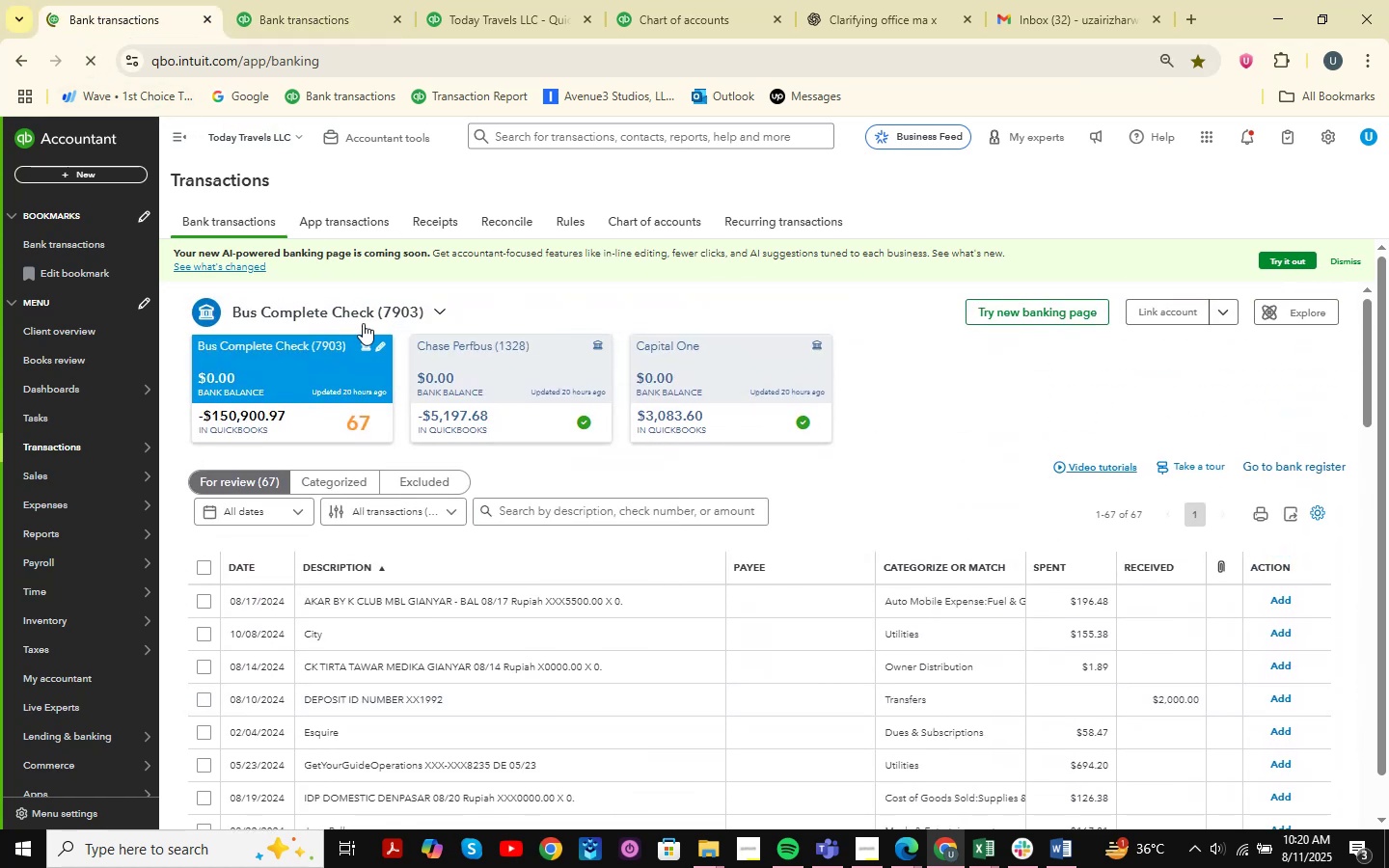 
scroll: coordinate [484, 527], scroll_direction: down, amount: 6.0
 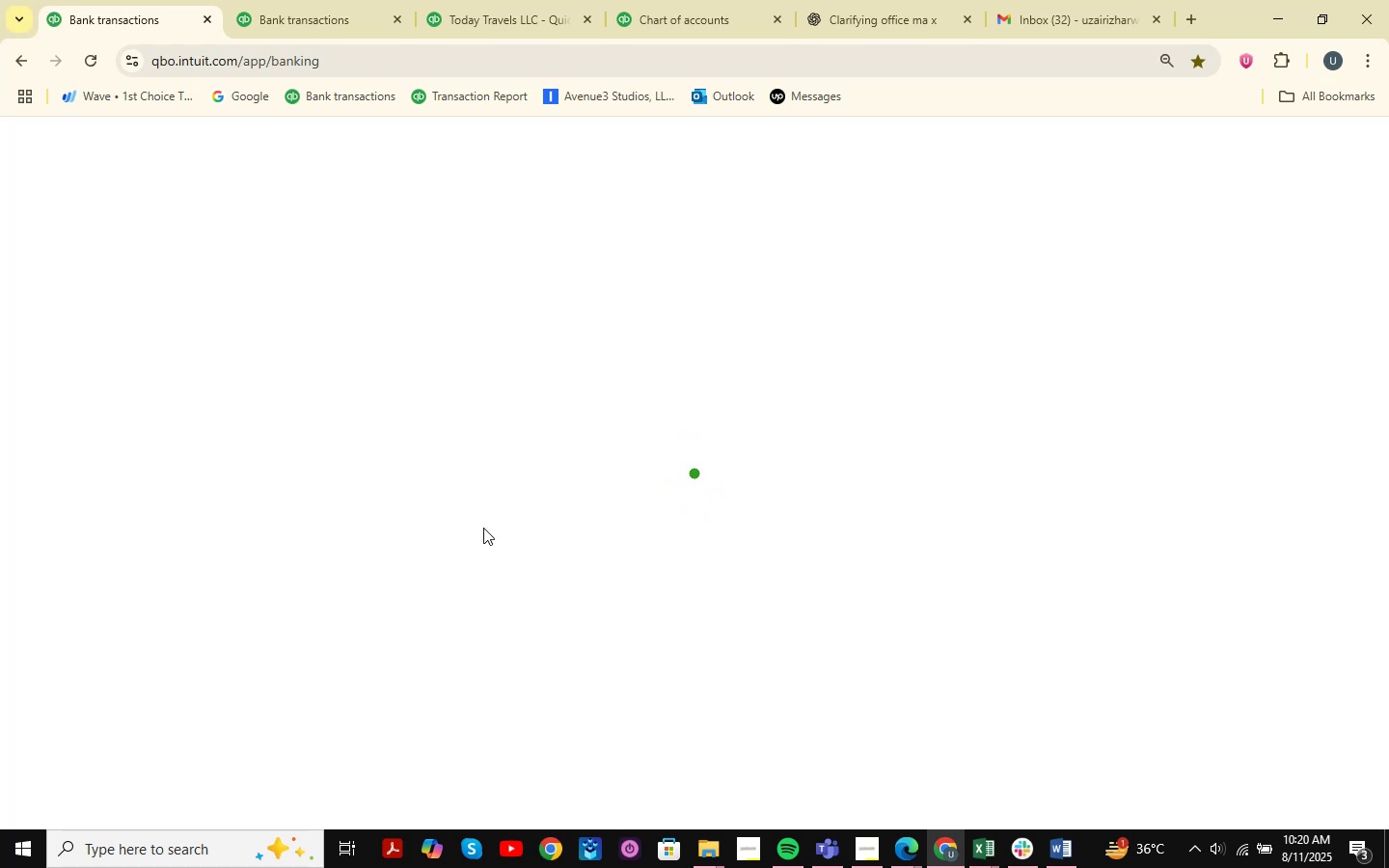 
wait(10.52)
 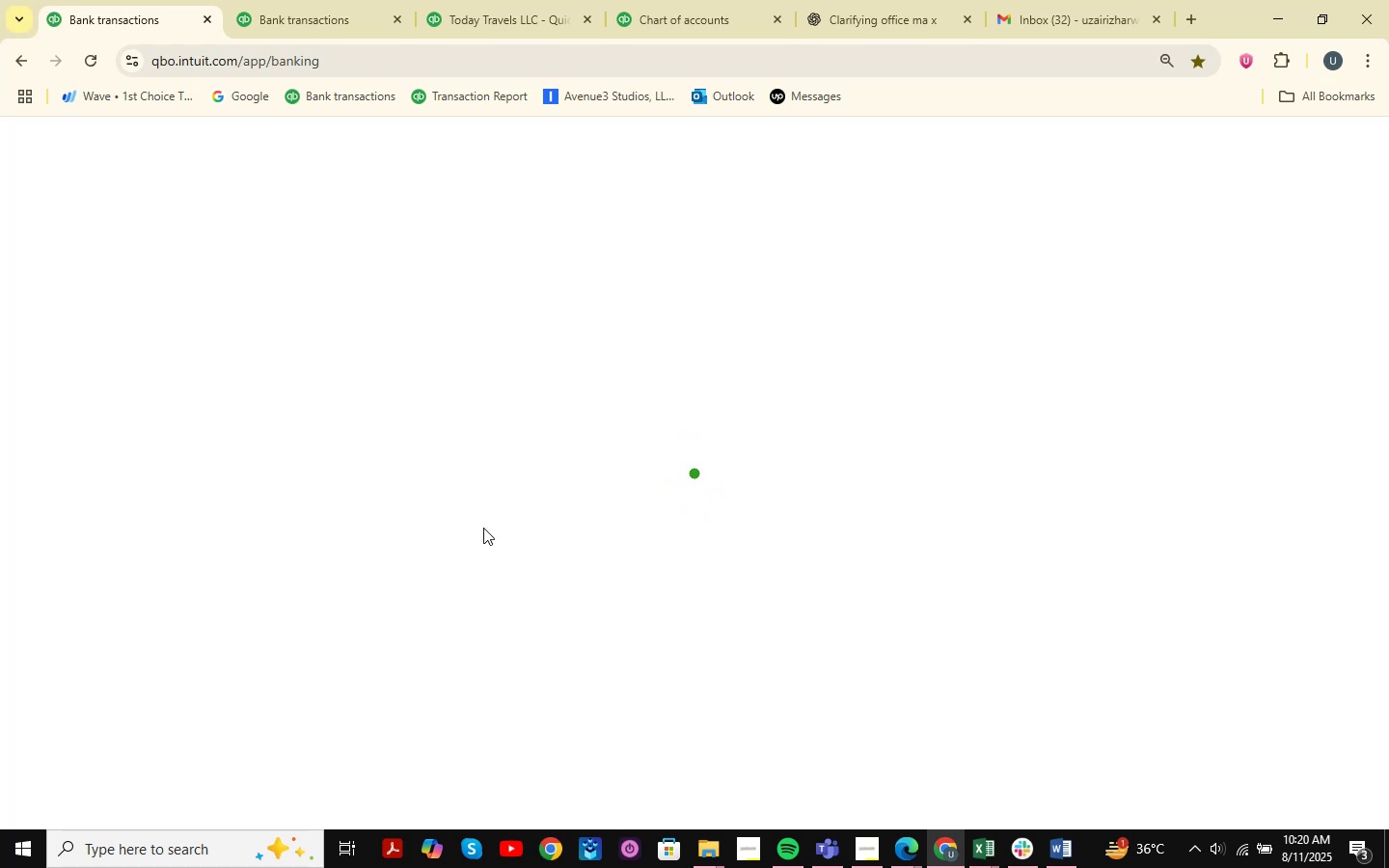 
scroll: coordinate [483, 528], scroll_direction: down, amount: 12.0
 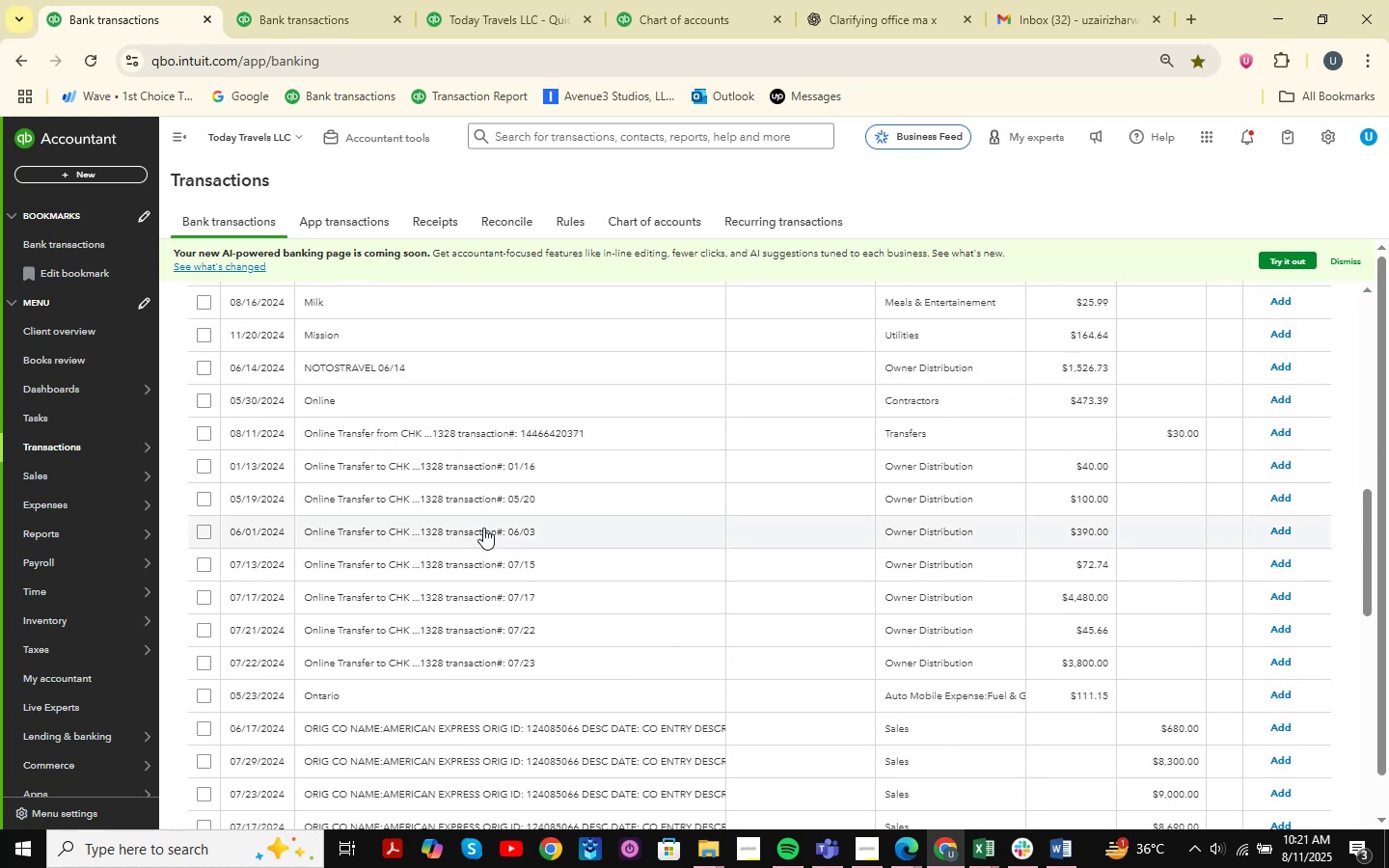 
scroll: coordinate [483, 528], scroll_direction: up, amount: 2.0
 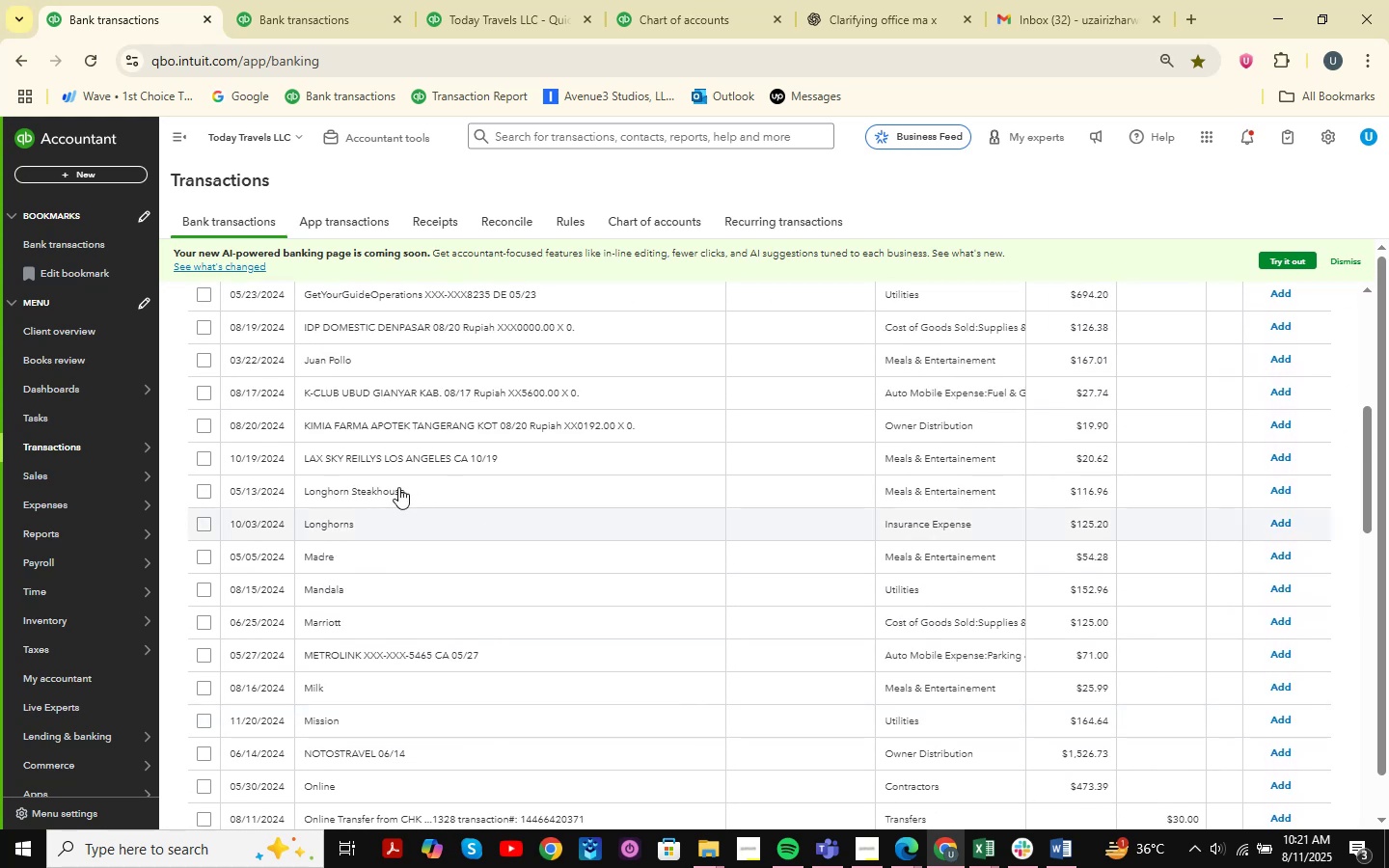 
left_click([391, 483])
 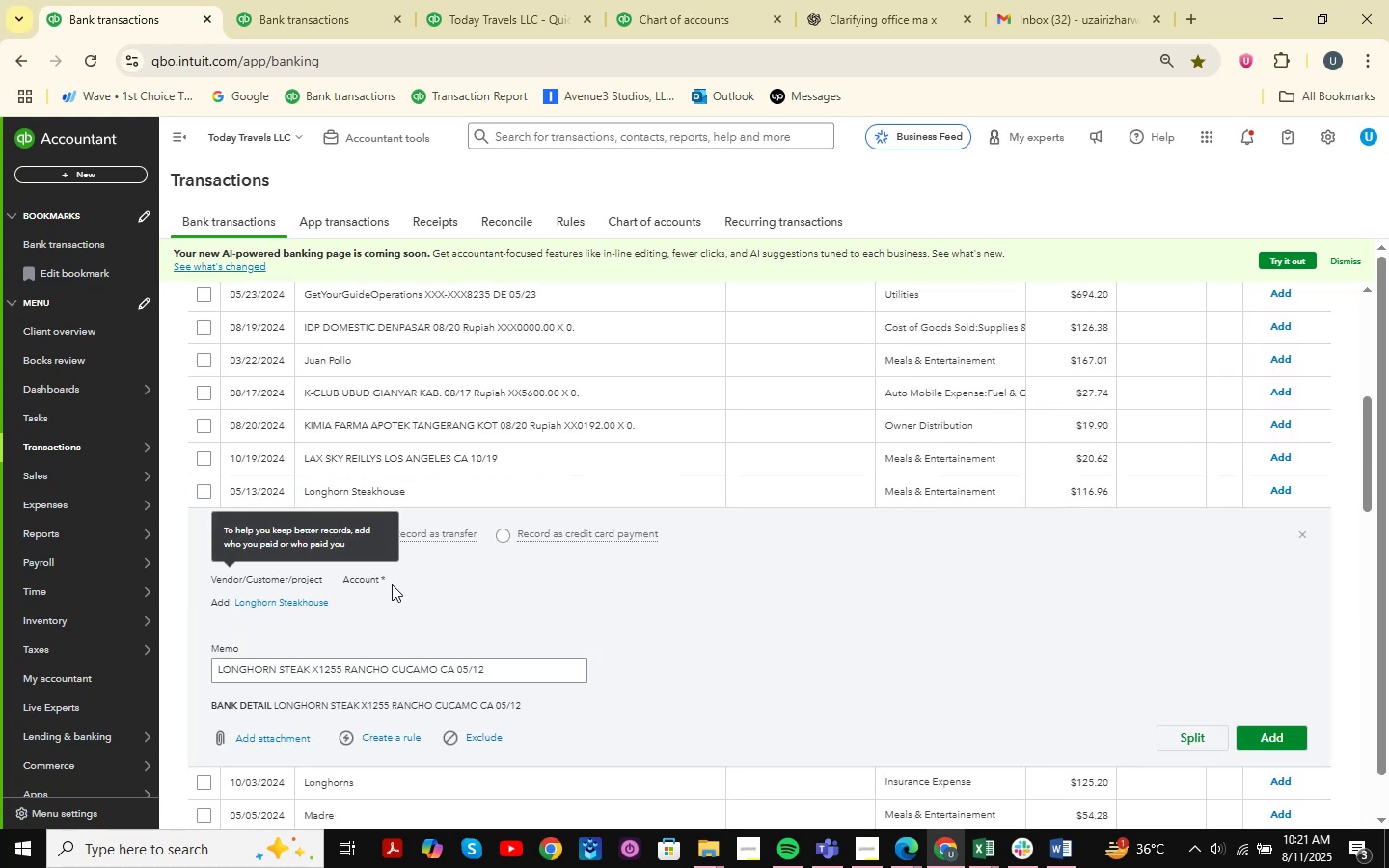 
left_click([305, 606])
 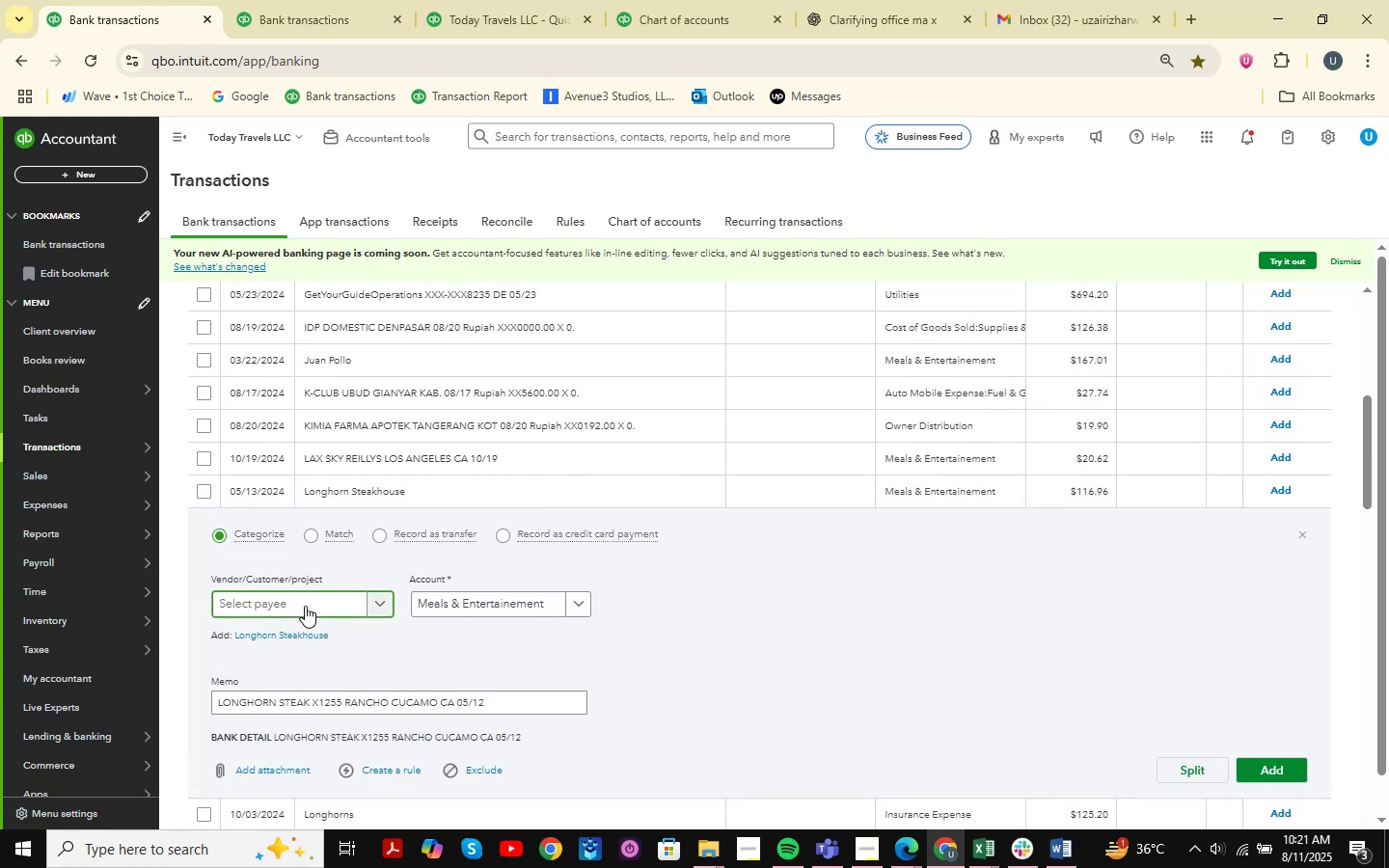 
type(Long Horn Steak )
 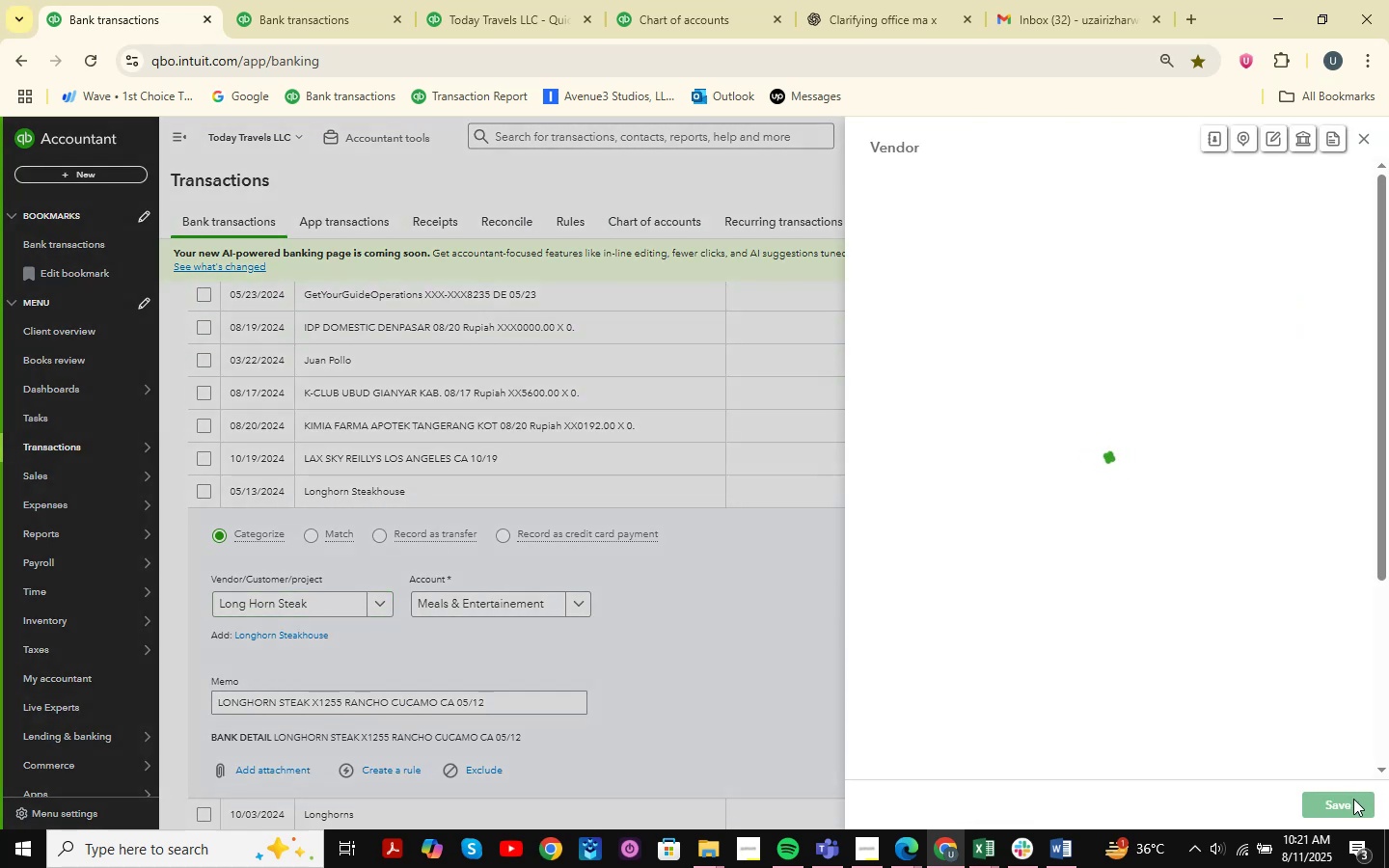 
left_click([1350, 799])
 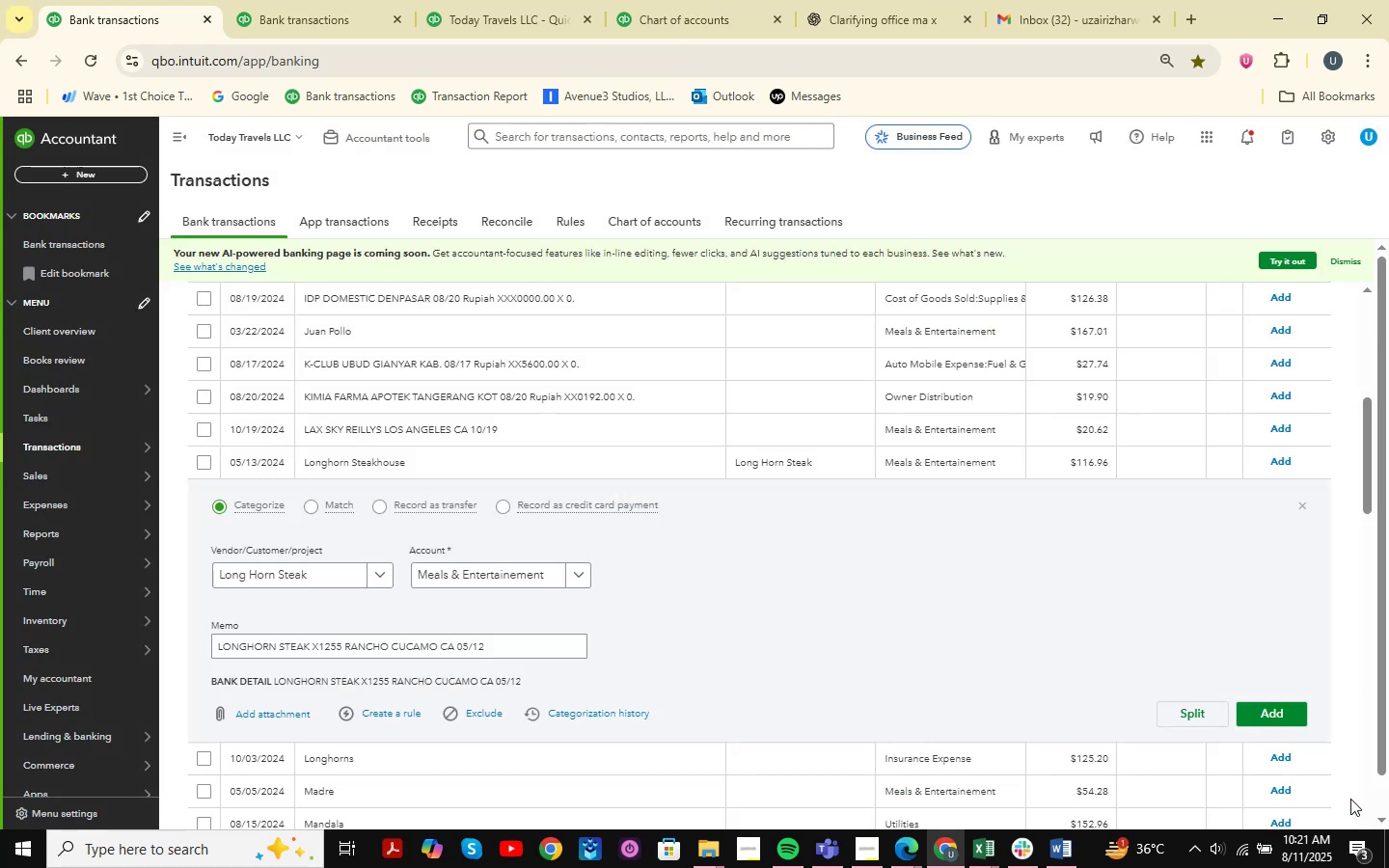 
left_click([1280, 700])
 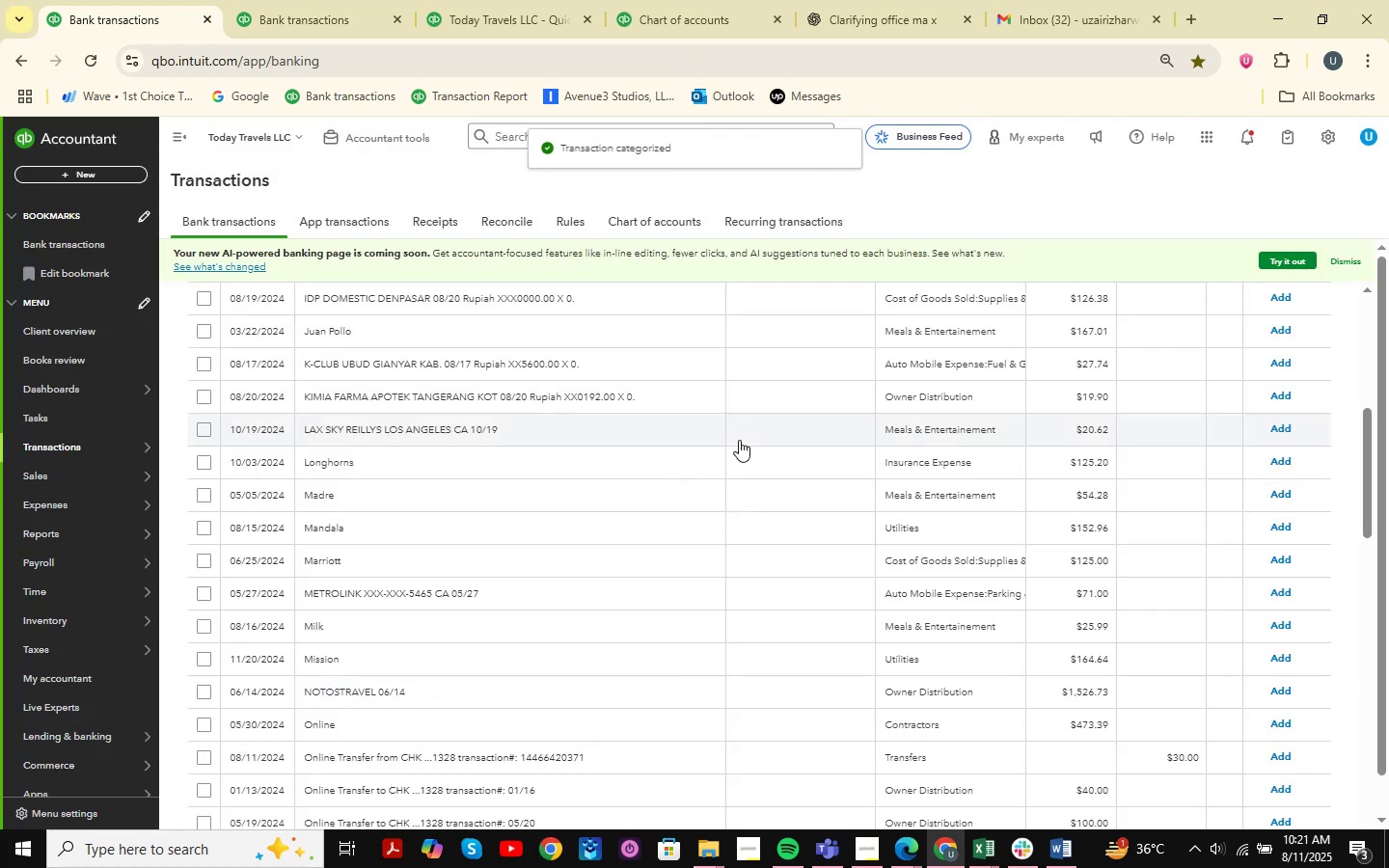 
left_click([1112, 0])
 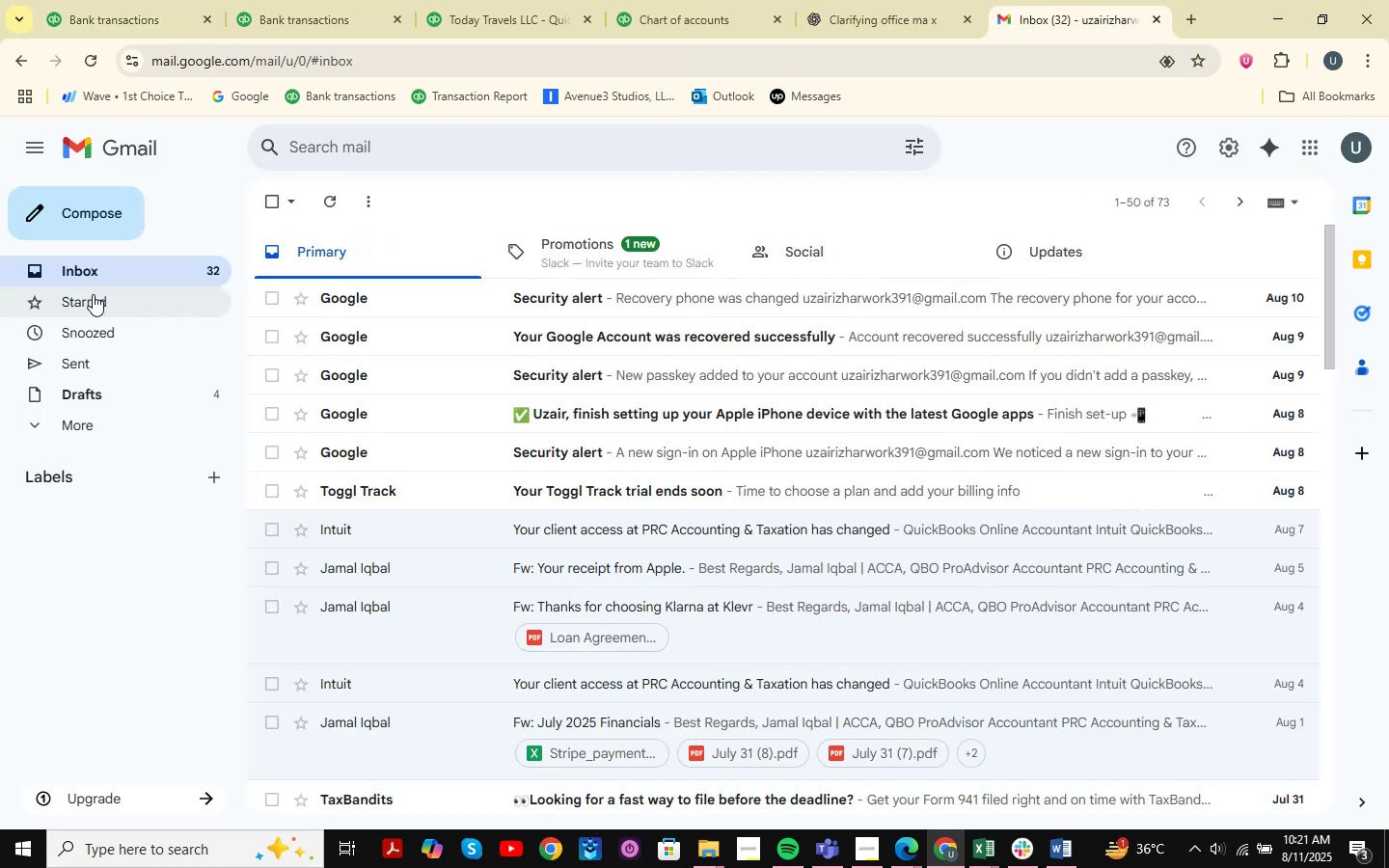 
double_click([106, 282])
 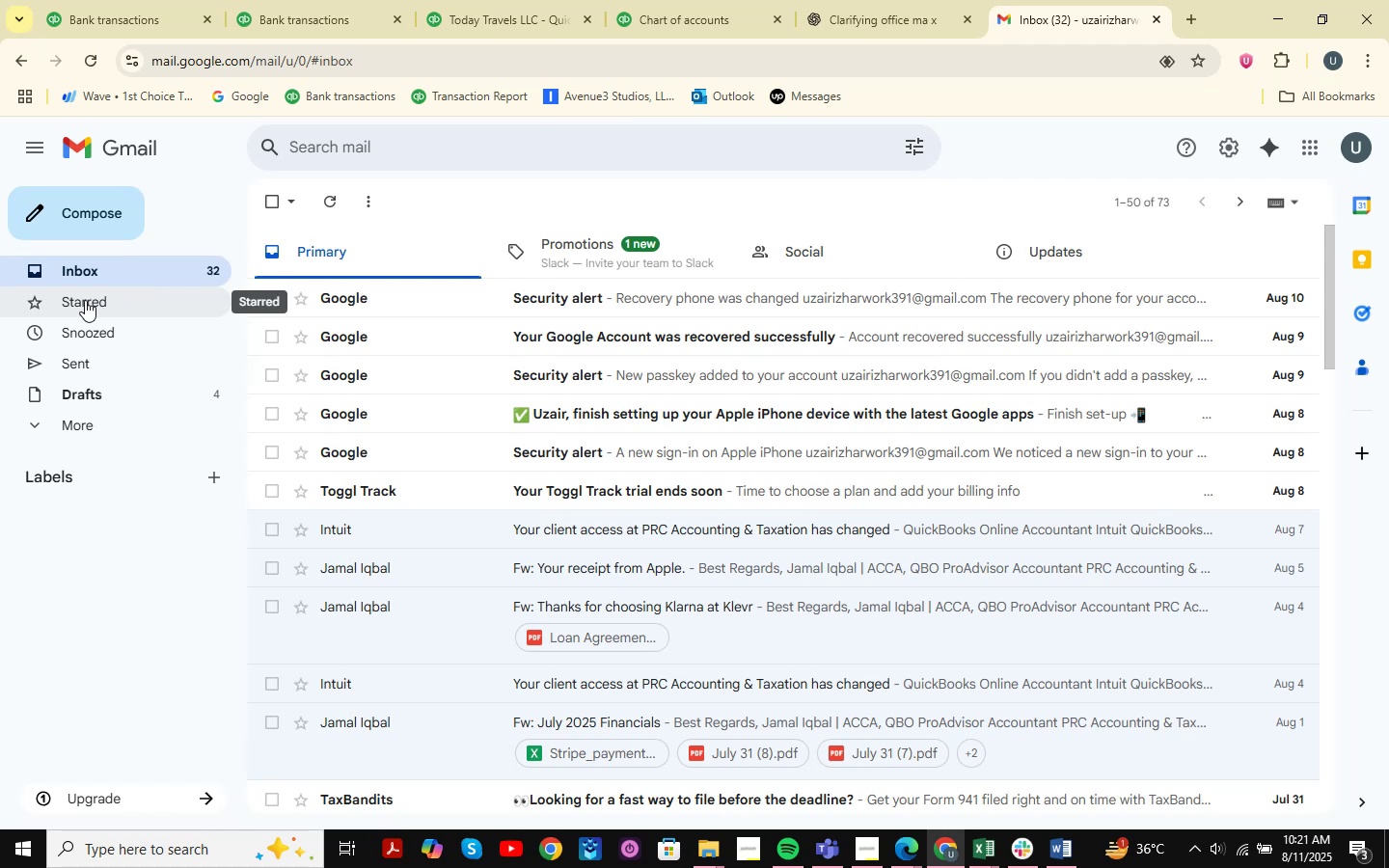 
left_click([142, 271])
 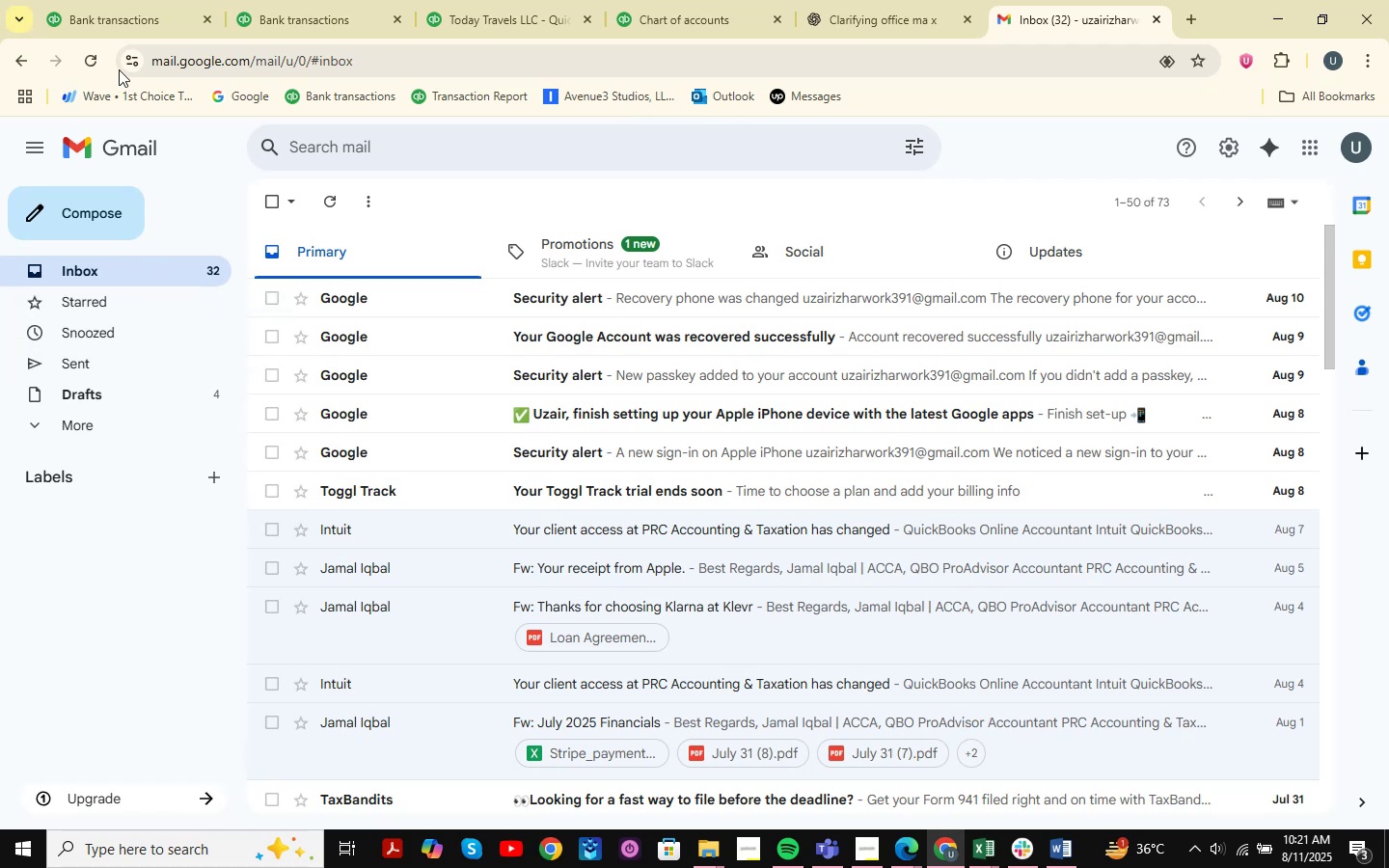 
left_click([94, 59])
 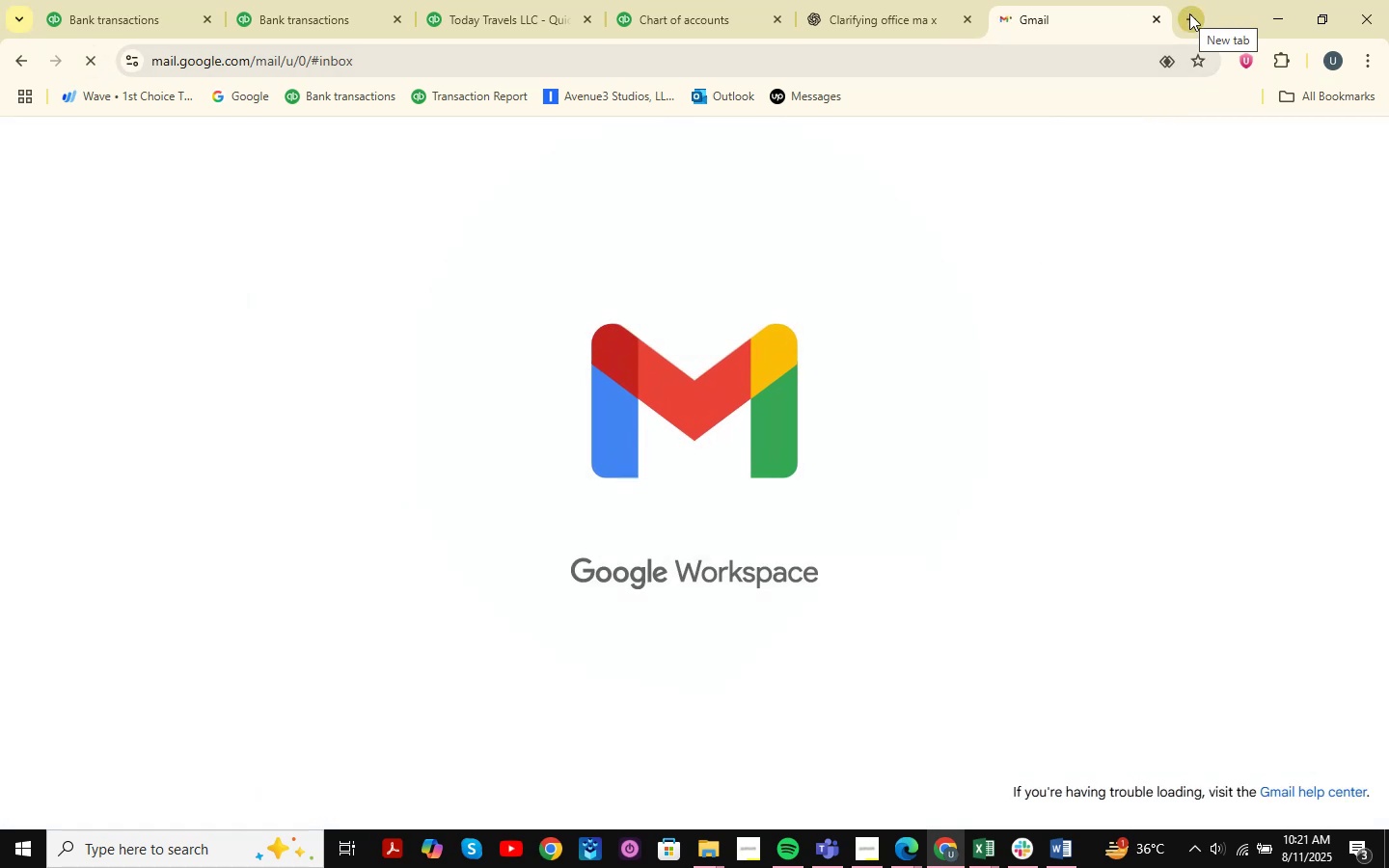 
left_click([1189, 23])
 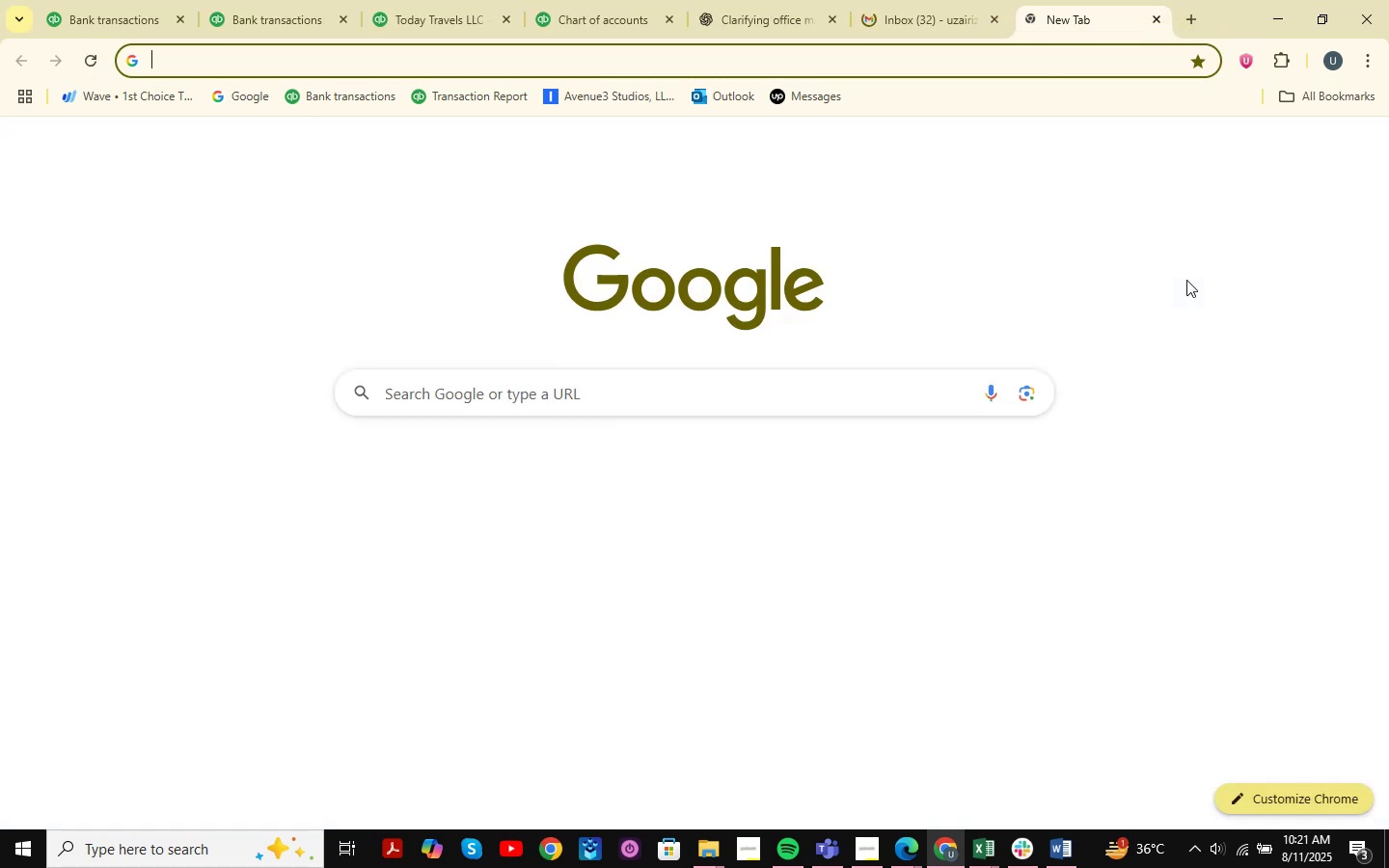 
type(out)
 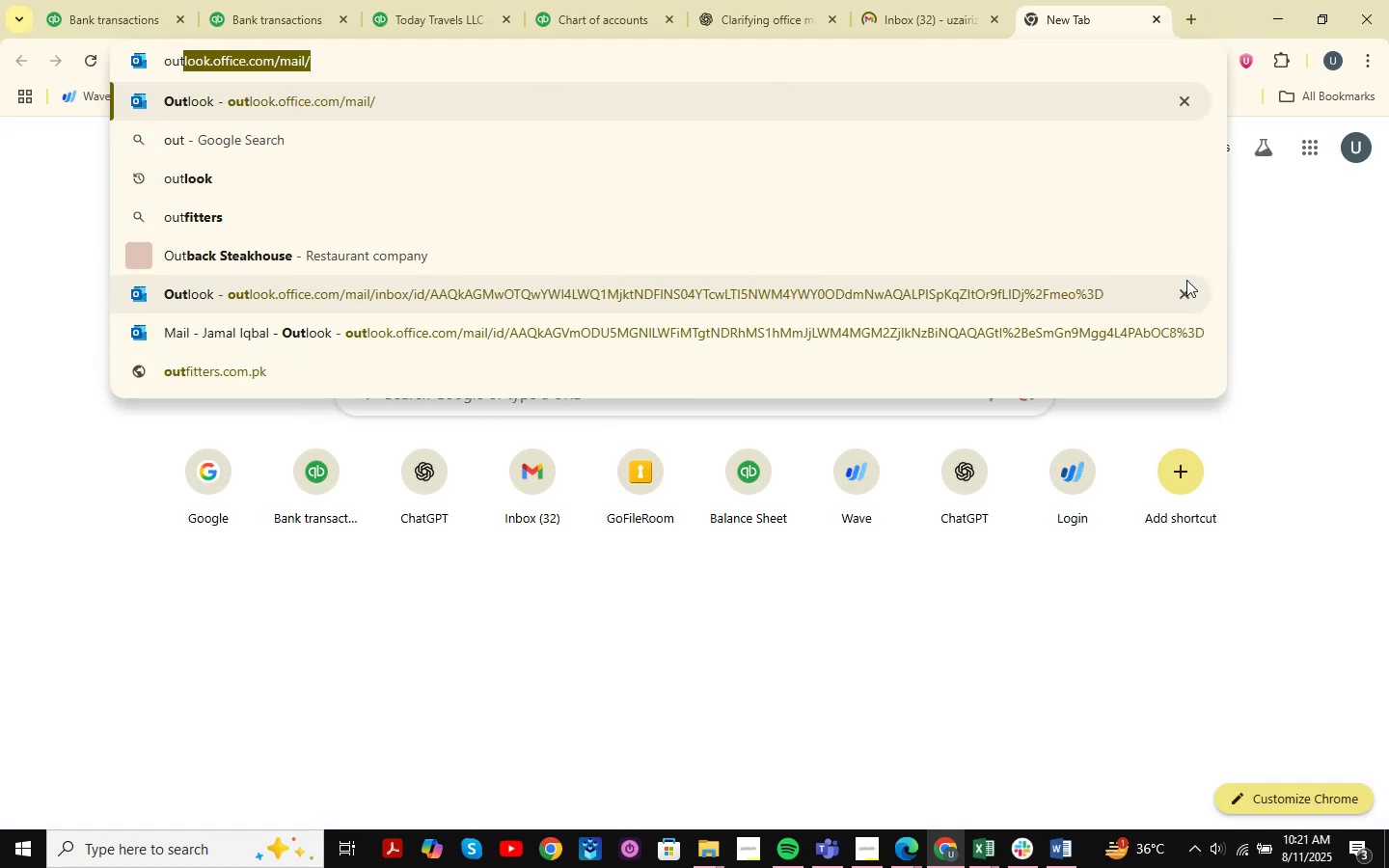 
key(Enter)
 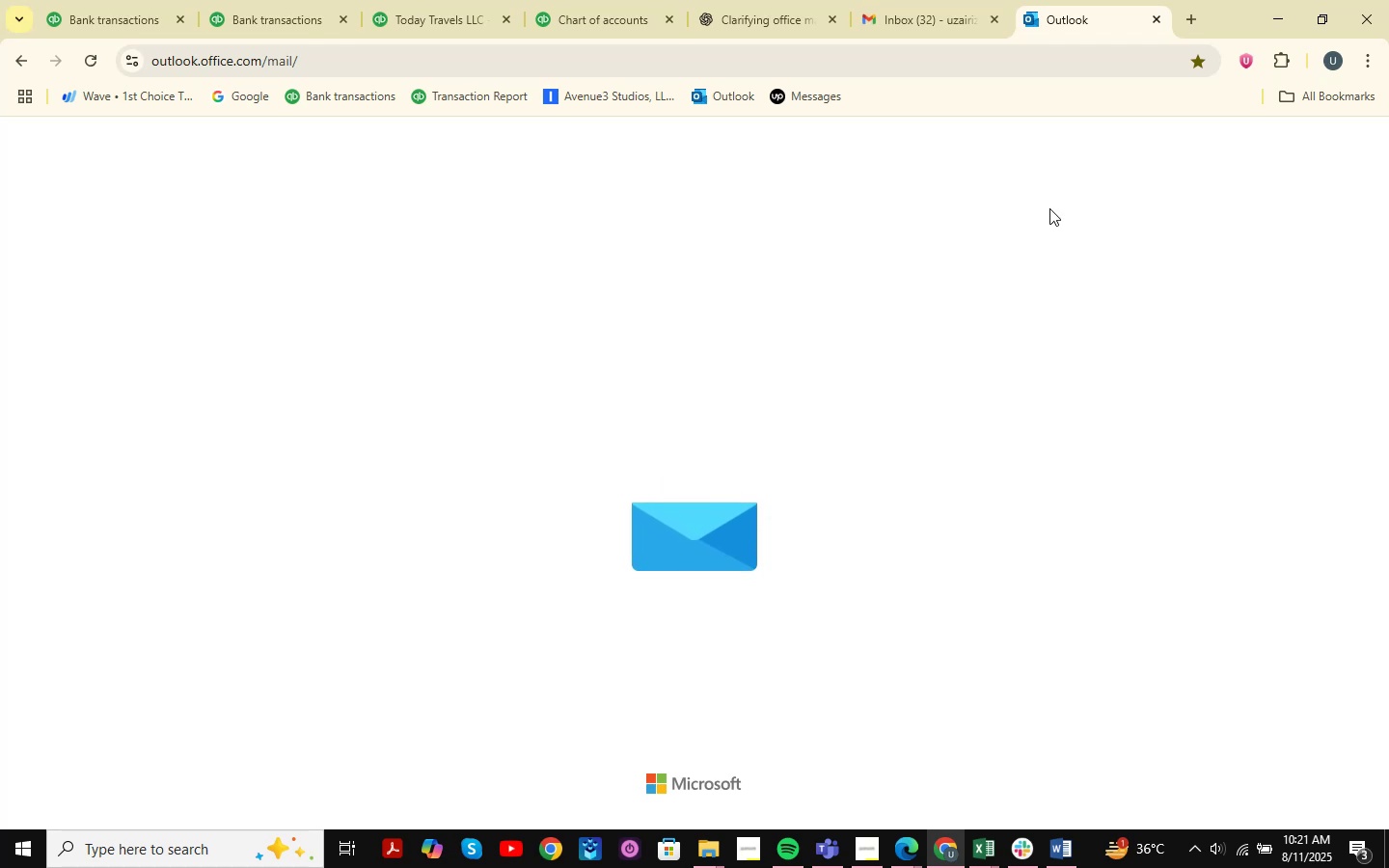 
wait(9.55)
 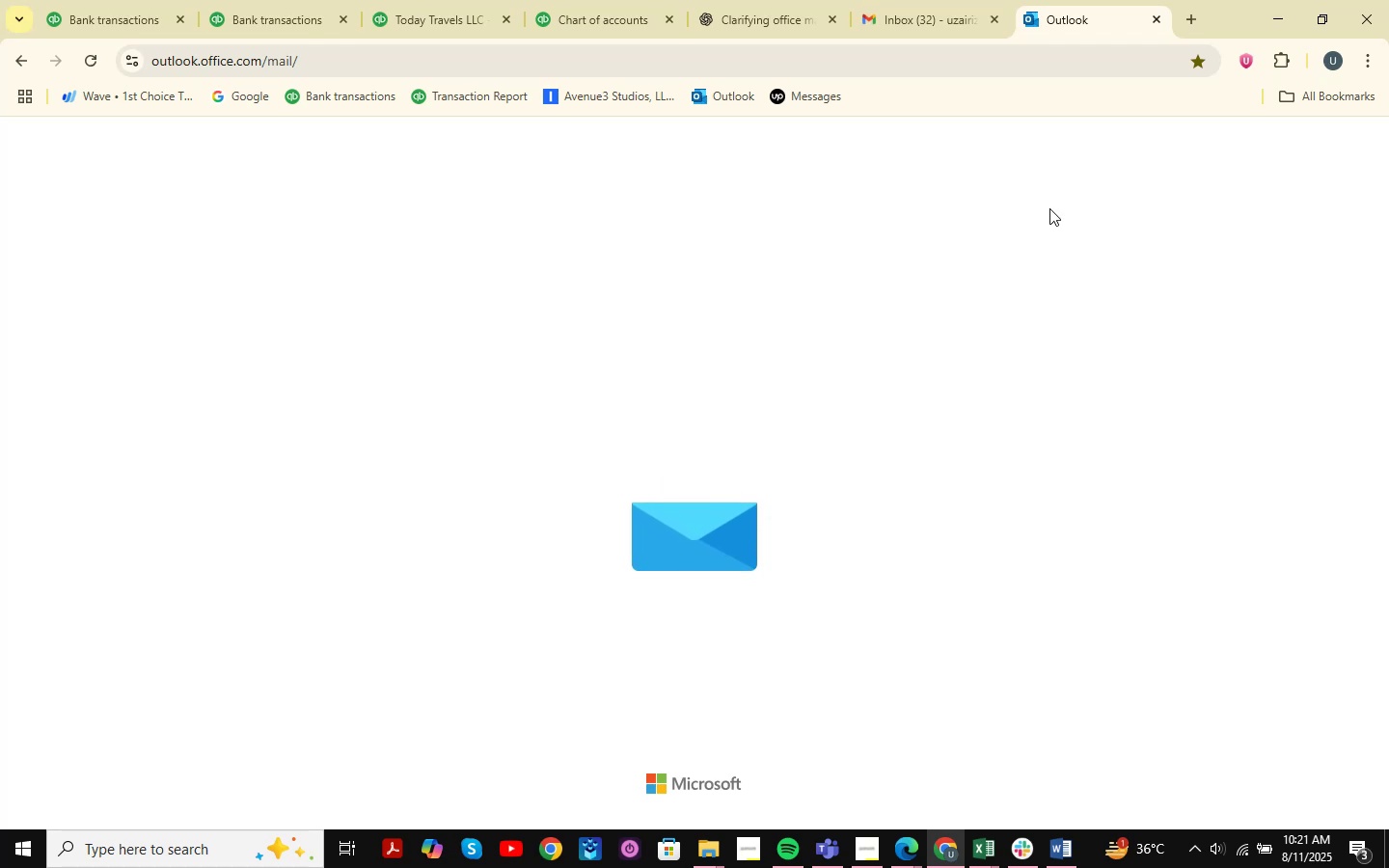 
scroll: coordinate [455, 465], scroll_direction: up, amount: 11.0
 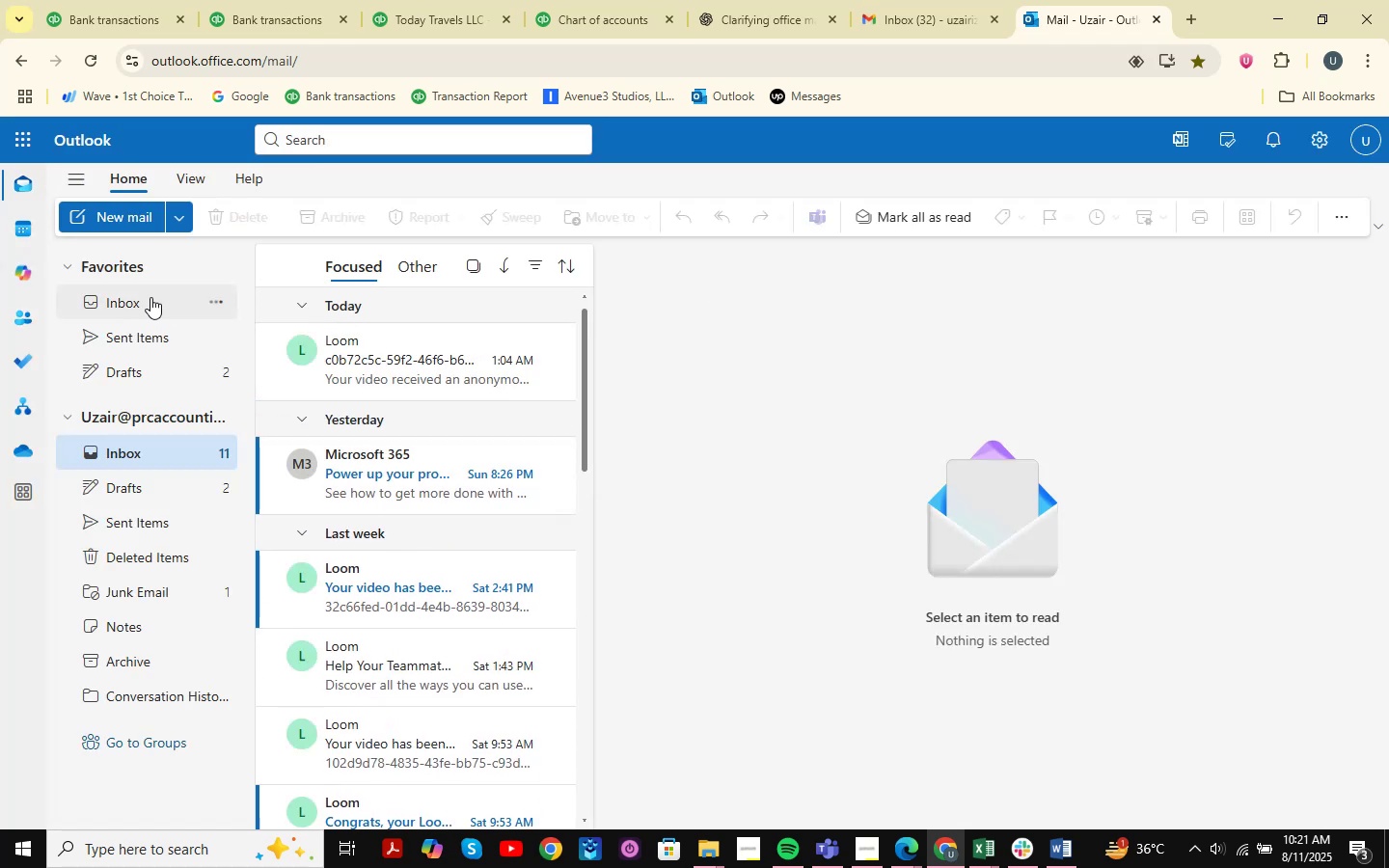 
left_click([158, 297])
 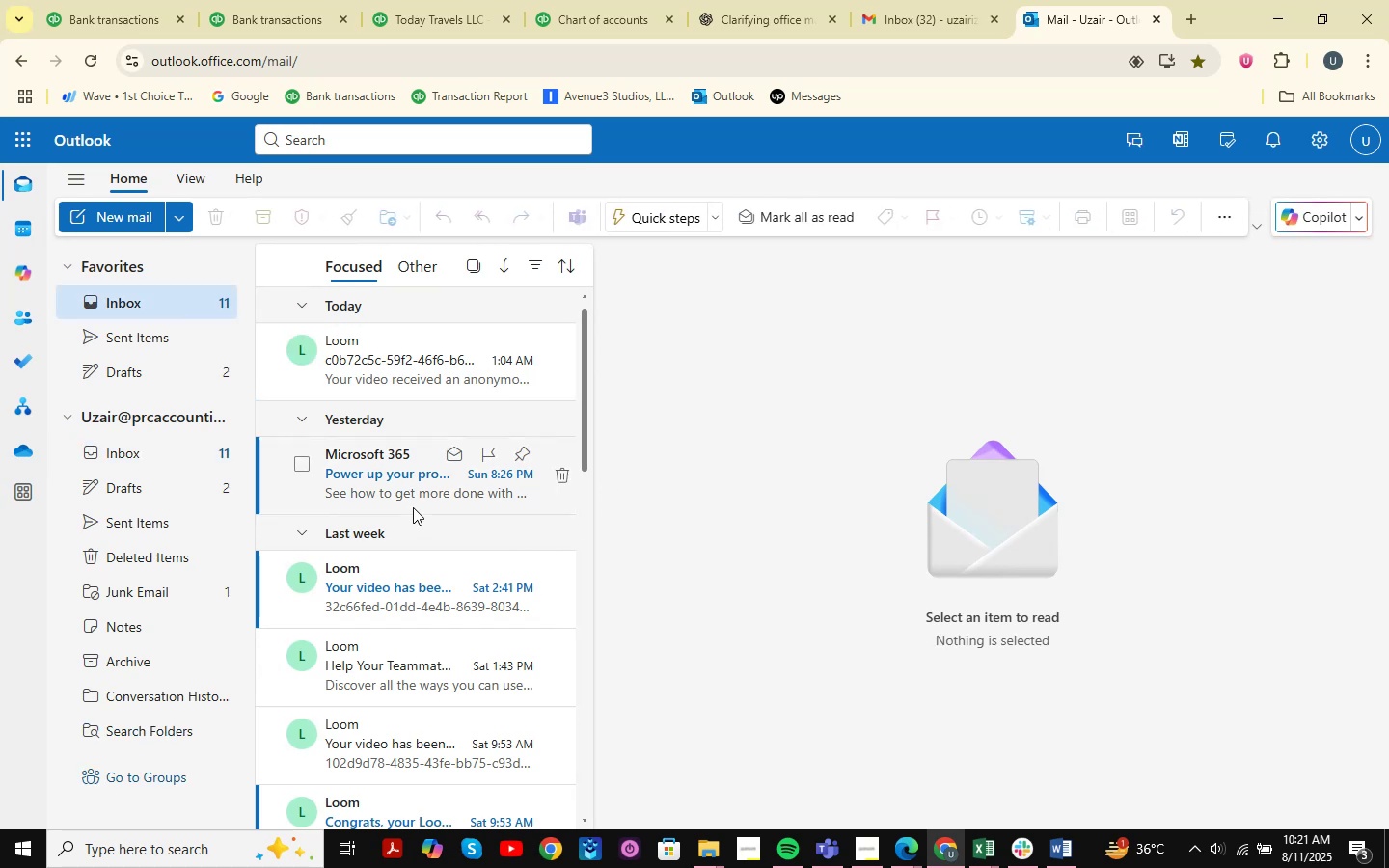 
scroll: coordinate [518, 493], scroll_direction: up, amount: 13.0
 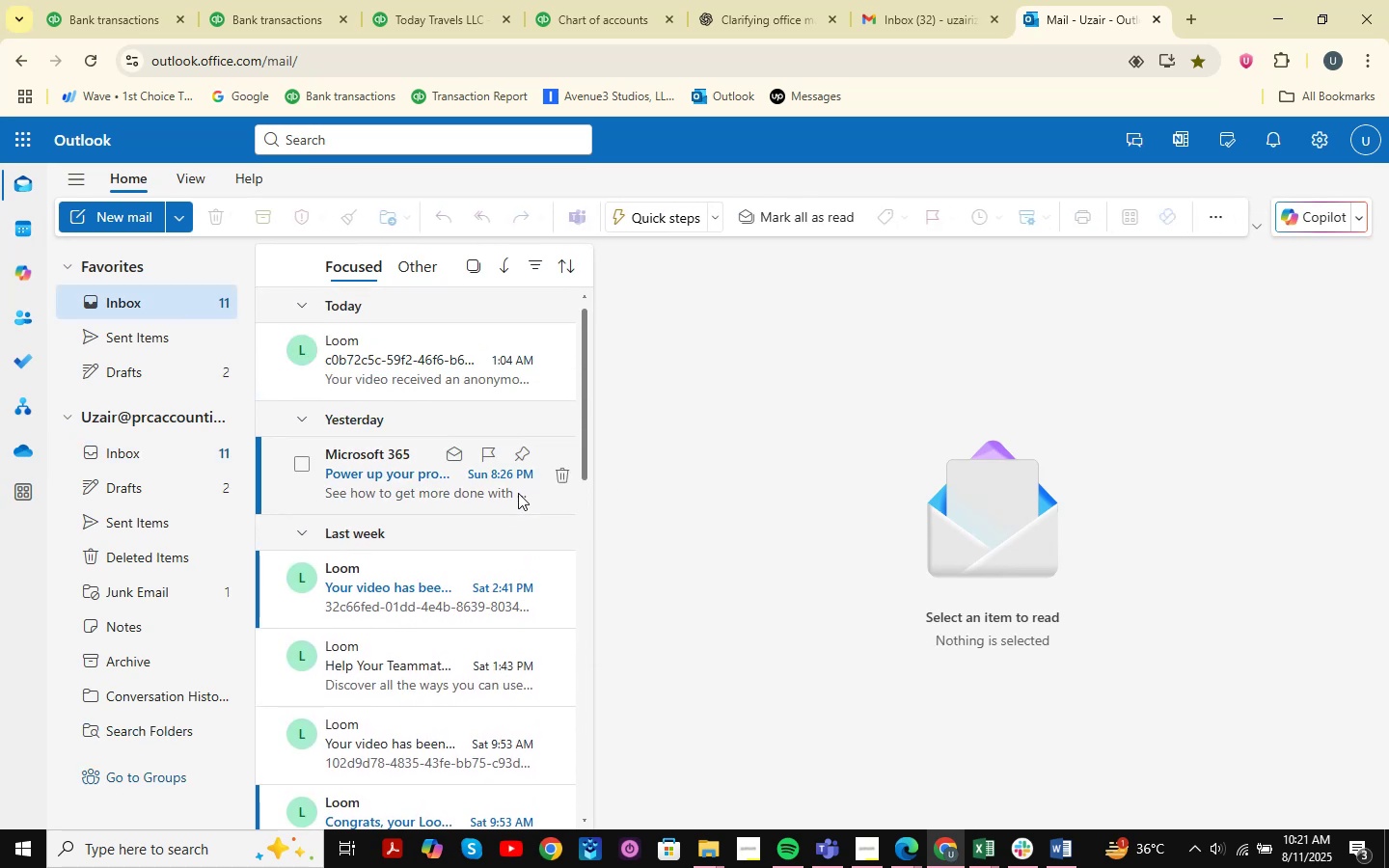 
mouse_move([427, 393])
 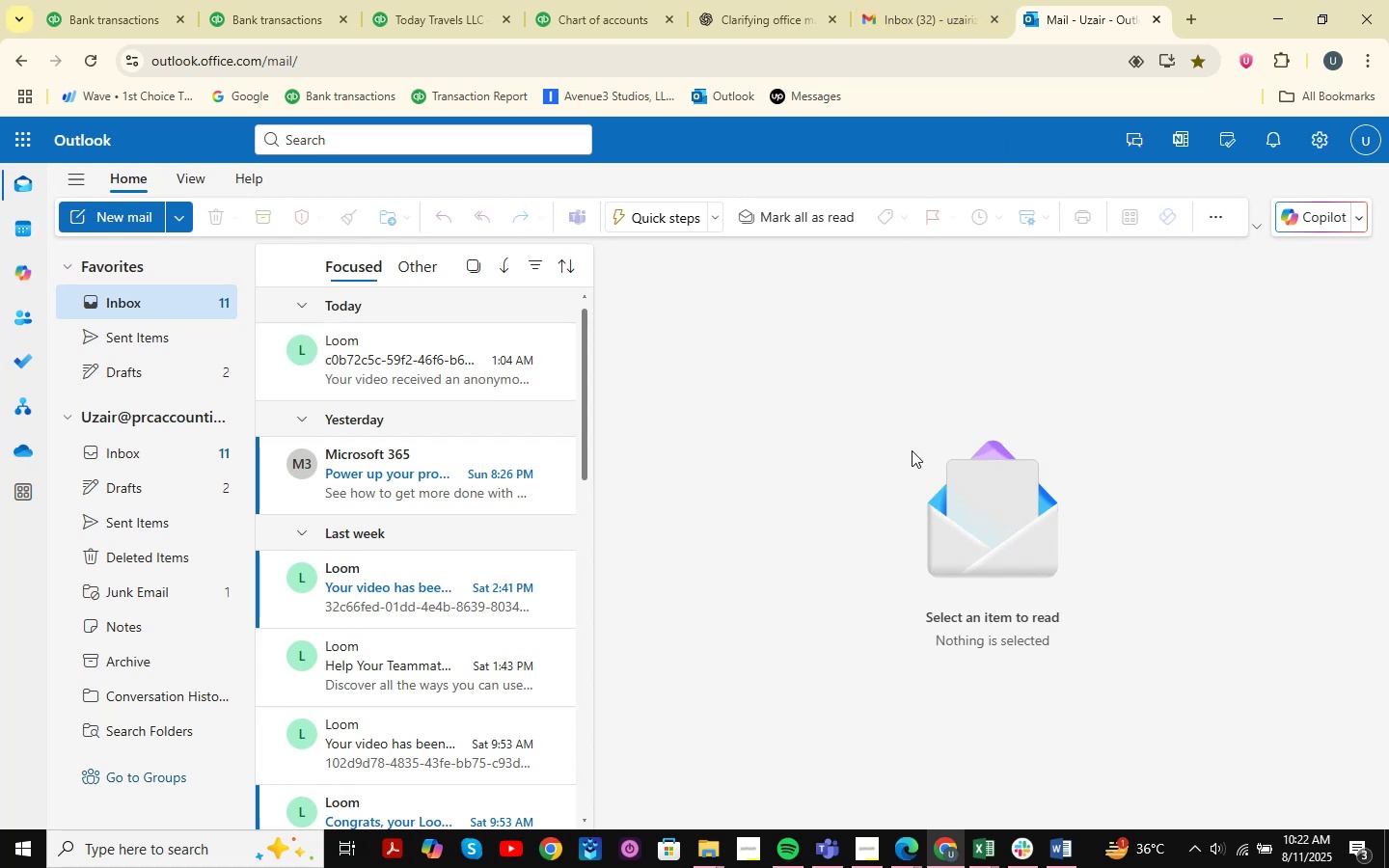 
wait(5.65)
 